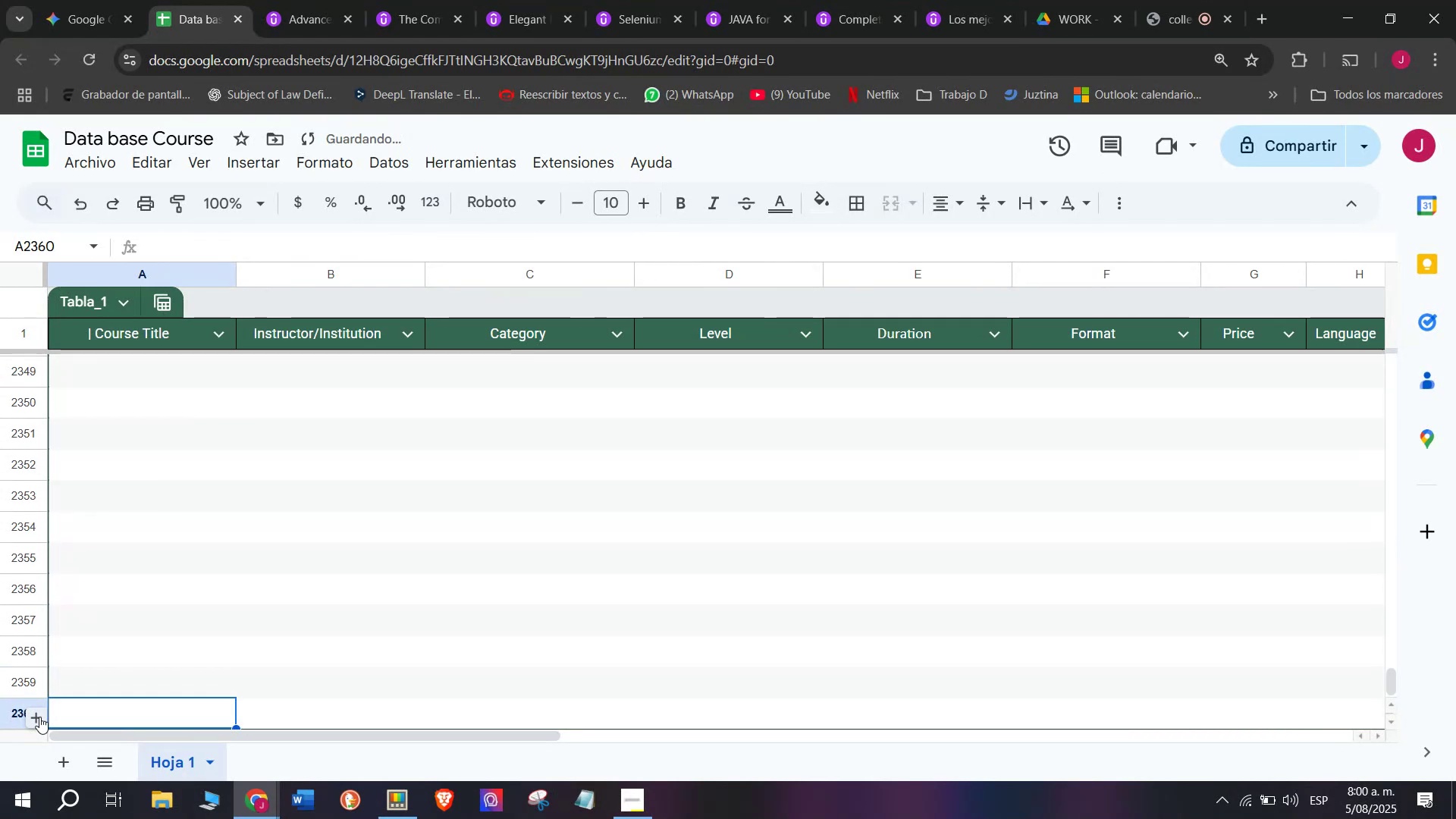 
double_click([39, 717])
 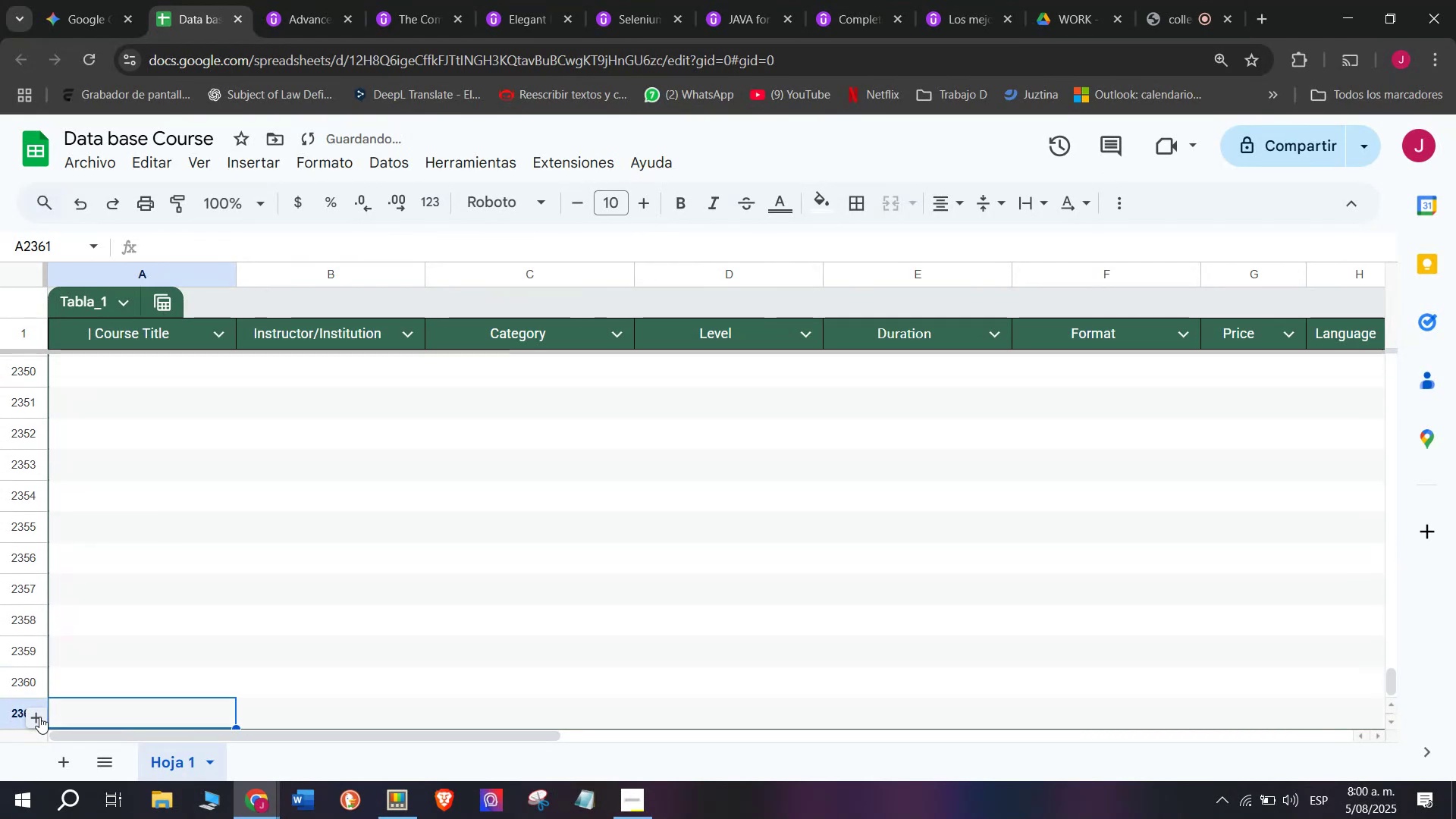 
triple_click([39, 717])
 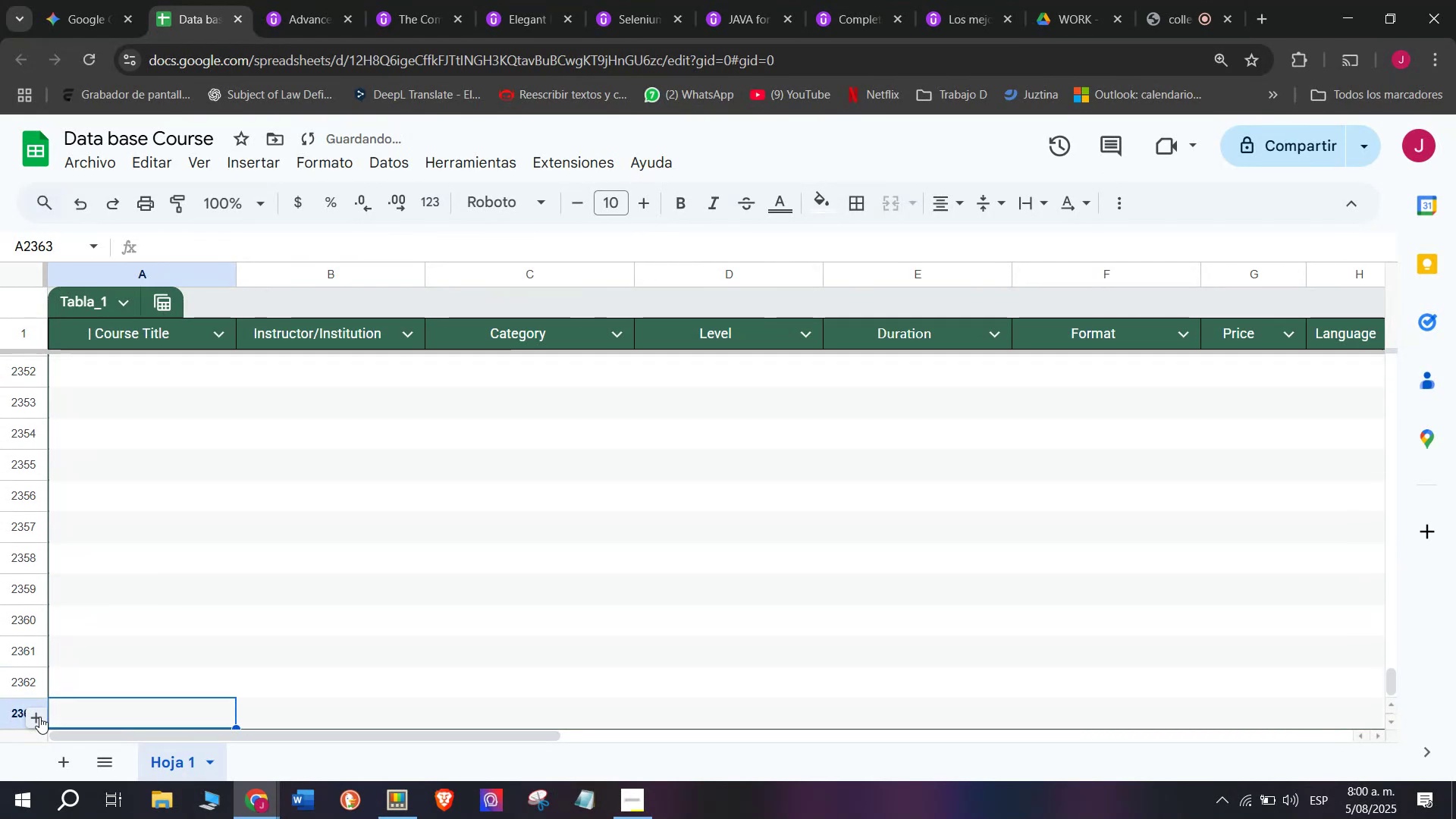 
triple_click([39, 717])
 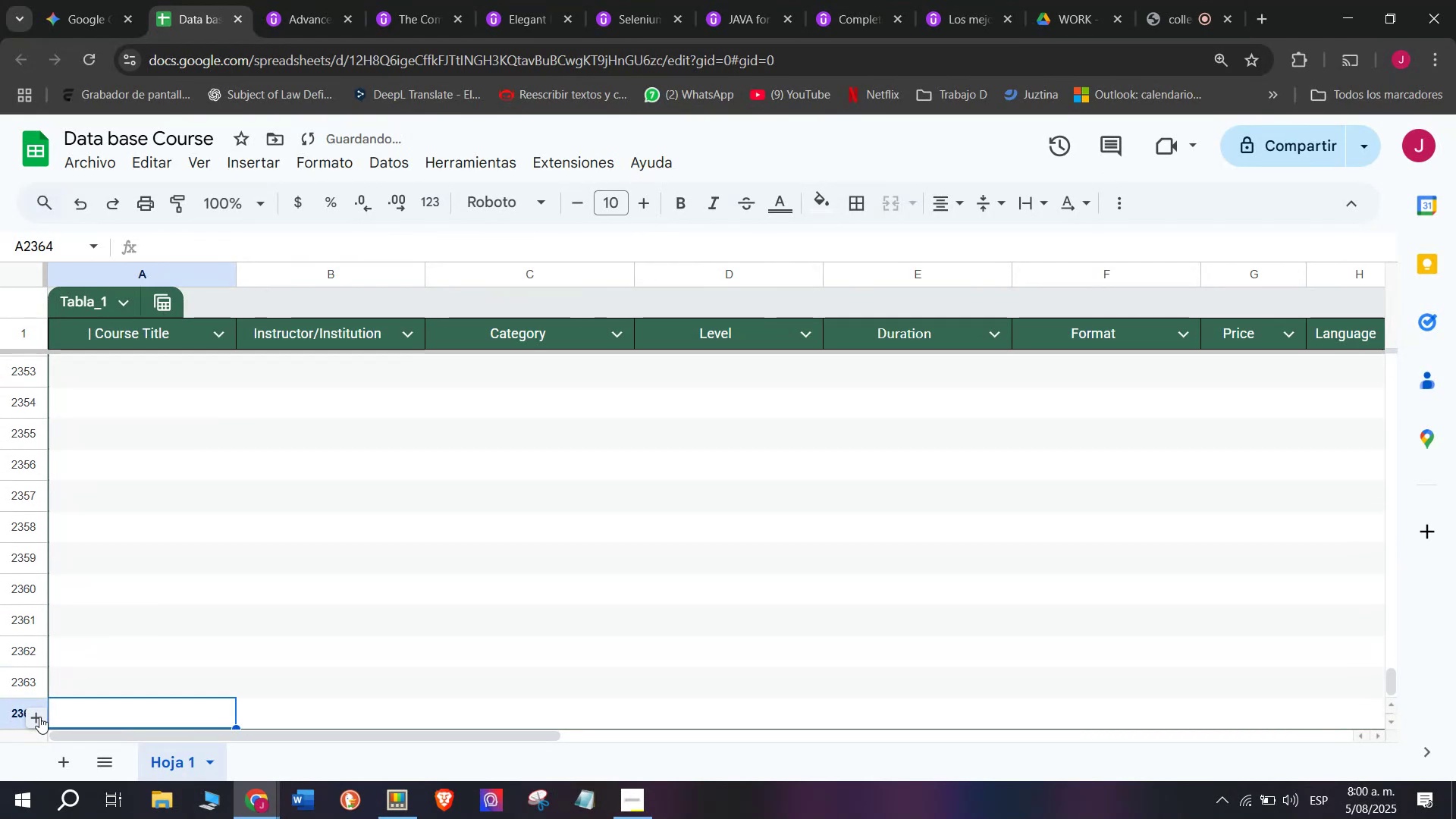 
triple_click([39, 717])
 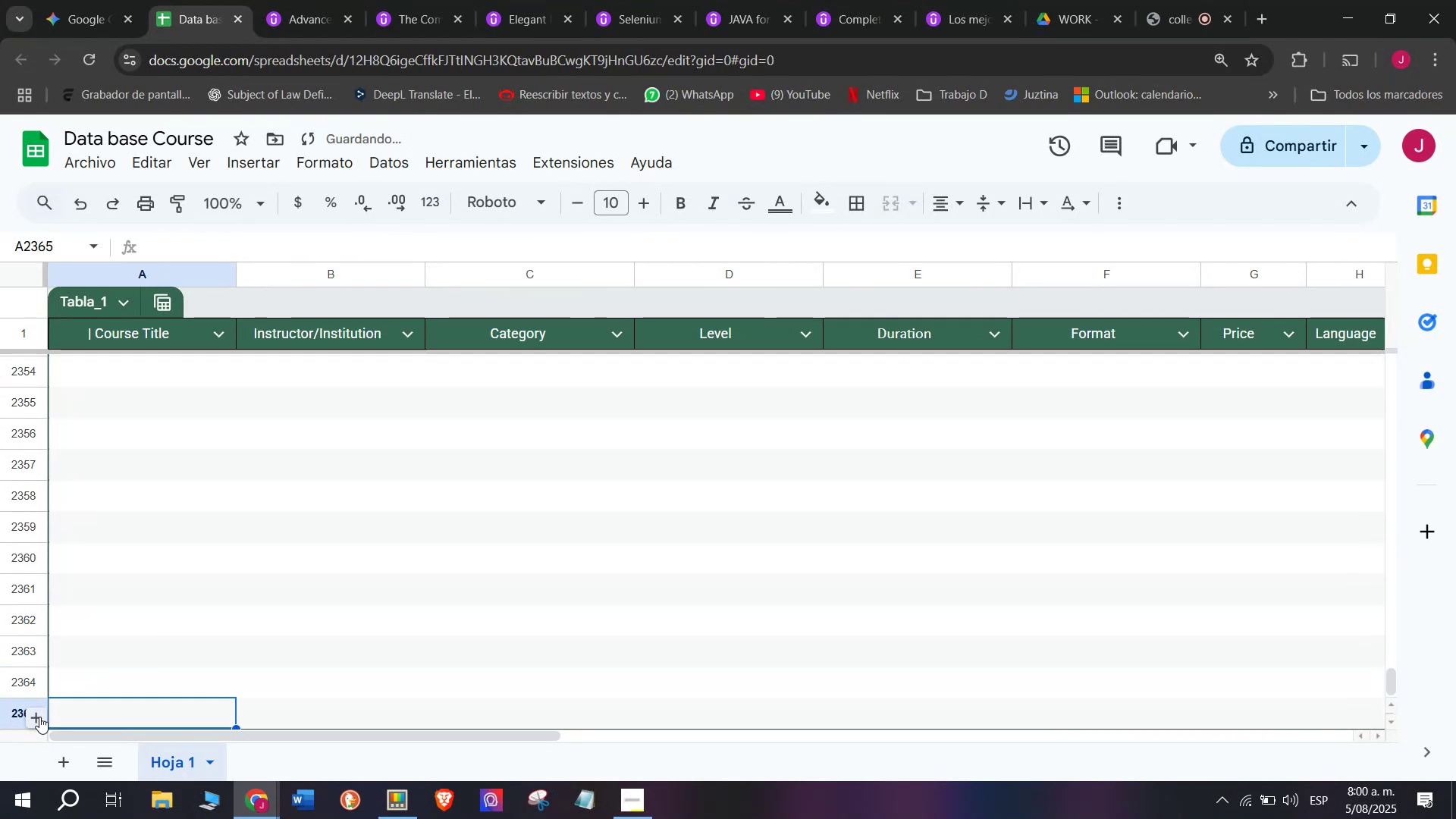 
triple_click([39, 717])
 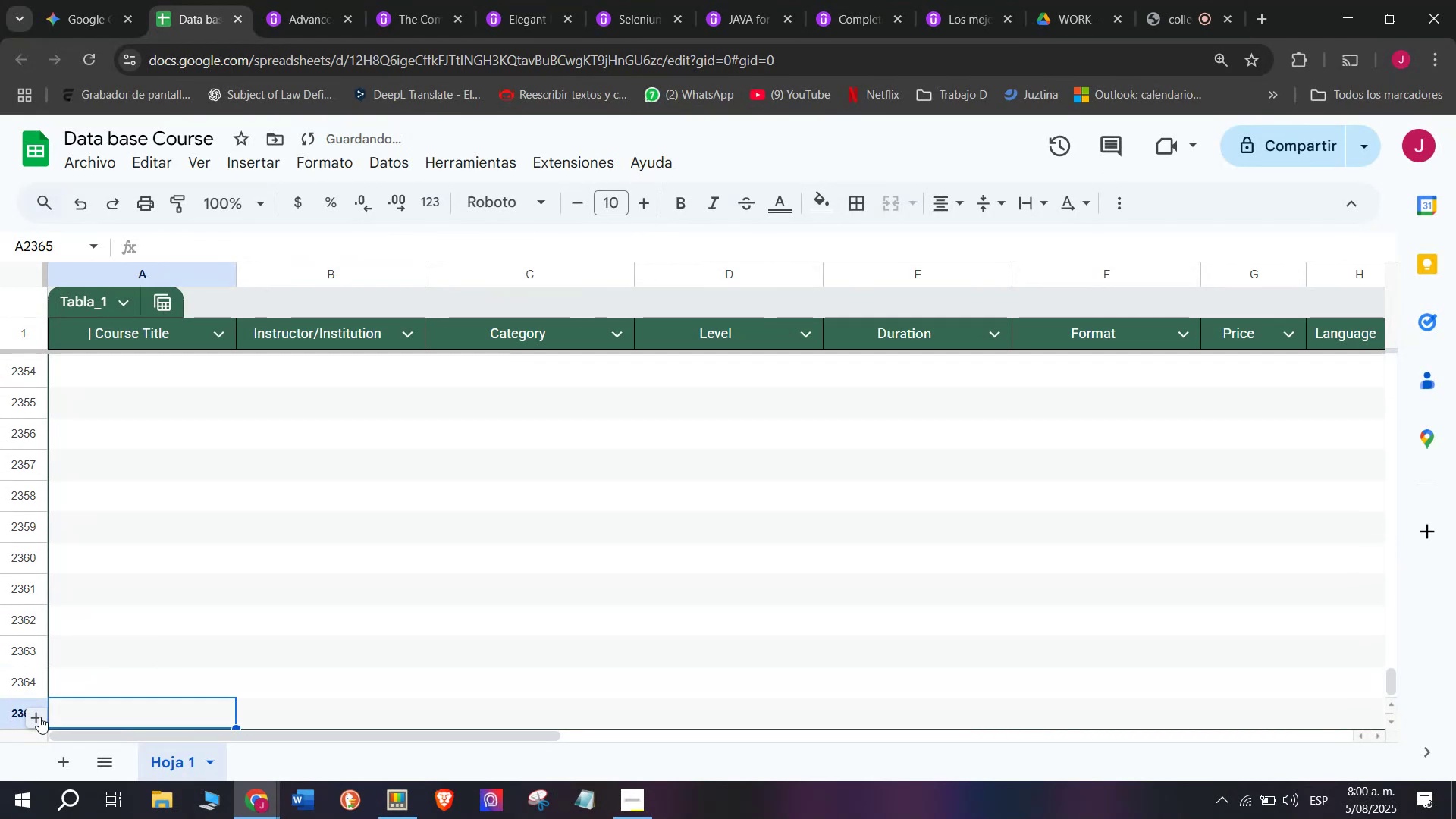 
triple_click([39, 717])
 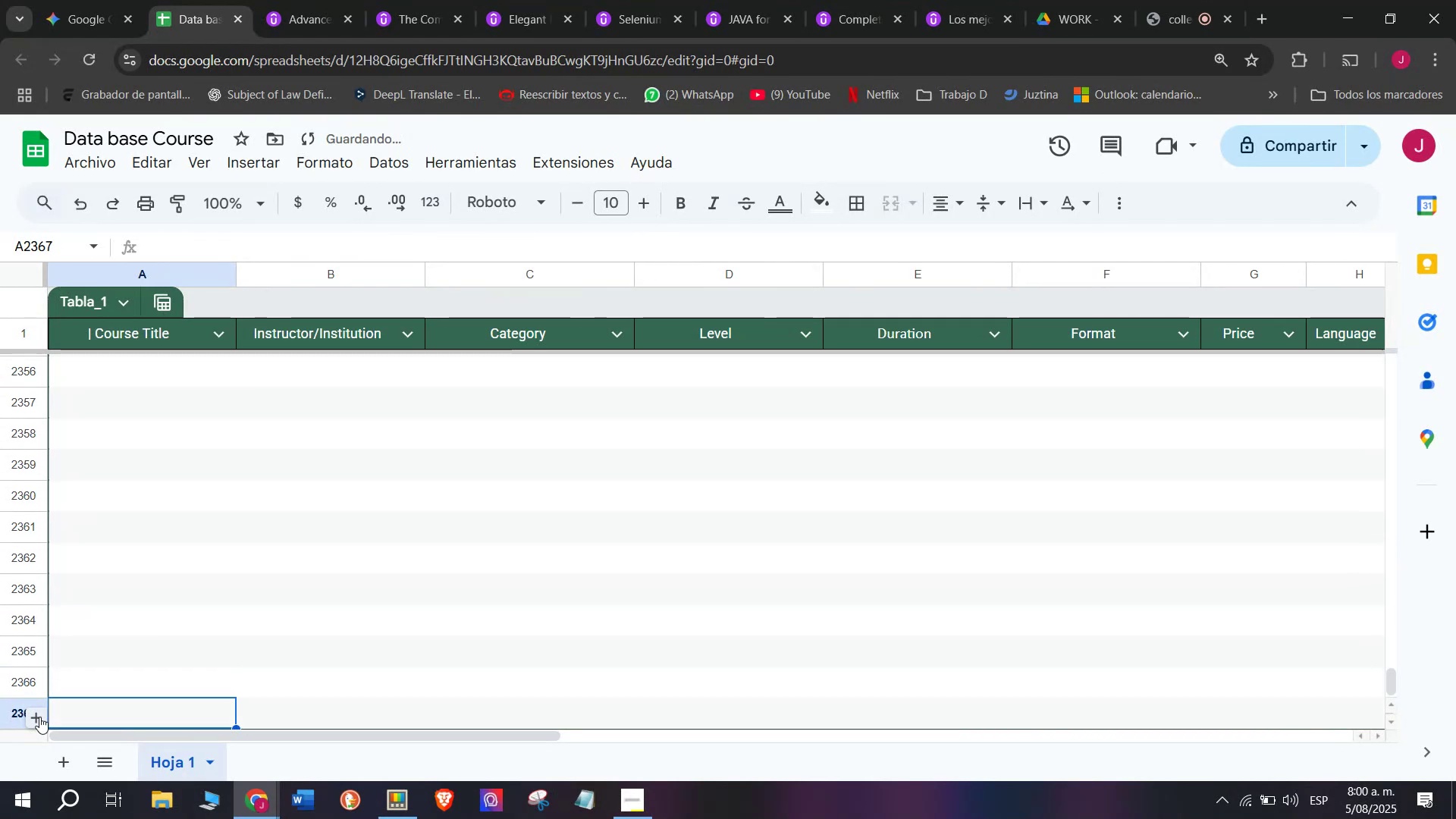 
triple_click([39, 717])
 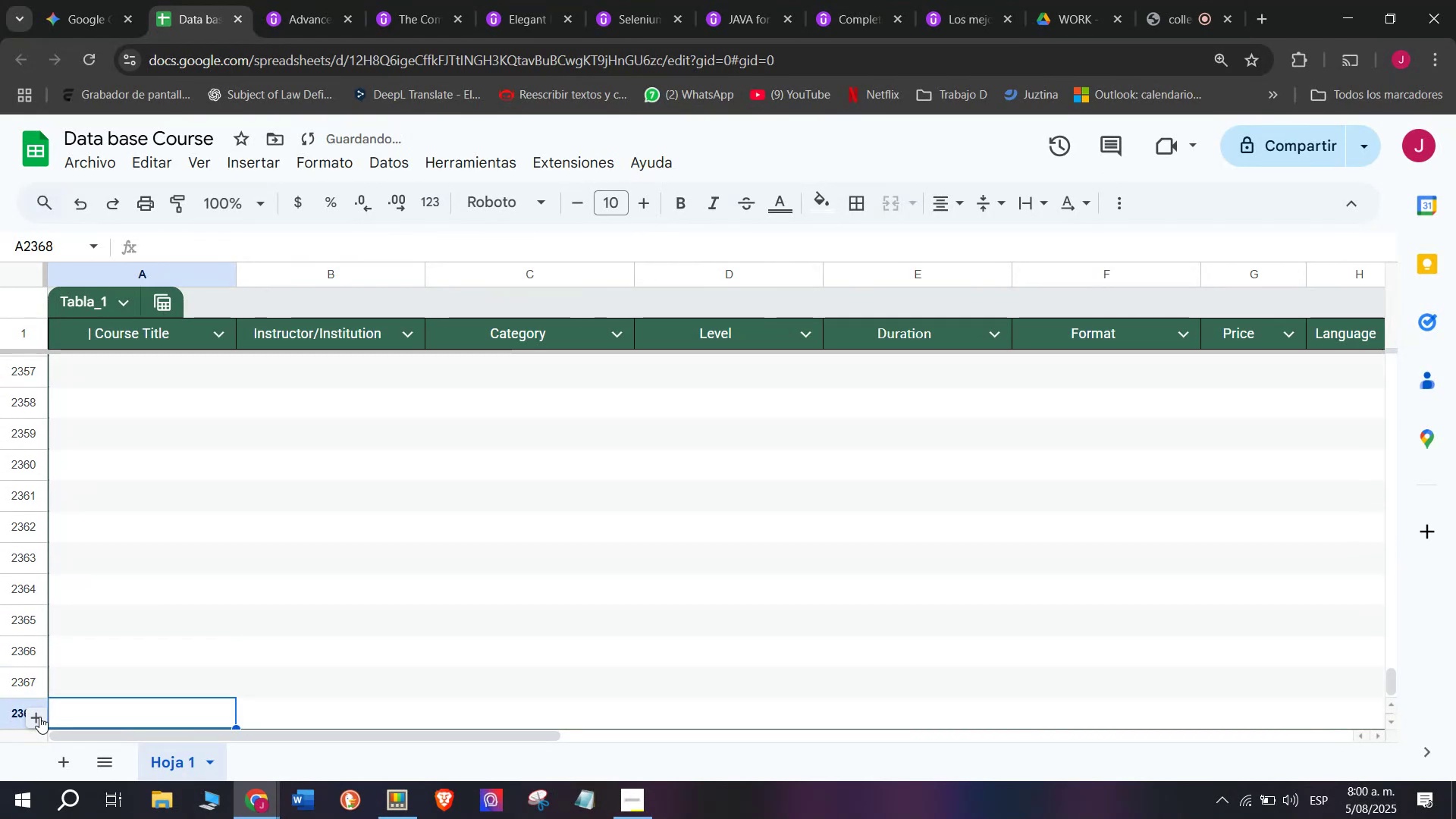 
triple_click([39, 717])
 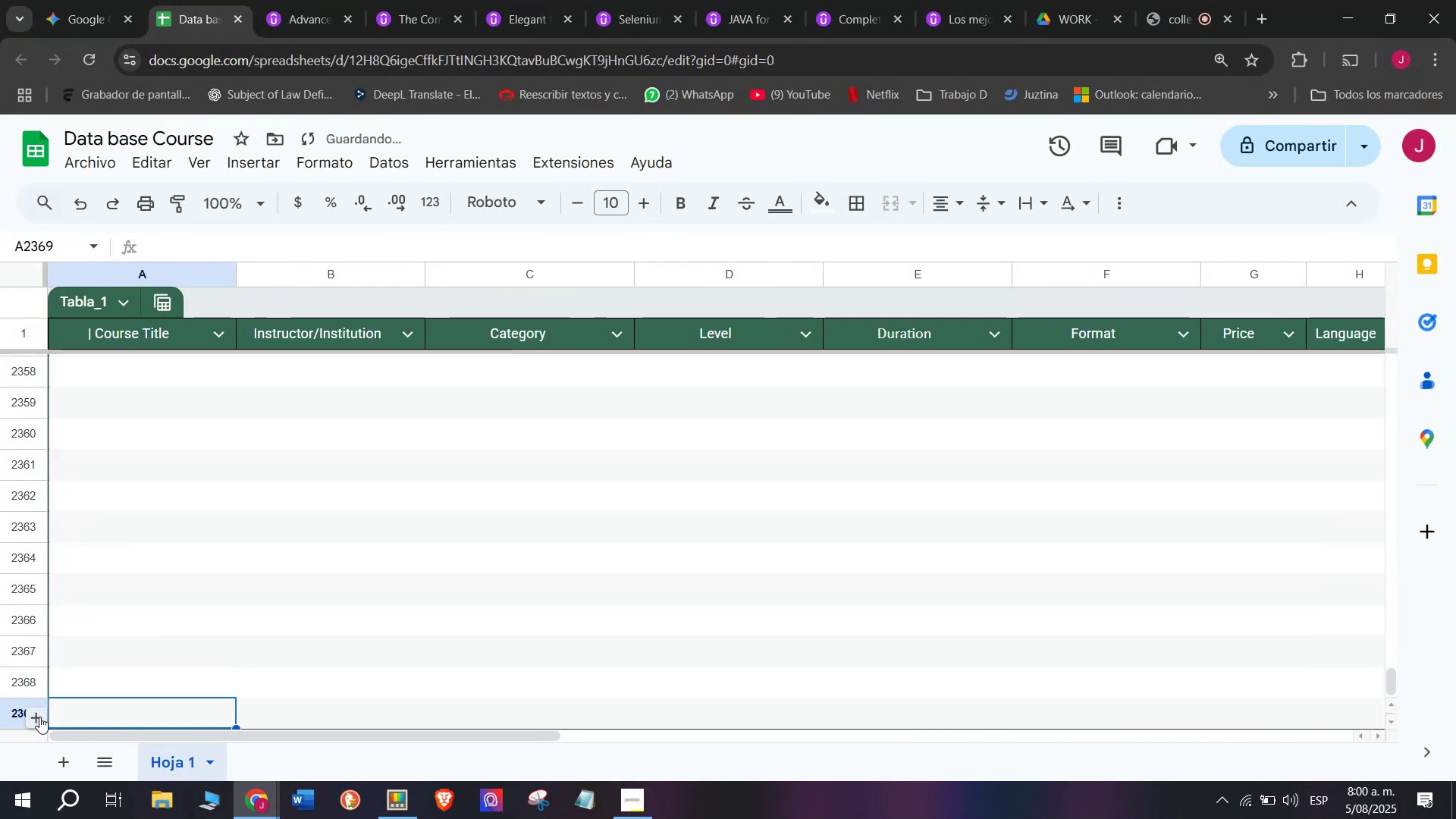 
triple_click([39, 717])
 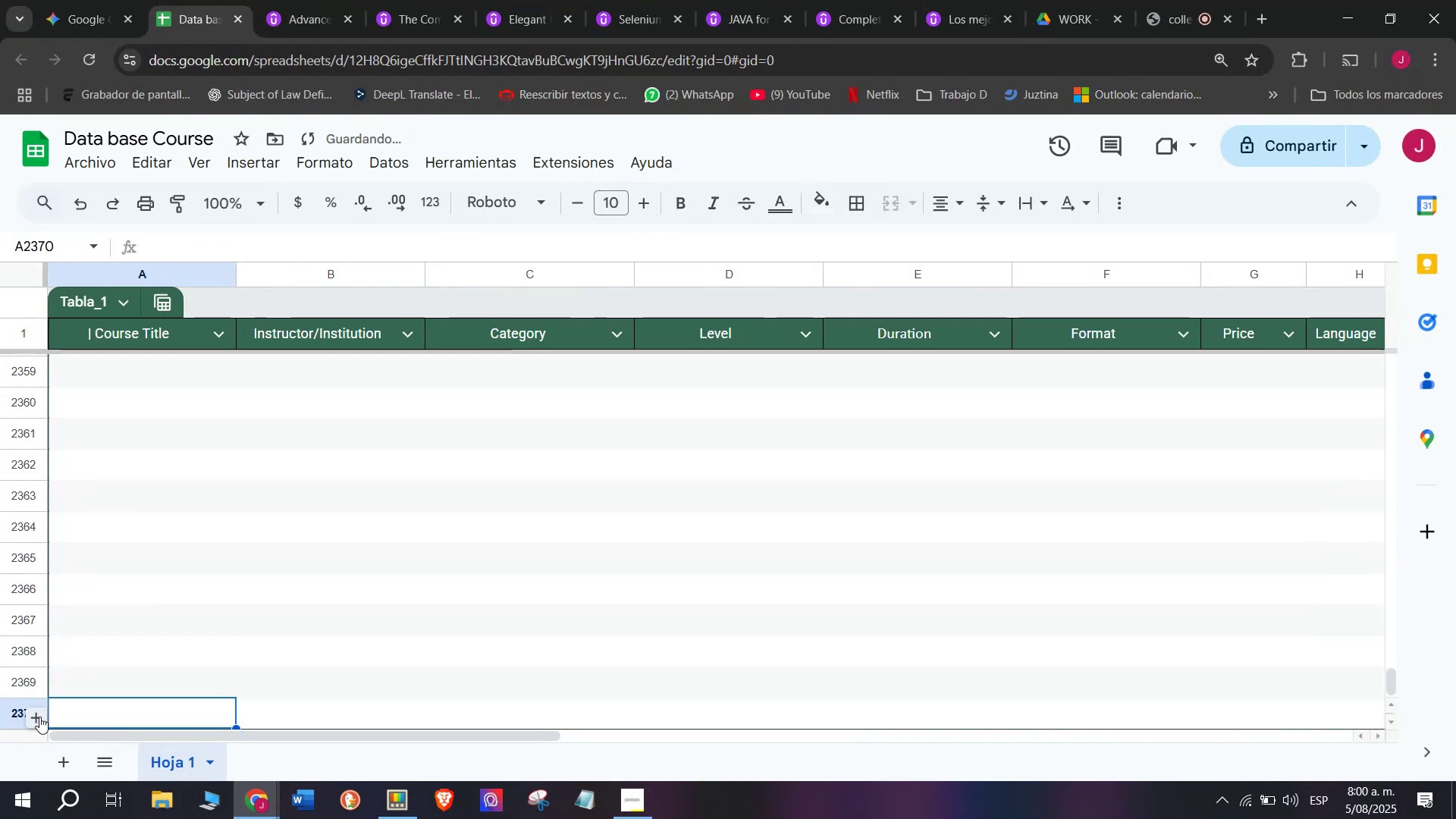 
triple_click([39, 717])
 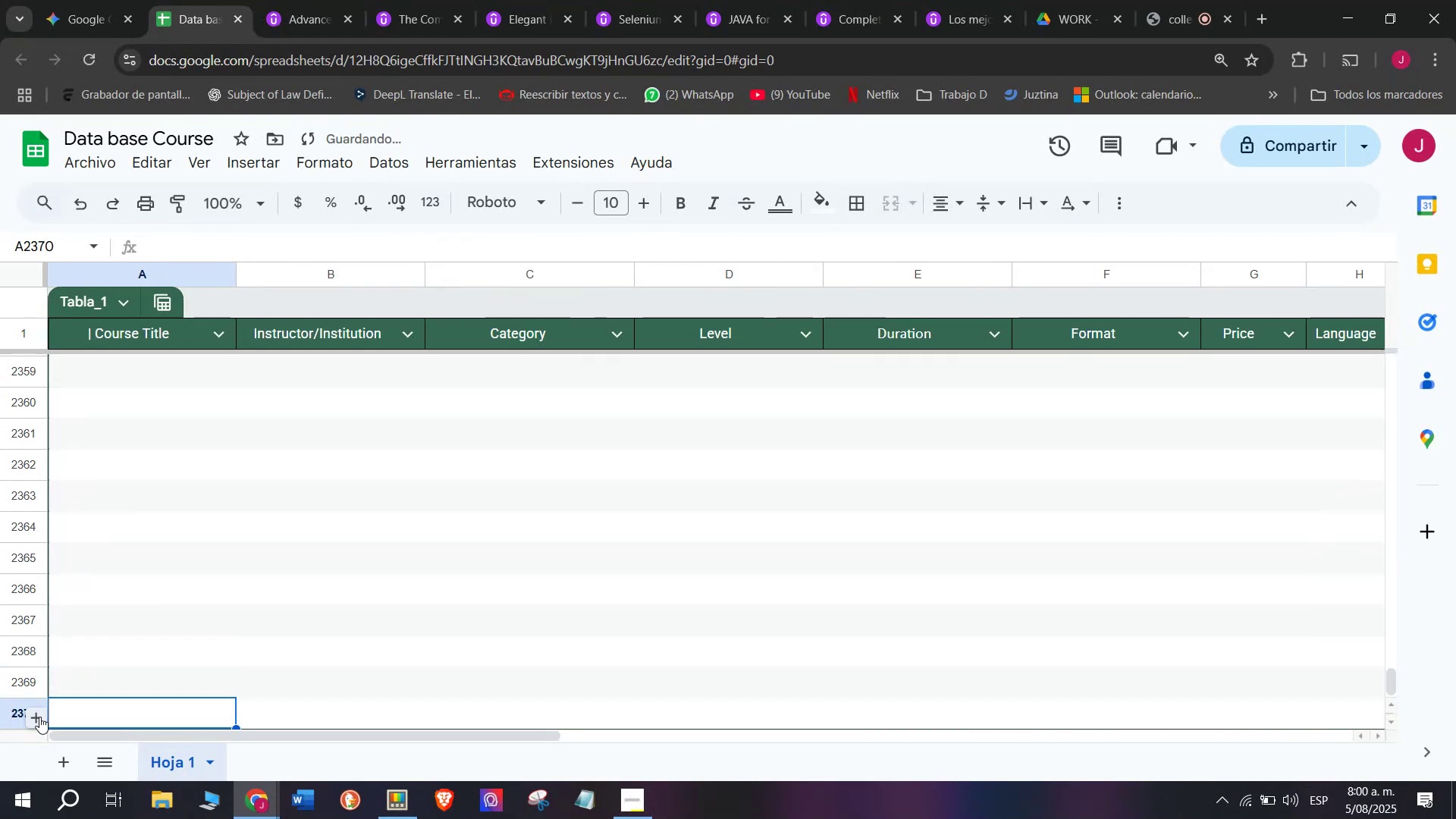 
triple_click([39, 717])
 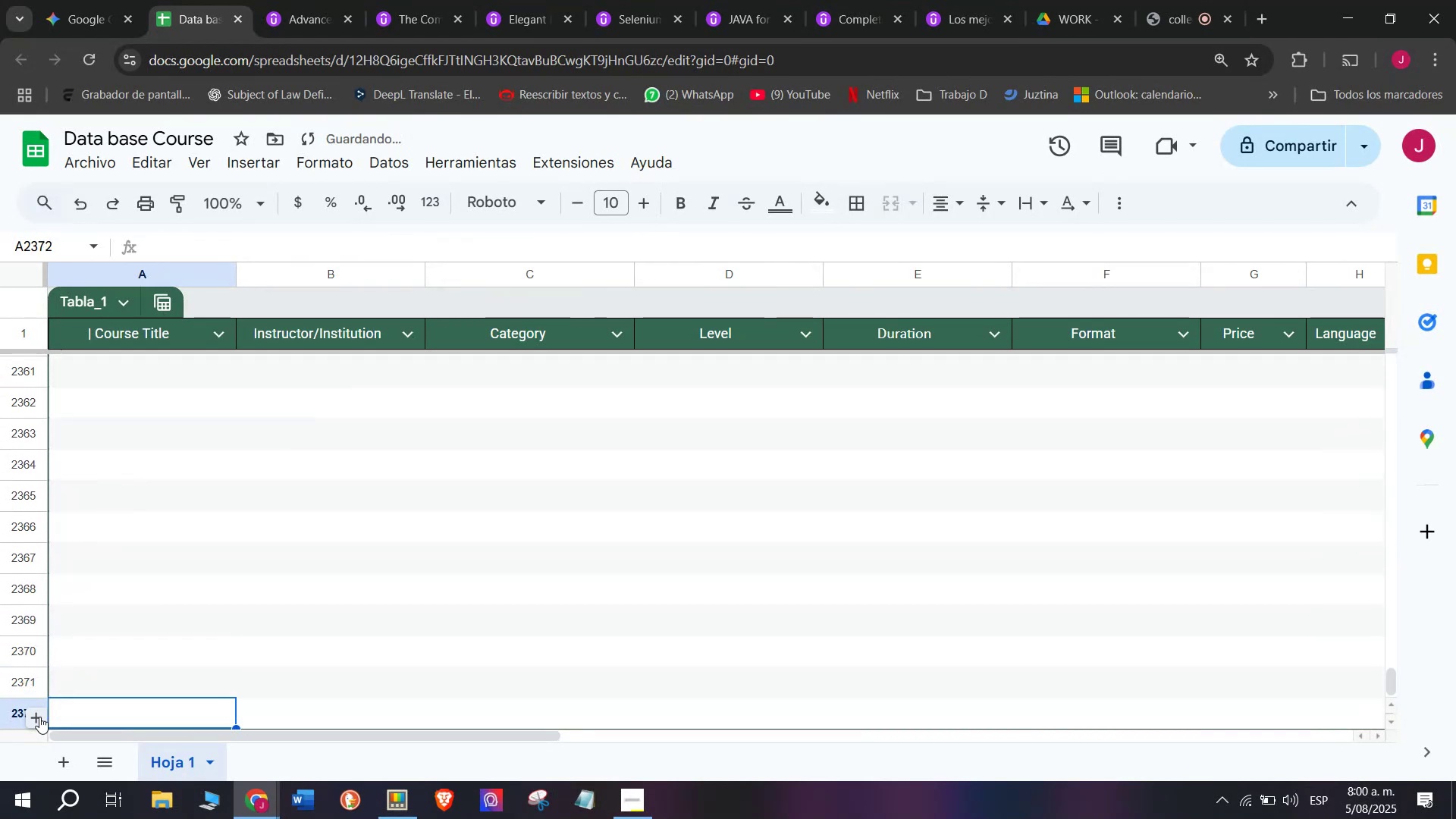 
triple_click([39, 717])
 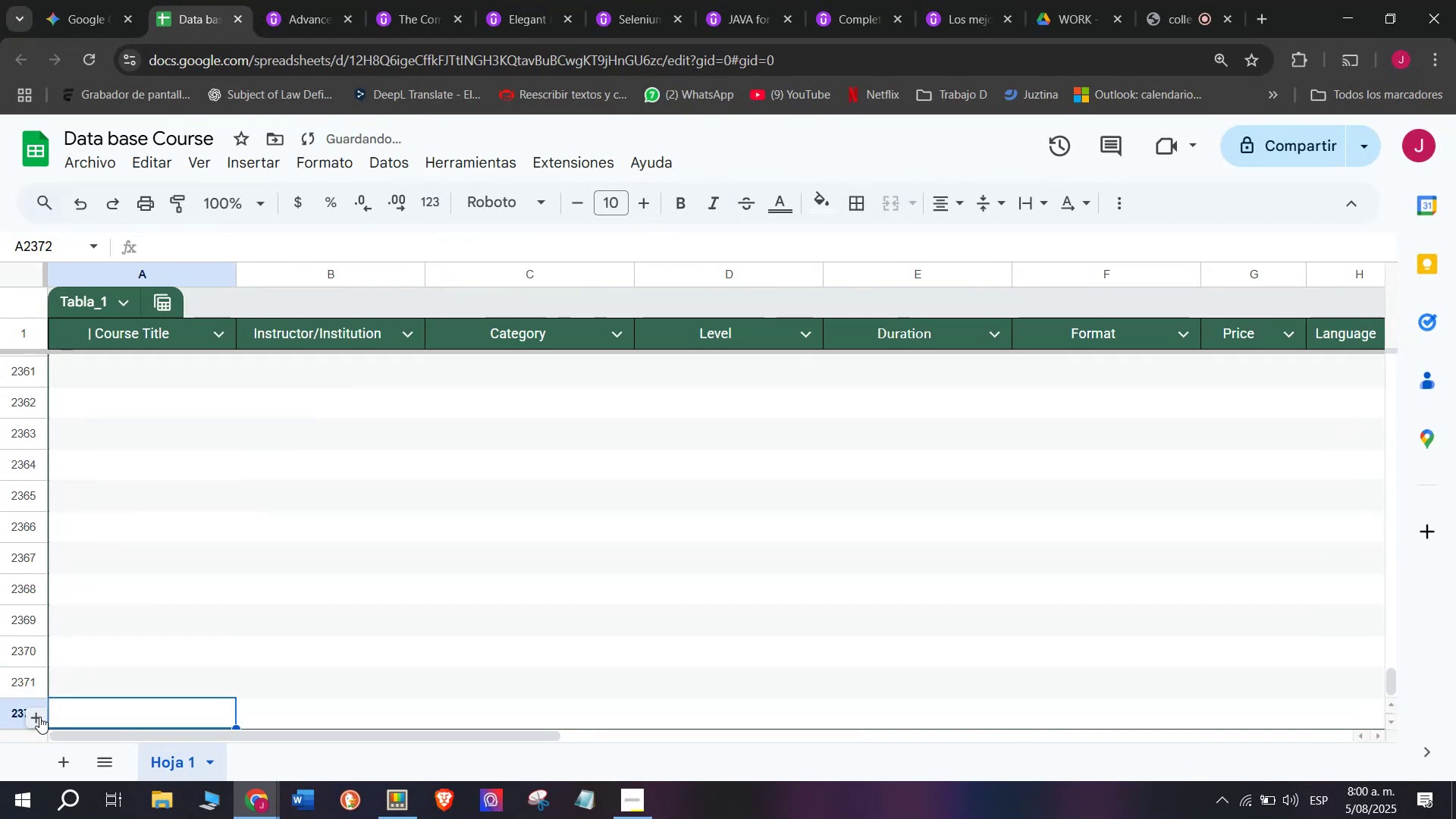 
triple_click([39, 717])
 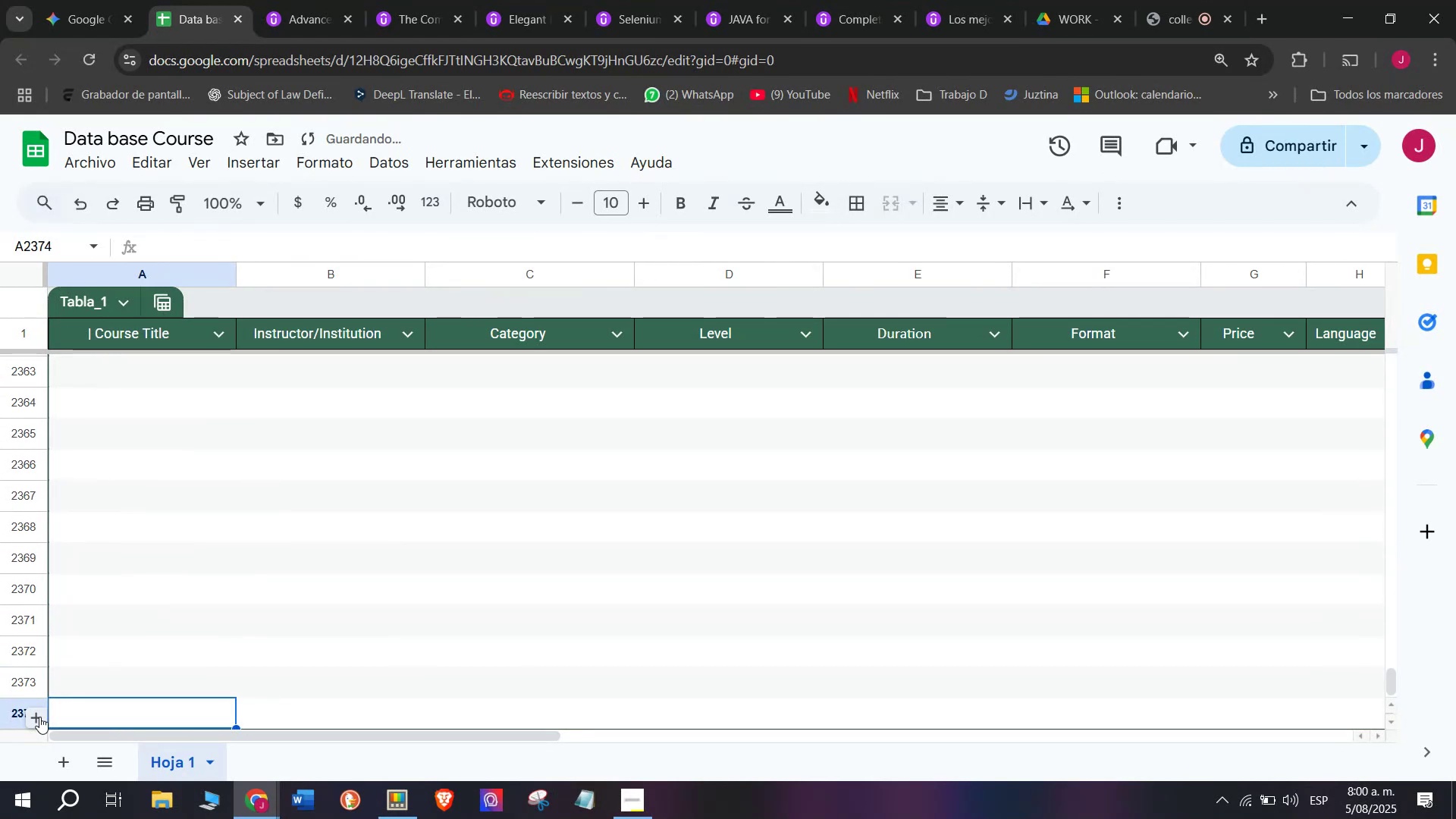 
triple_click([39, 717])
 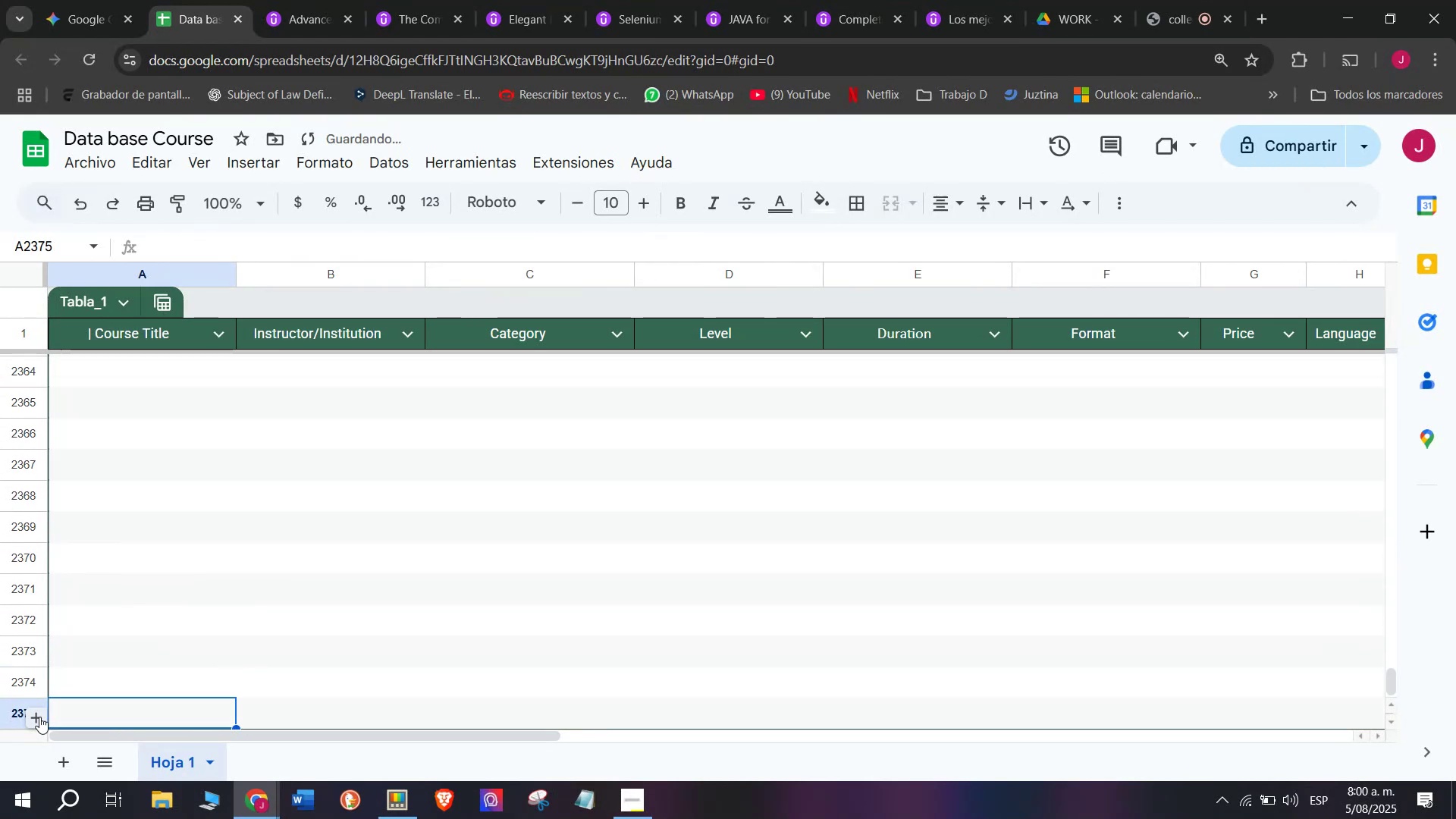 
triple_click([39, 717])
 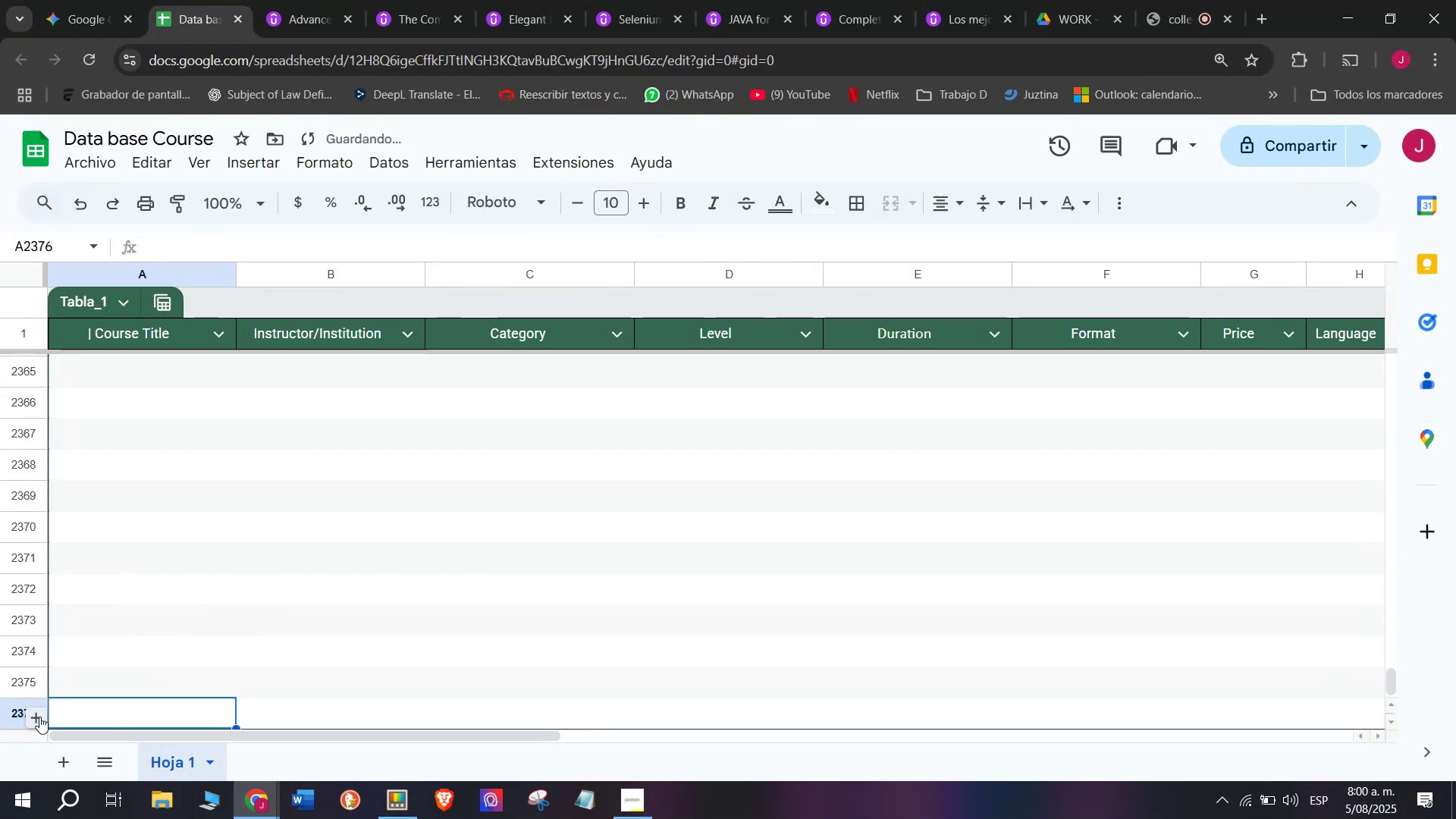 
triple_click([39, 717])
 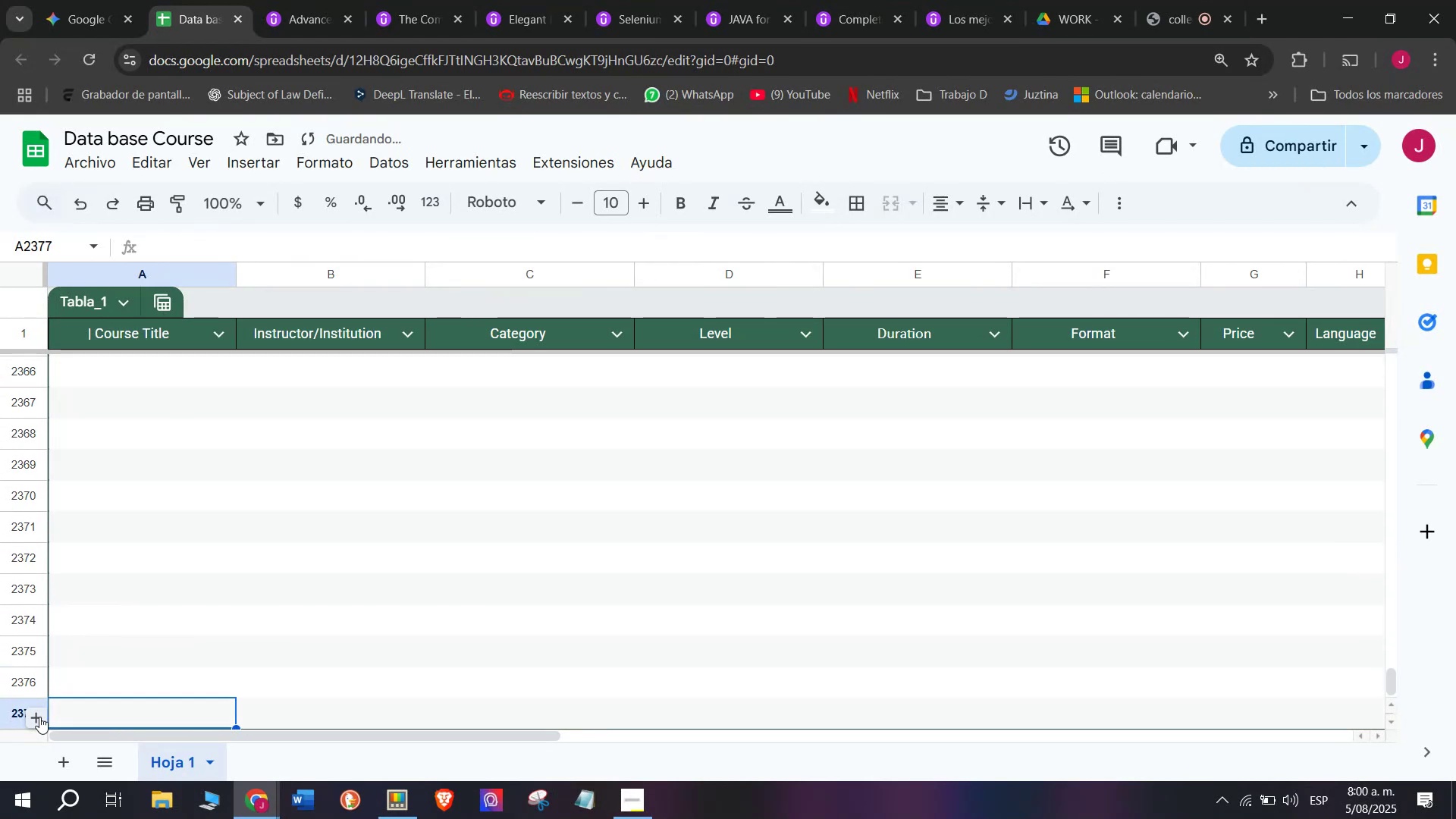 
triple_click([39, 717])
 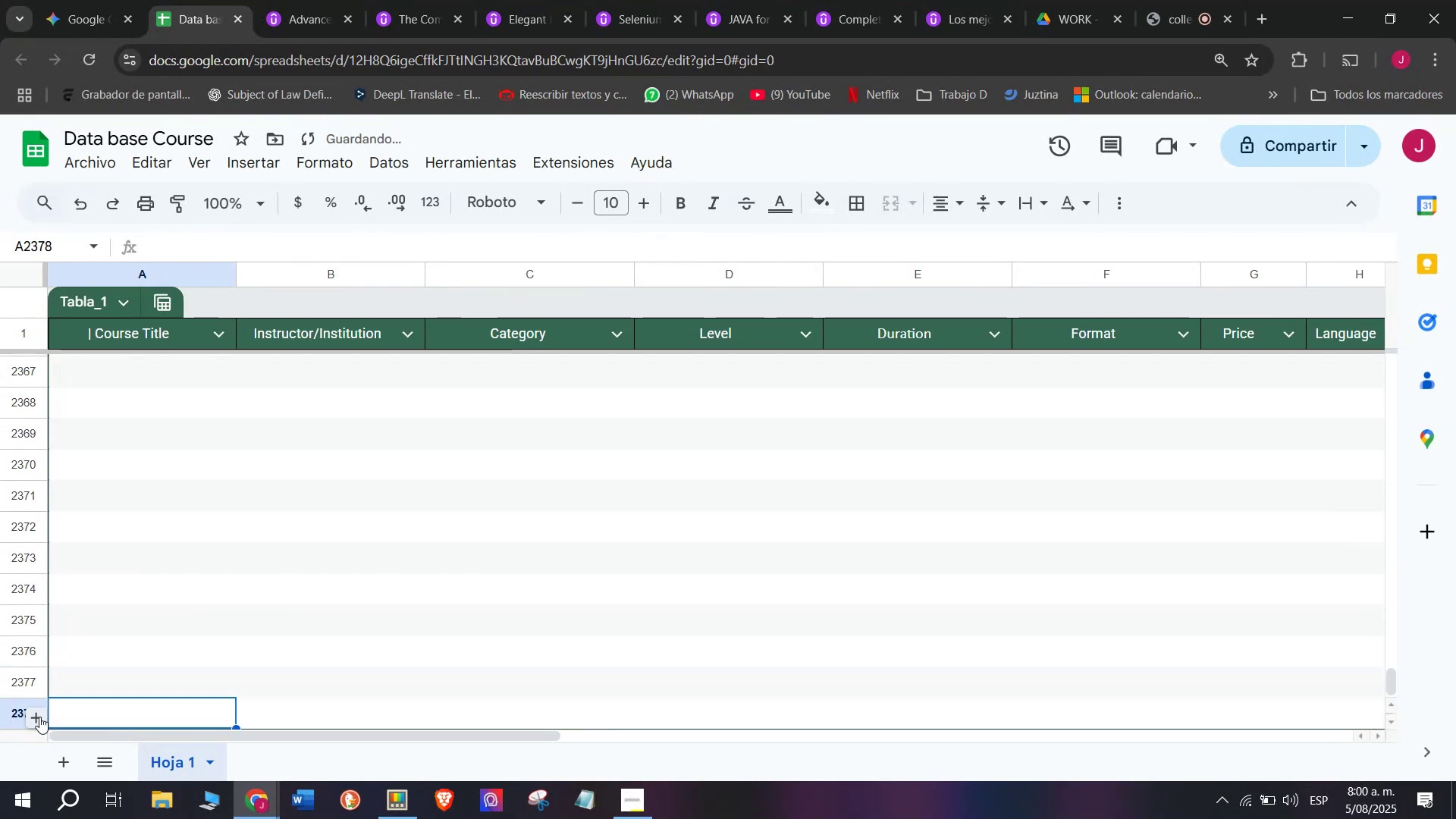 
triple_click([39, 717])
 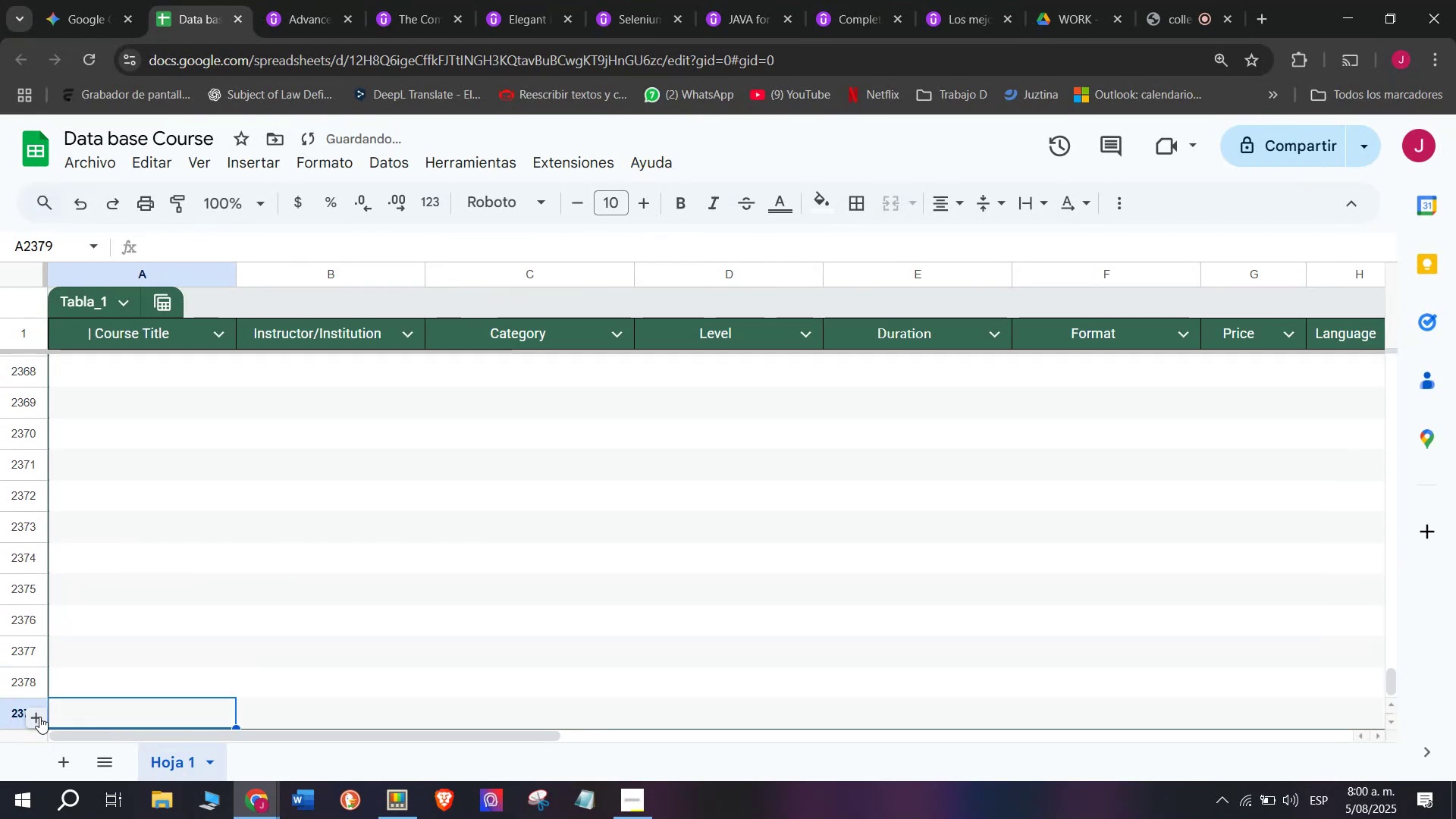 
triple_click([39, 717])
 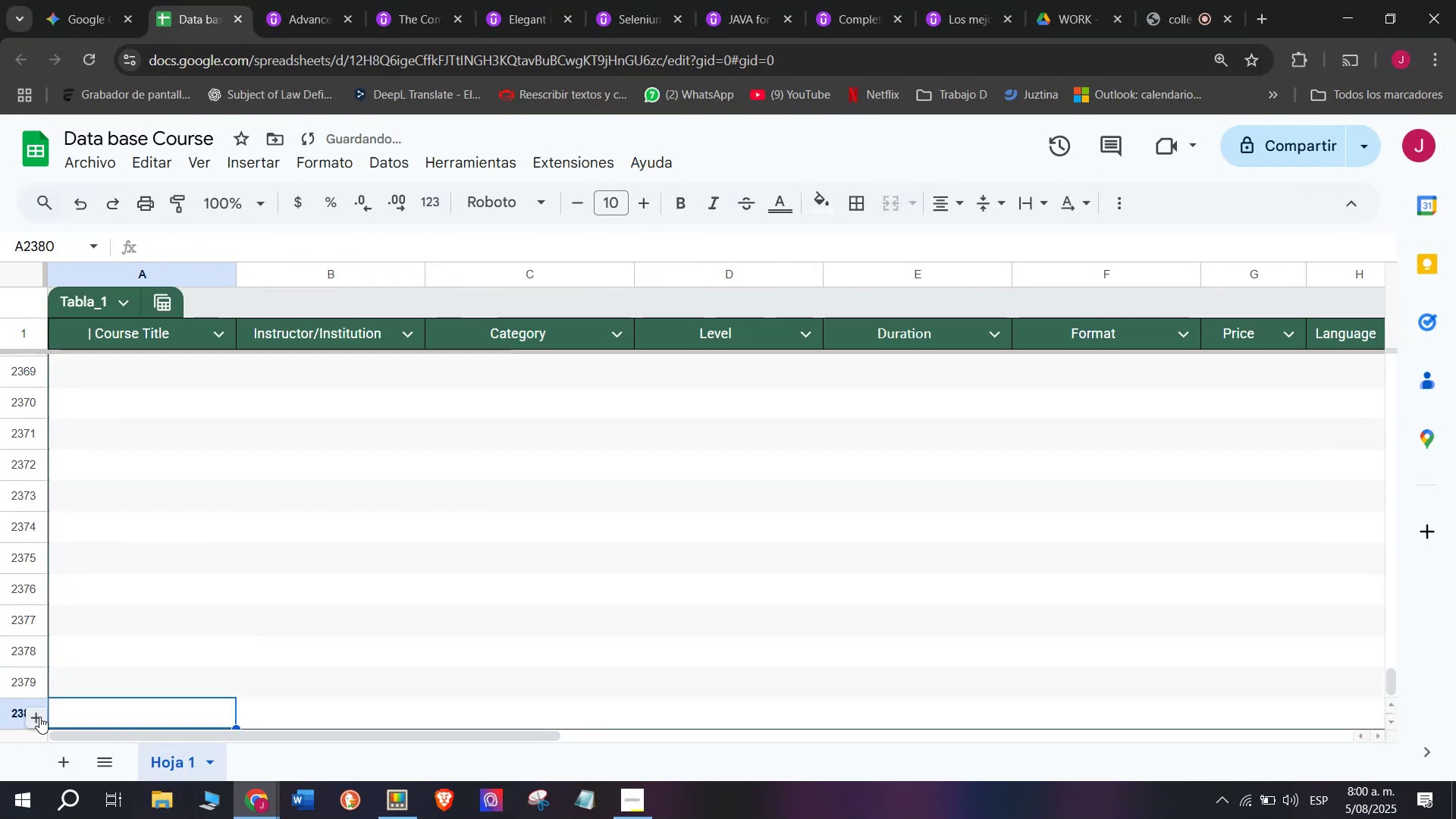 
triple_click([39, 717])
 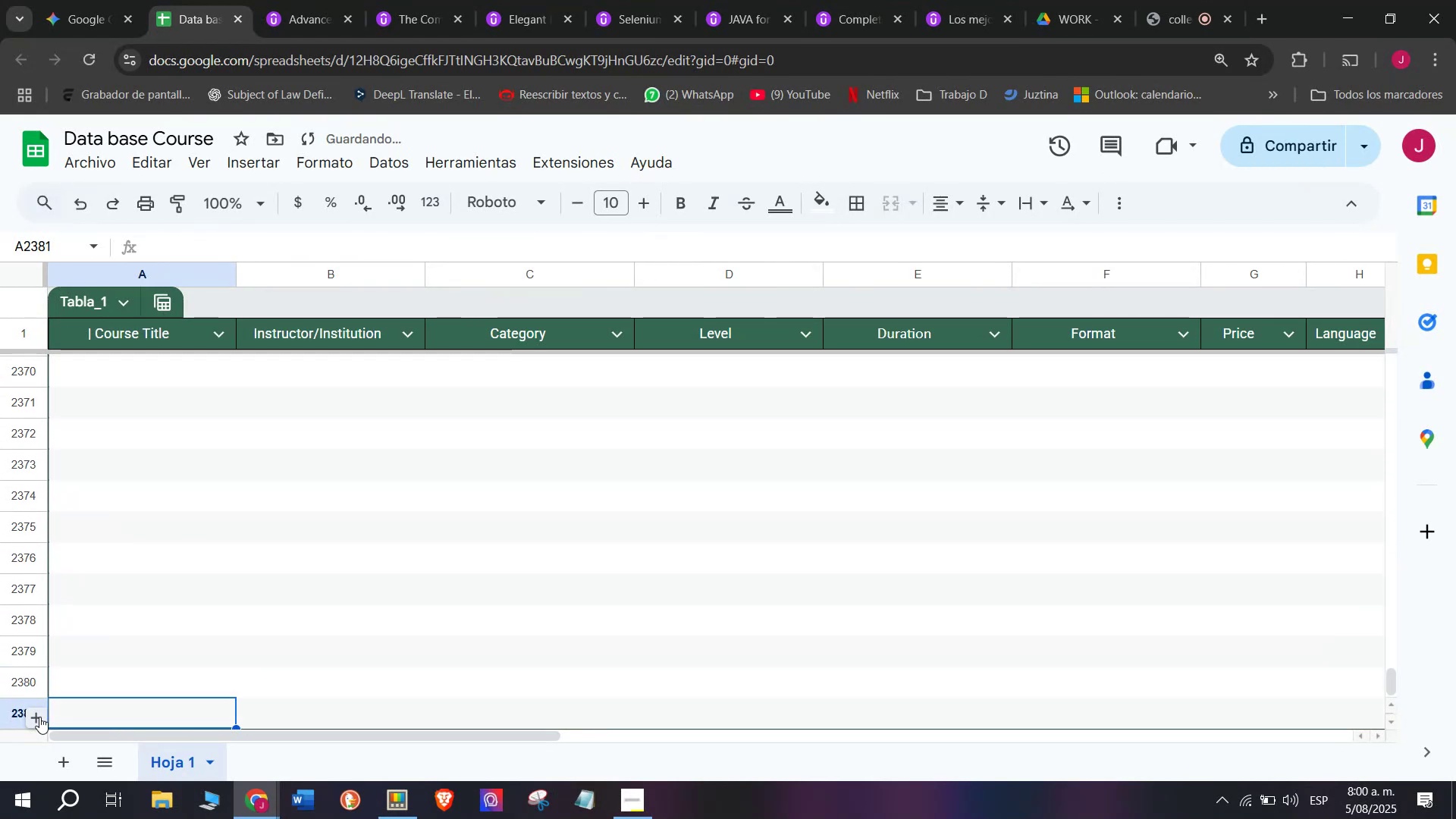 
triple_click([39, 717])
 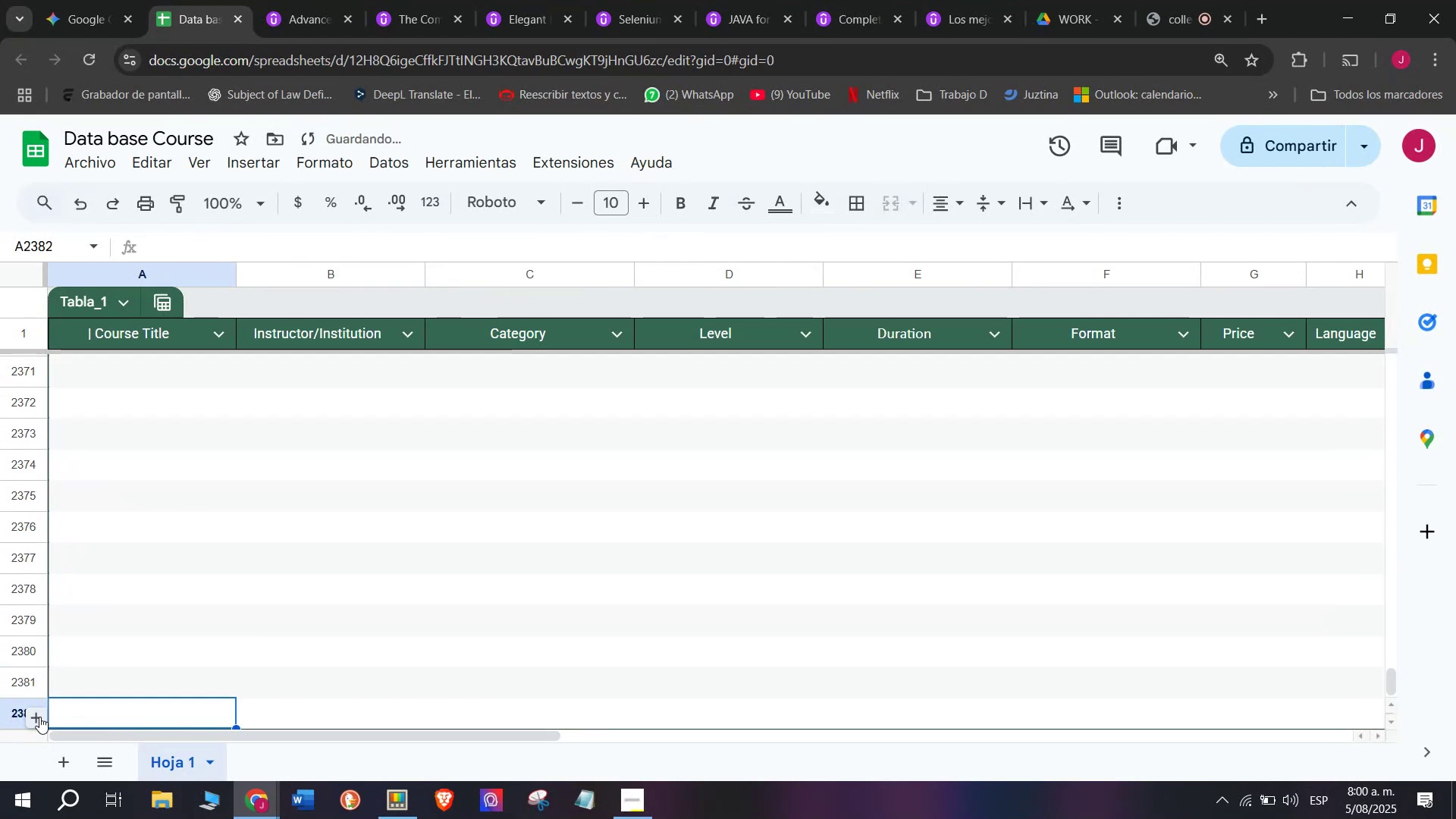 
triple_click([39, 717])
 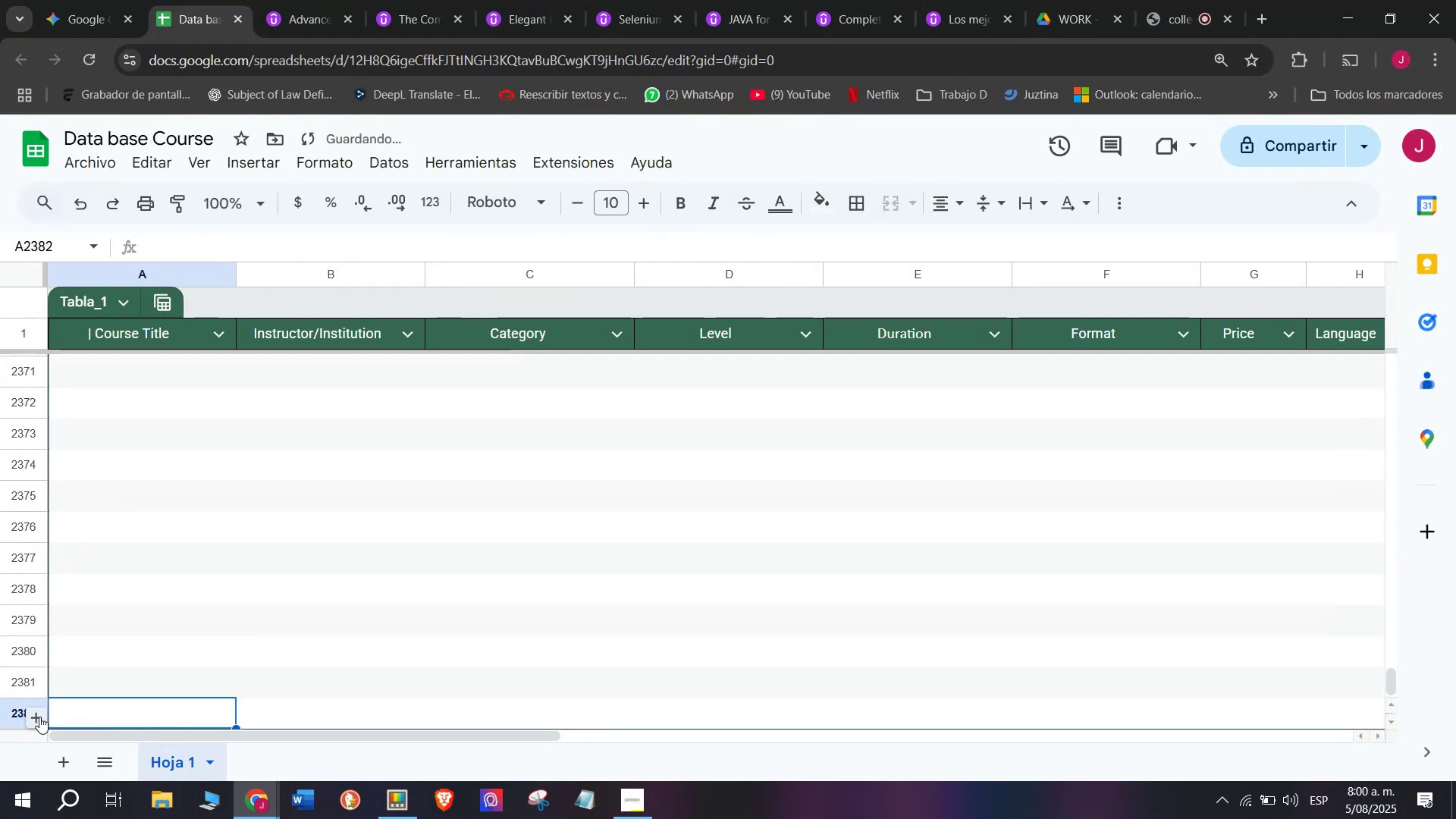 
triple_click([39, 717])
 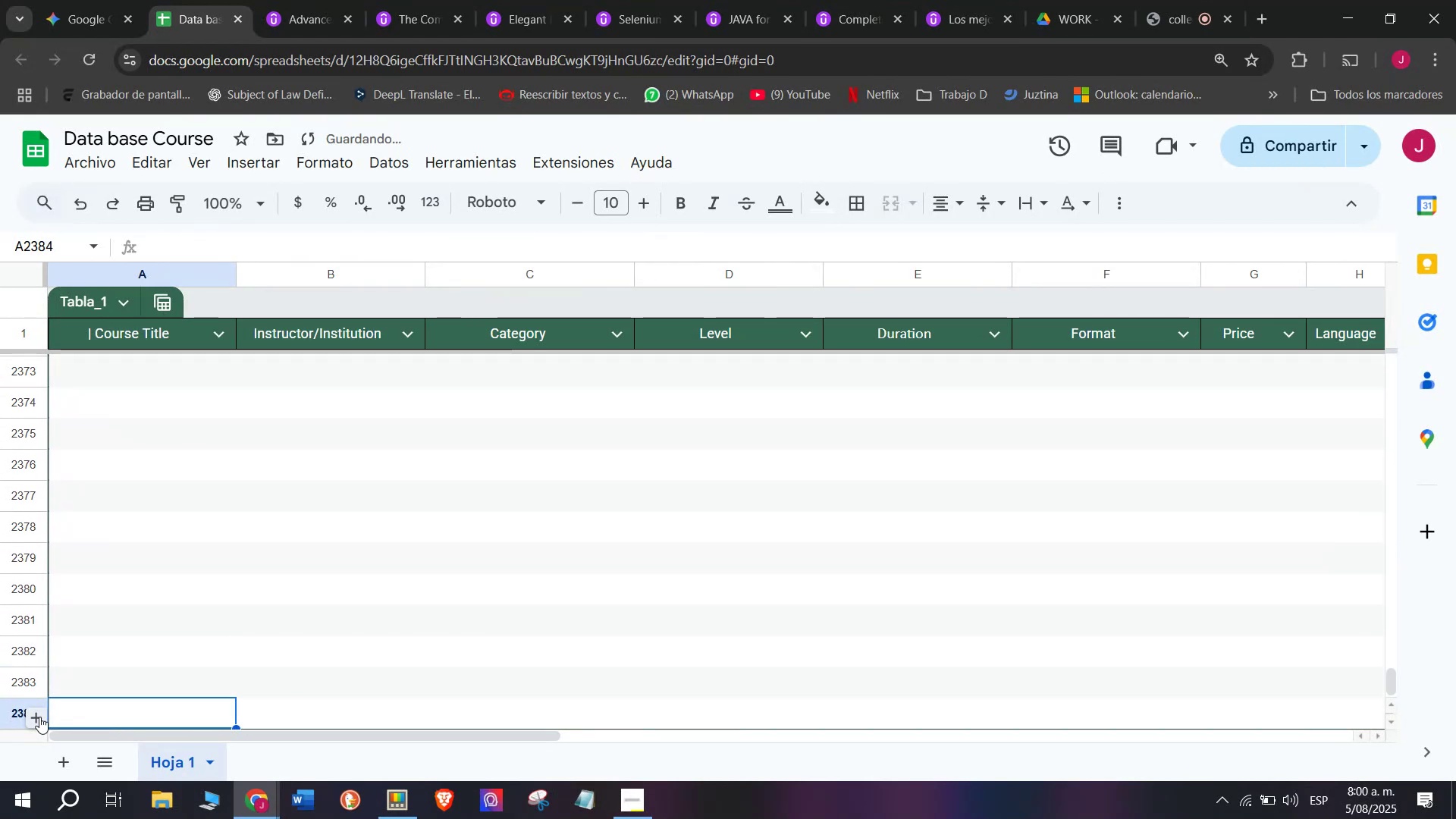 
triple_click([39, 717])
 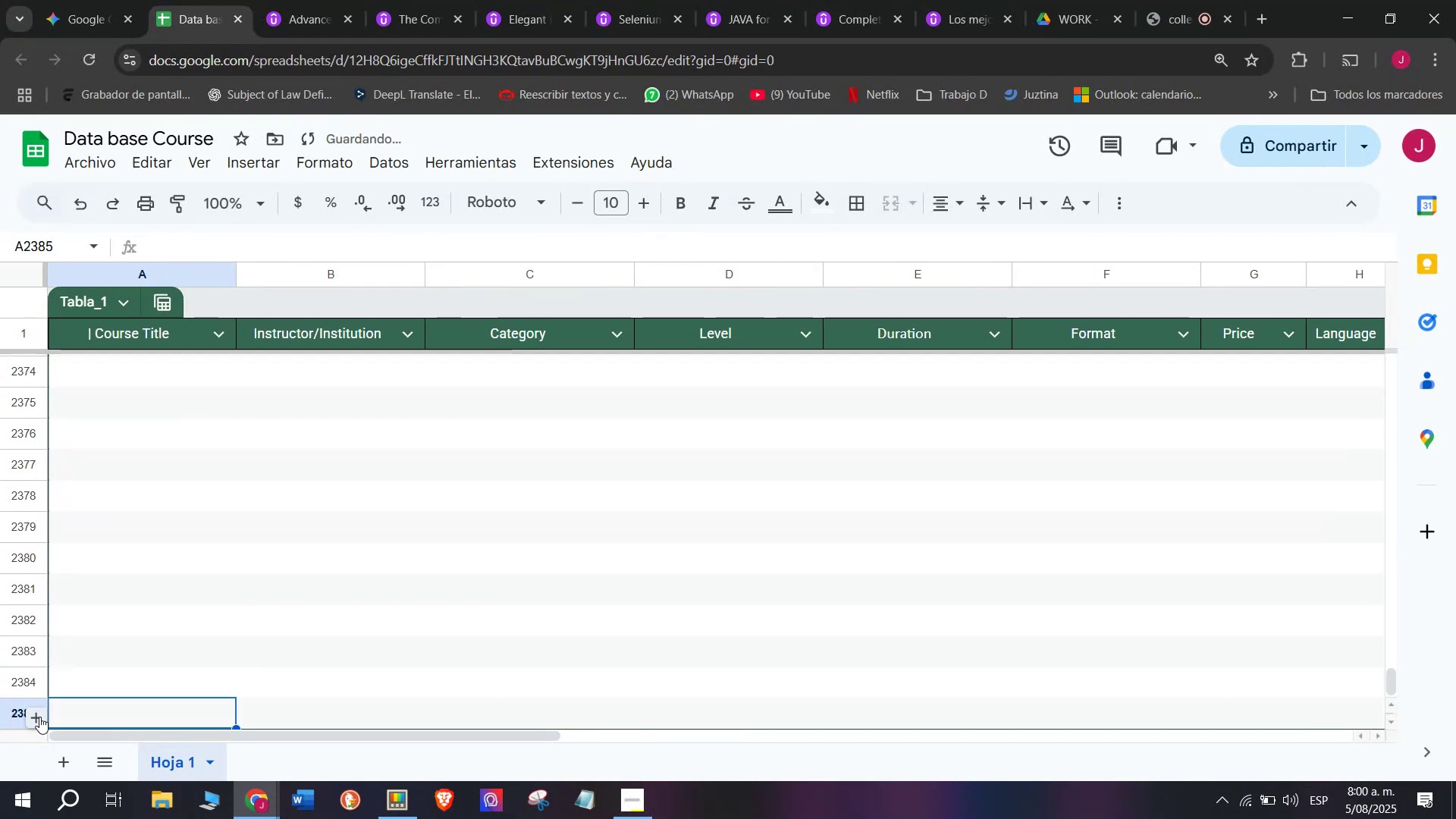 
triple_click([39, 717])
 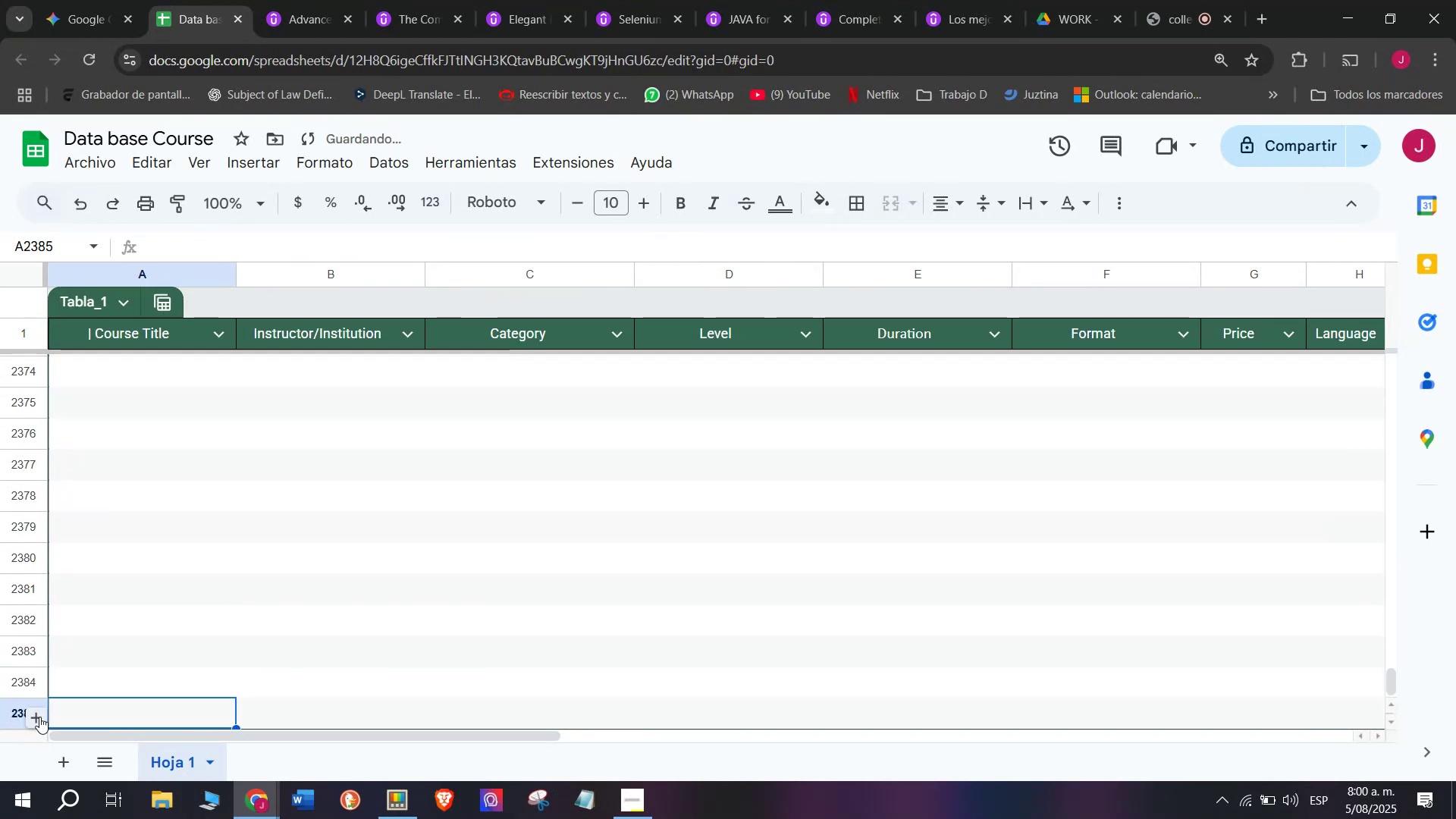 
triple_click([39, 717])
 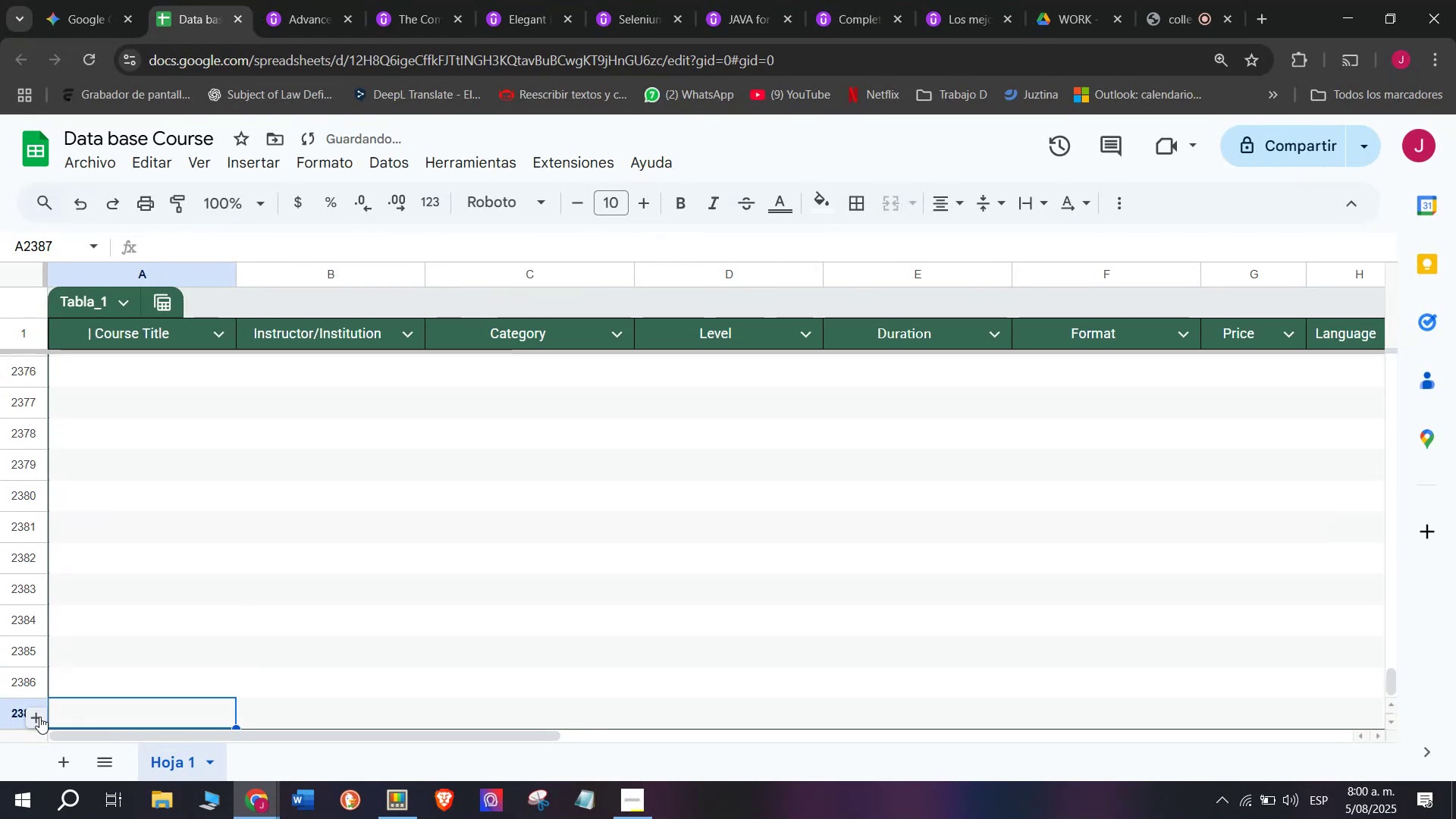 
triple_click([39, 717])
 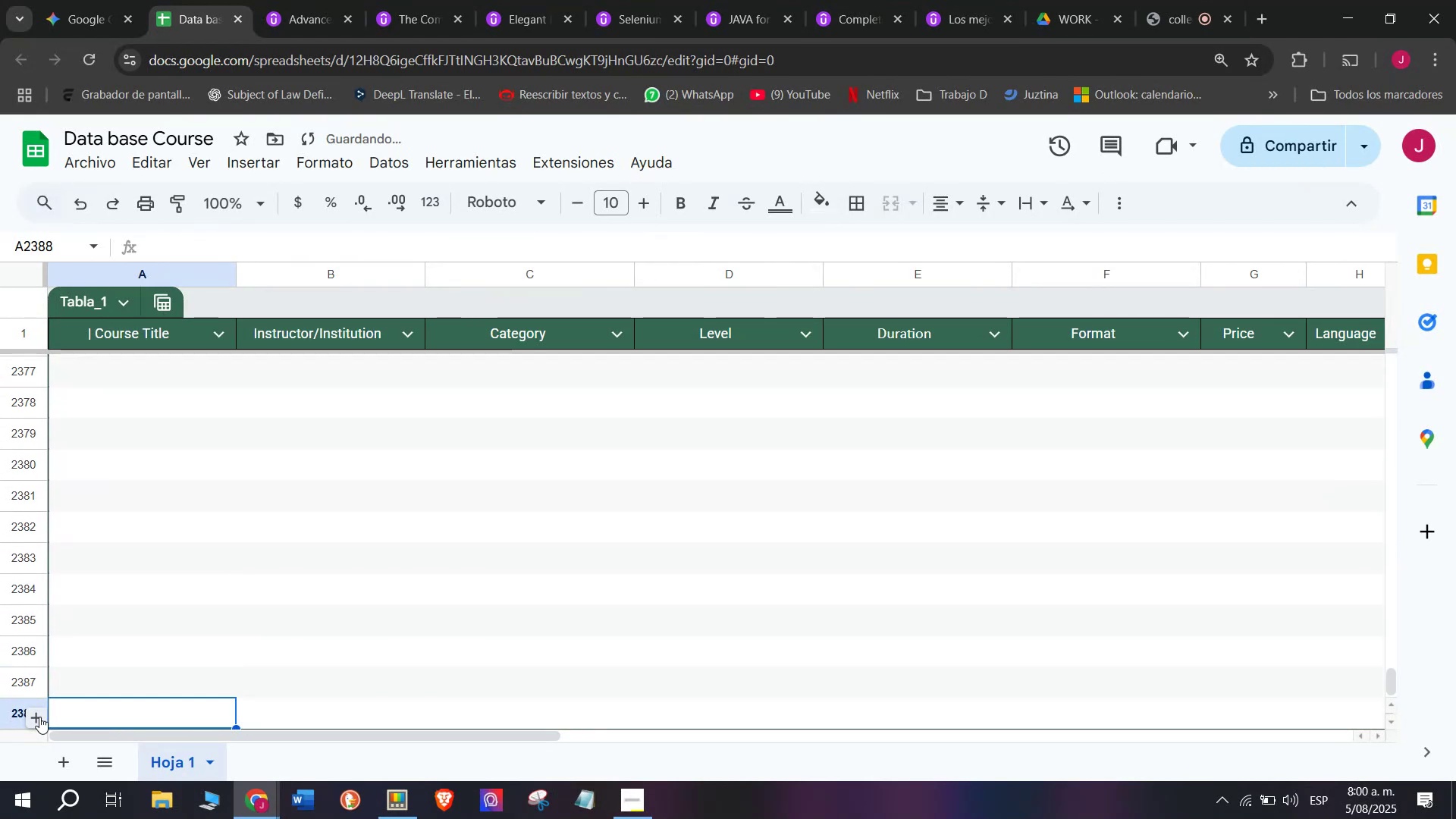 
triple_click([39, 717])
 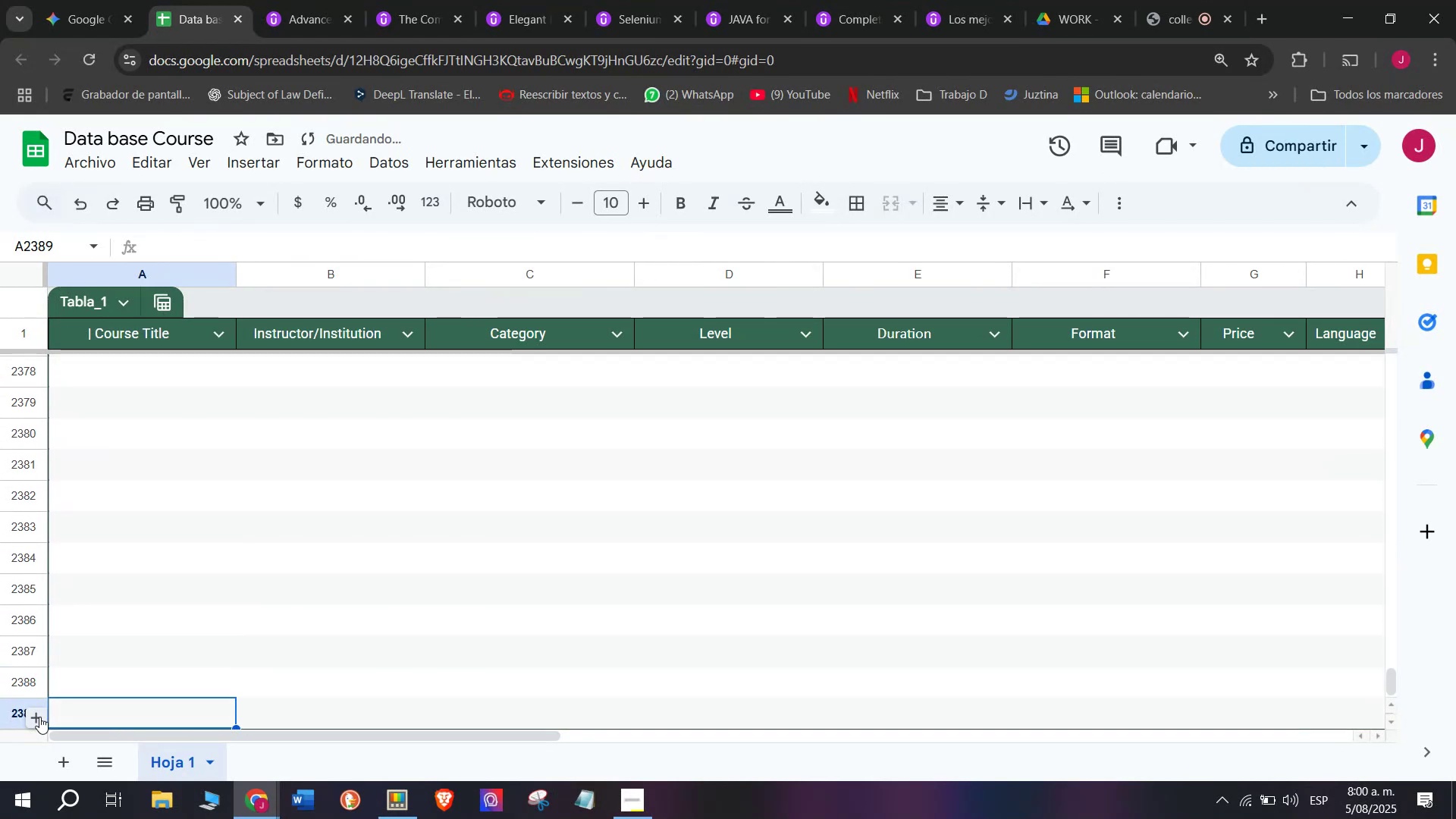 
triple_click([39, 717])
 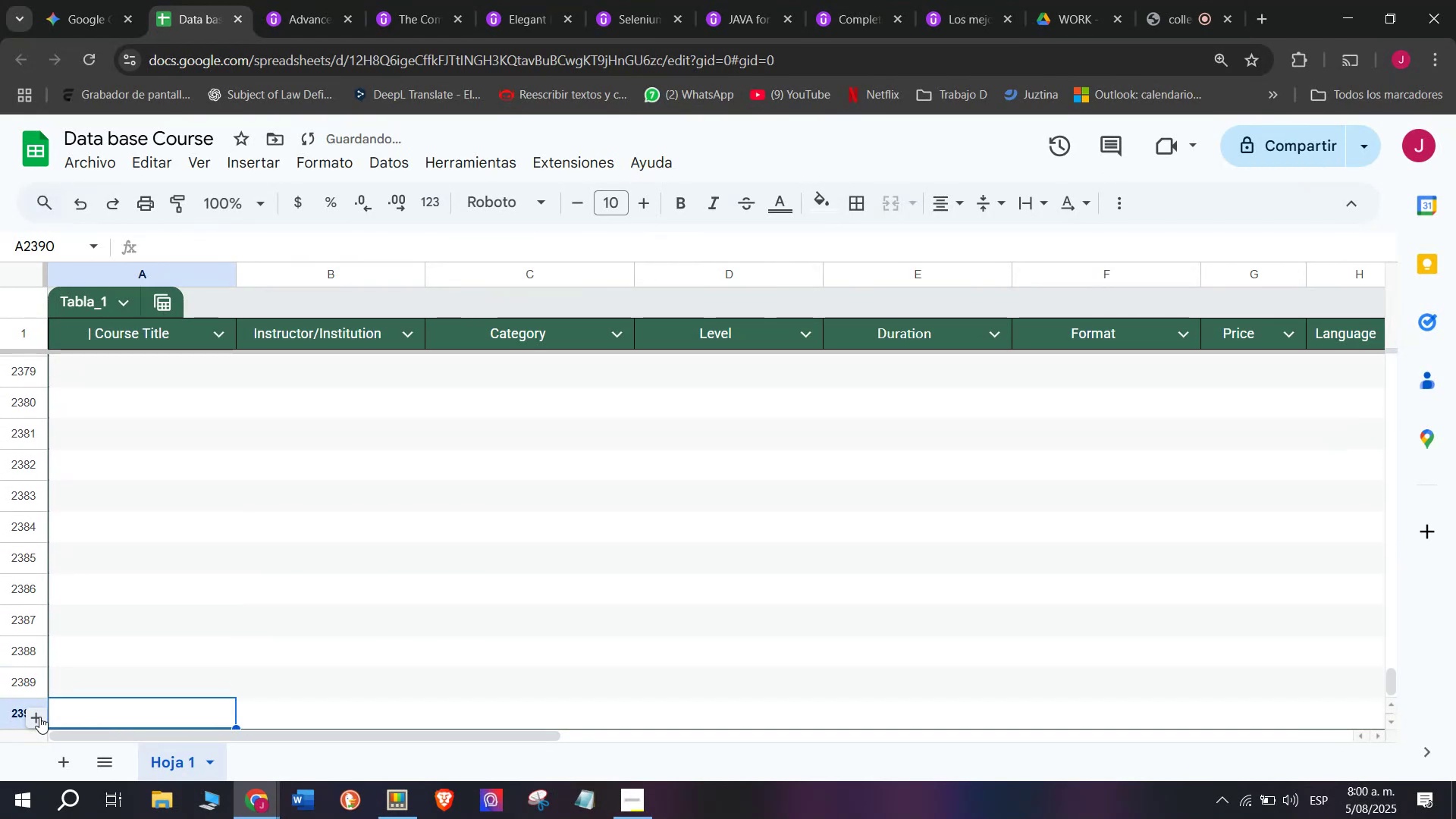 
triple_click([39, 717])
 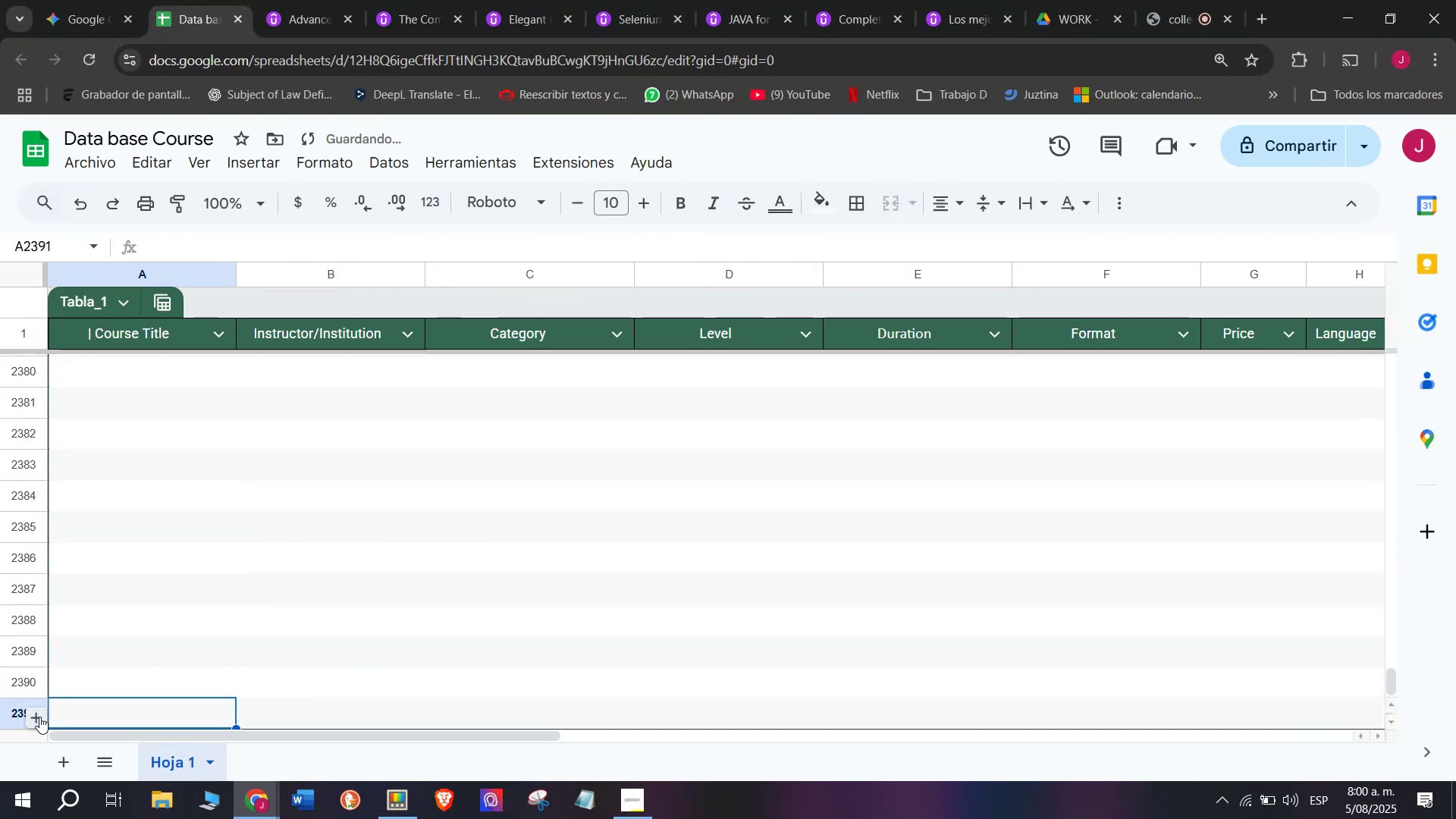 
triple_click([39, 717])
 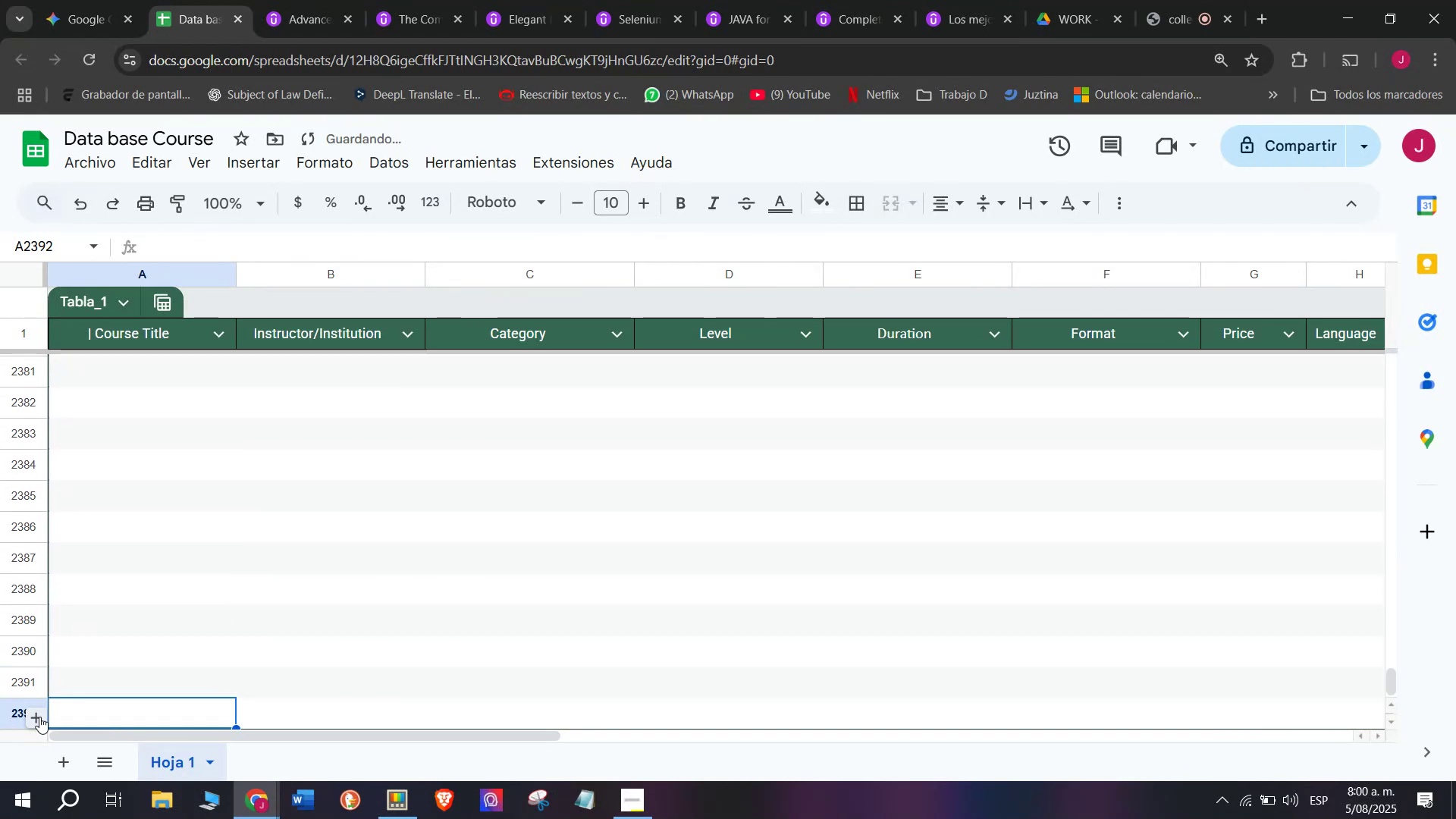 
triple_click([39, 717])
 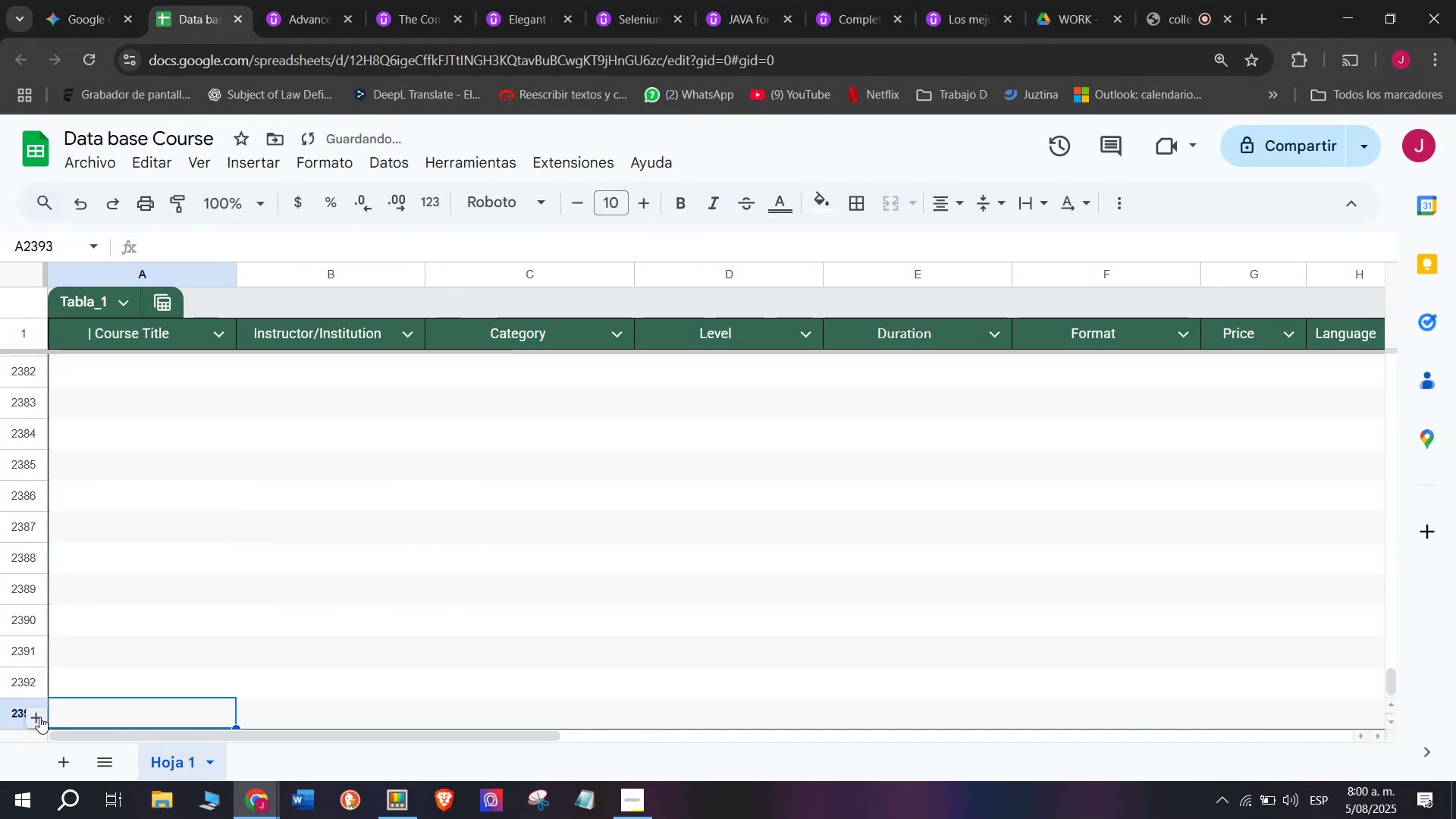 
triple_click([39, 717])
 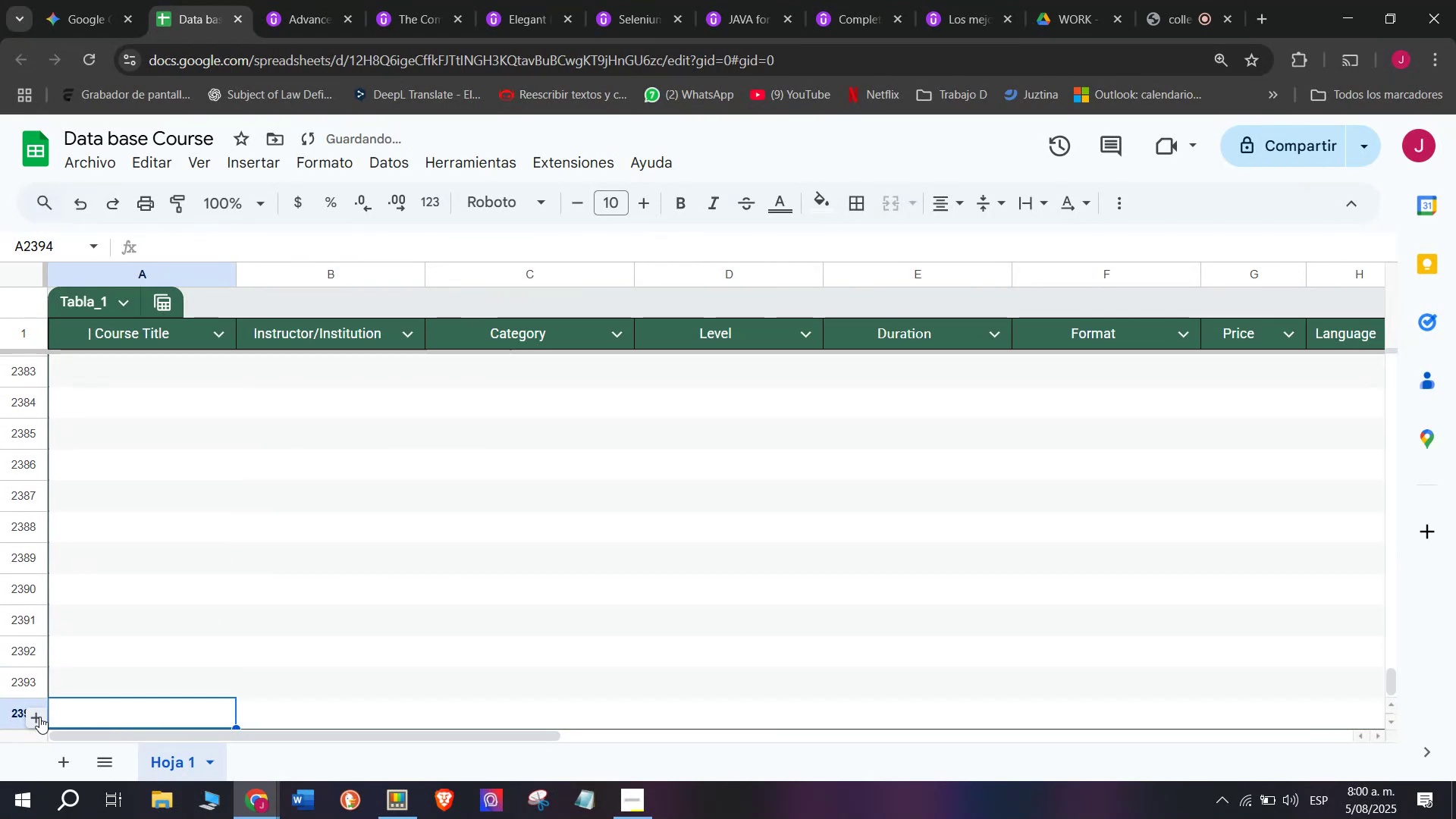 
triple_click([39, 717])
 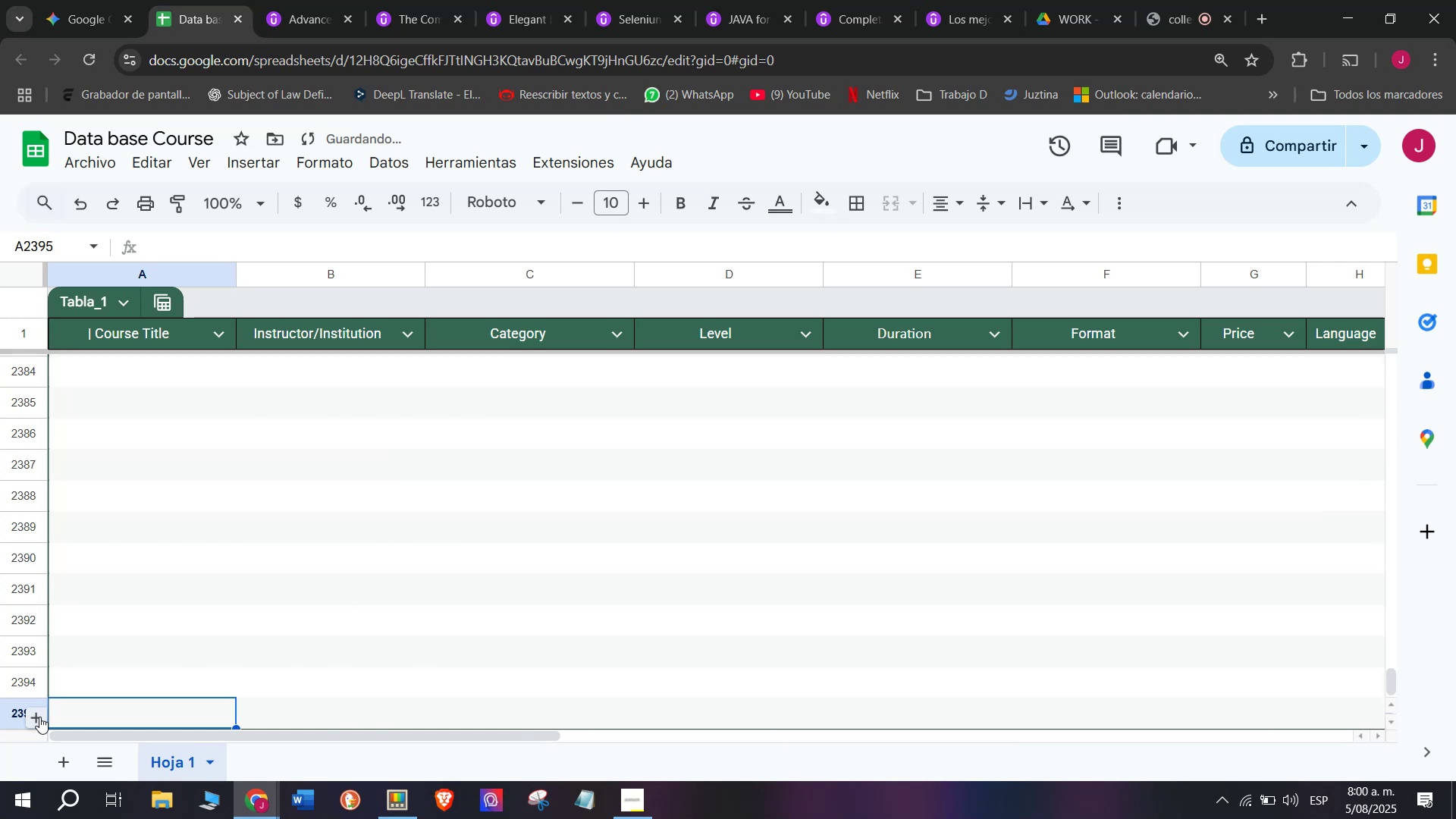 
triple_click([39, 717])
 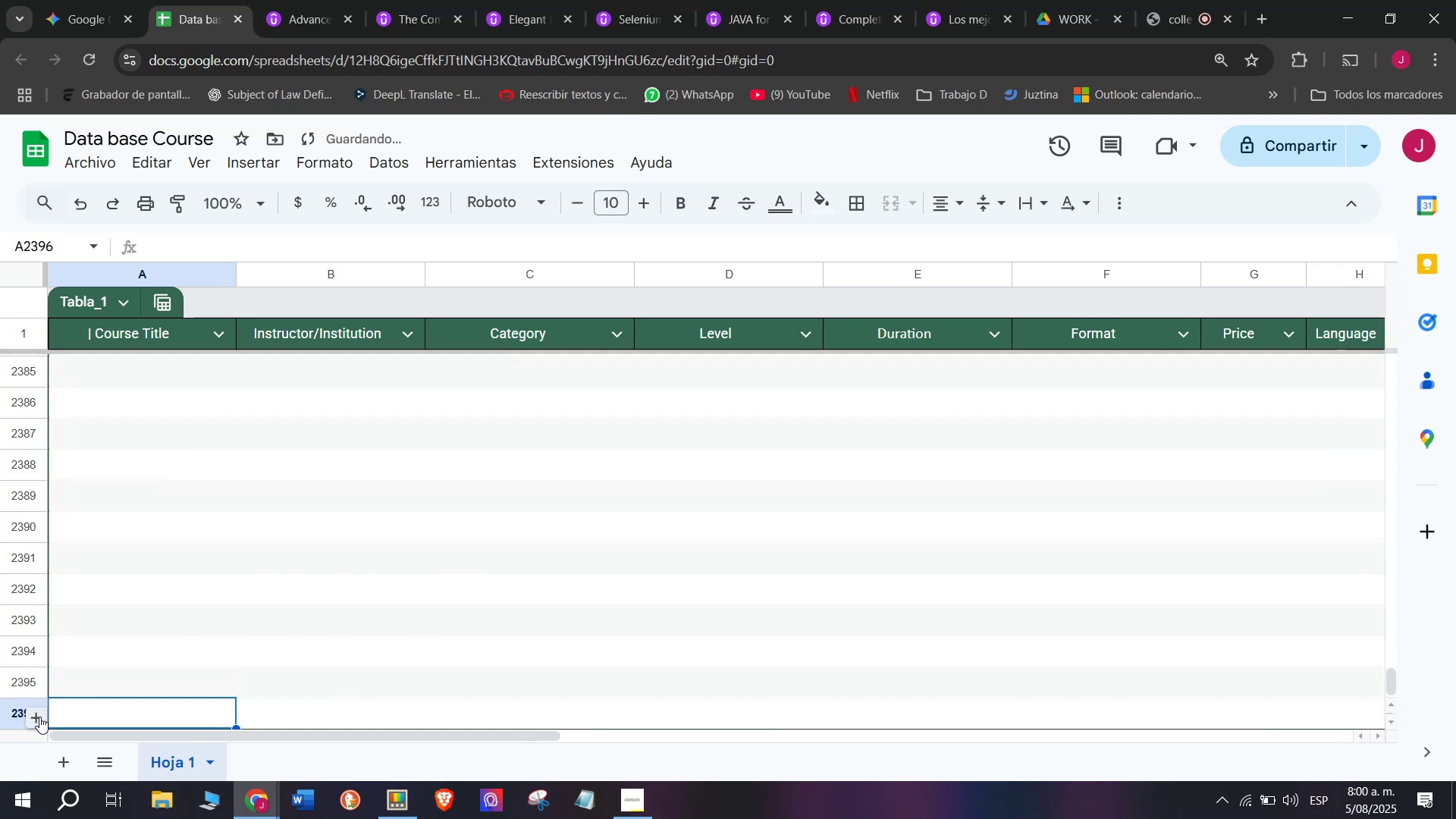 
triple_click([39, 717])
 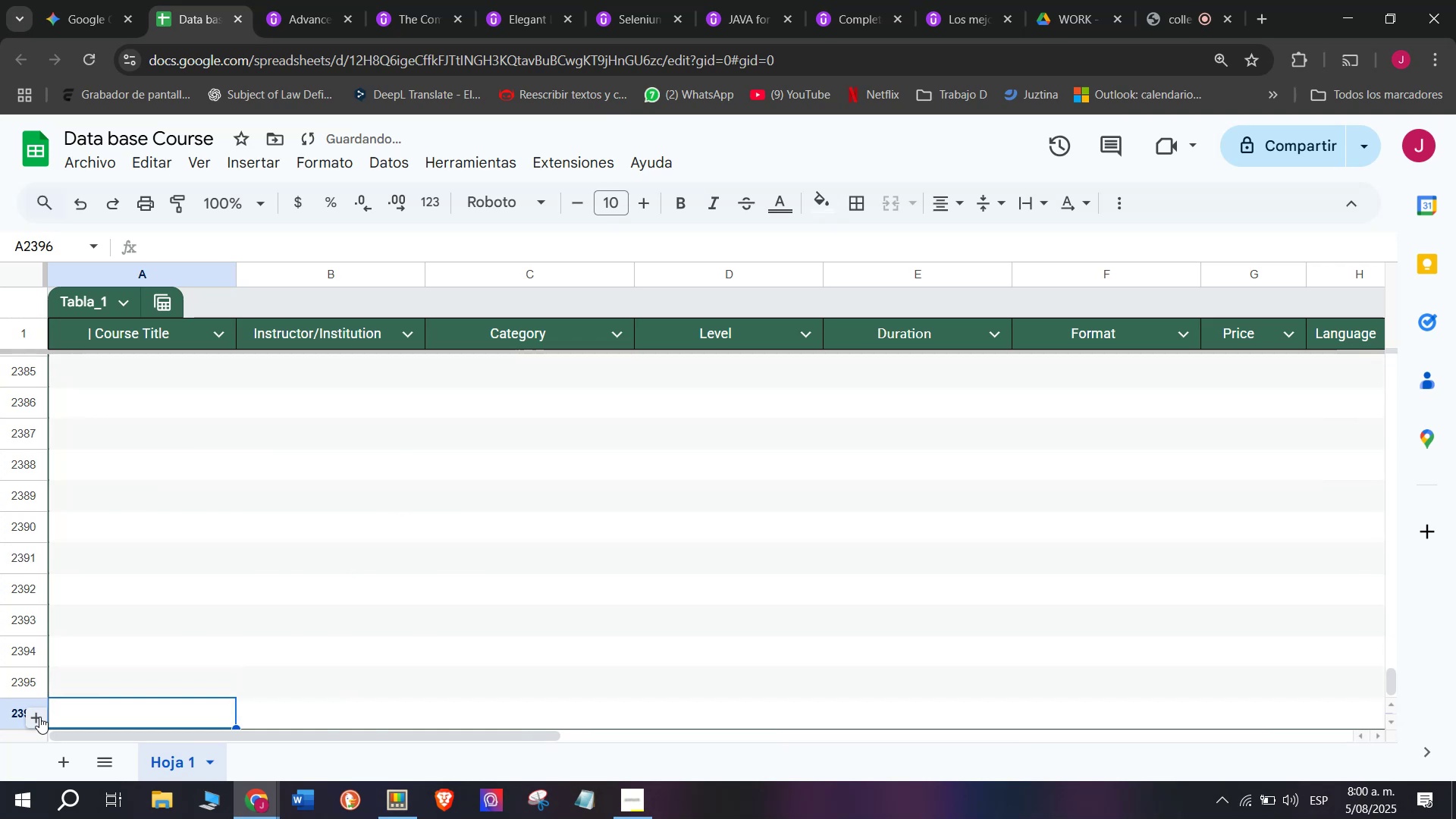 
triple_click([39, 717])
 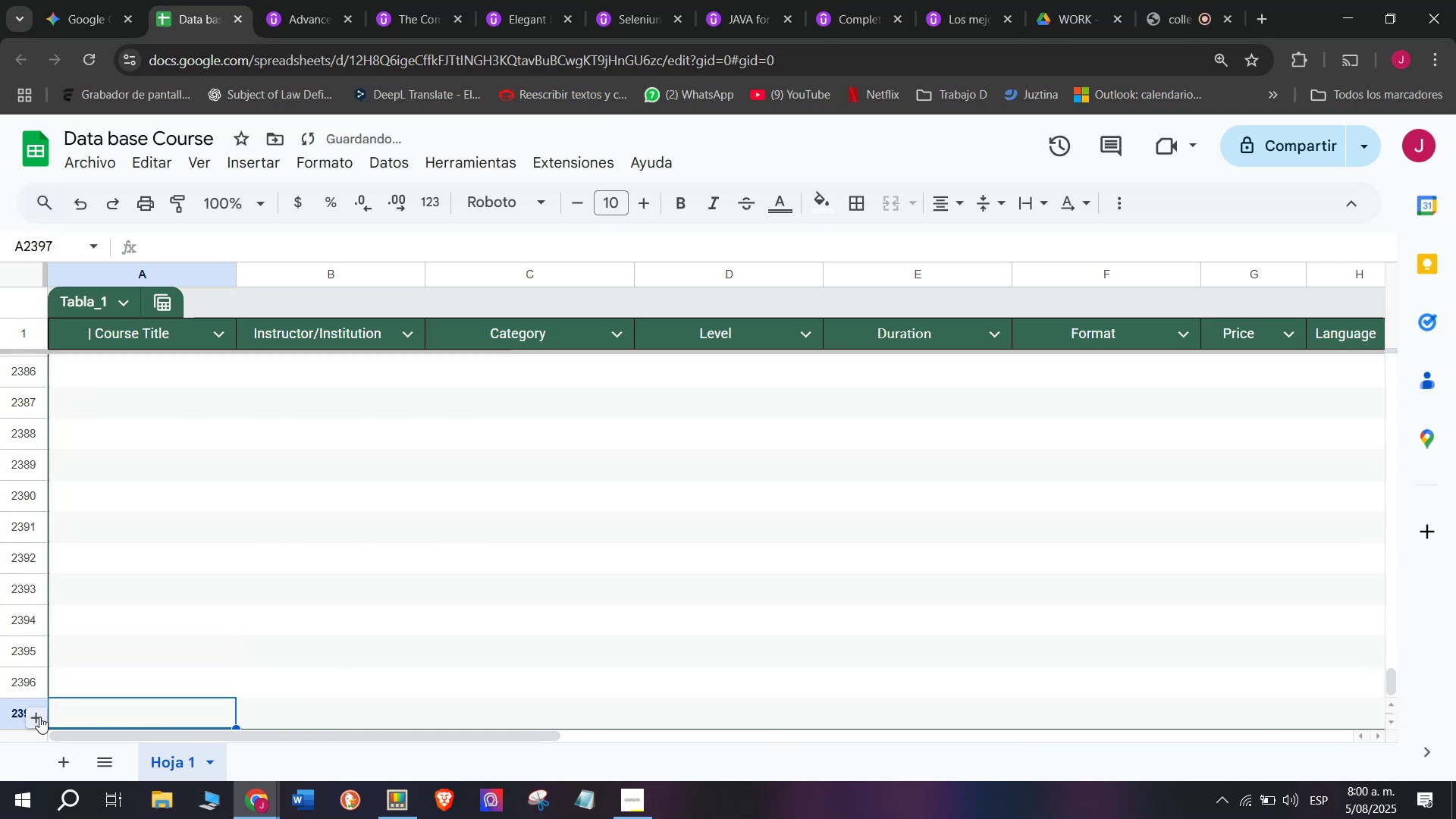 
triple_click([39, 717])
 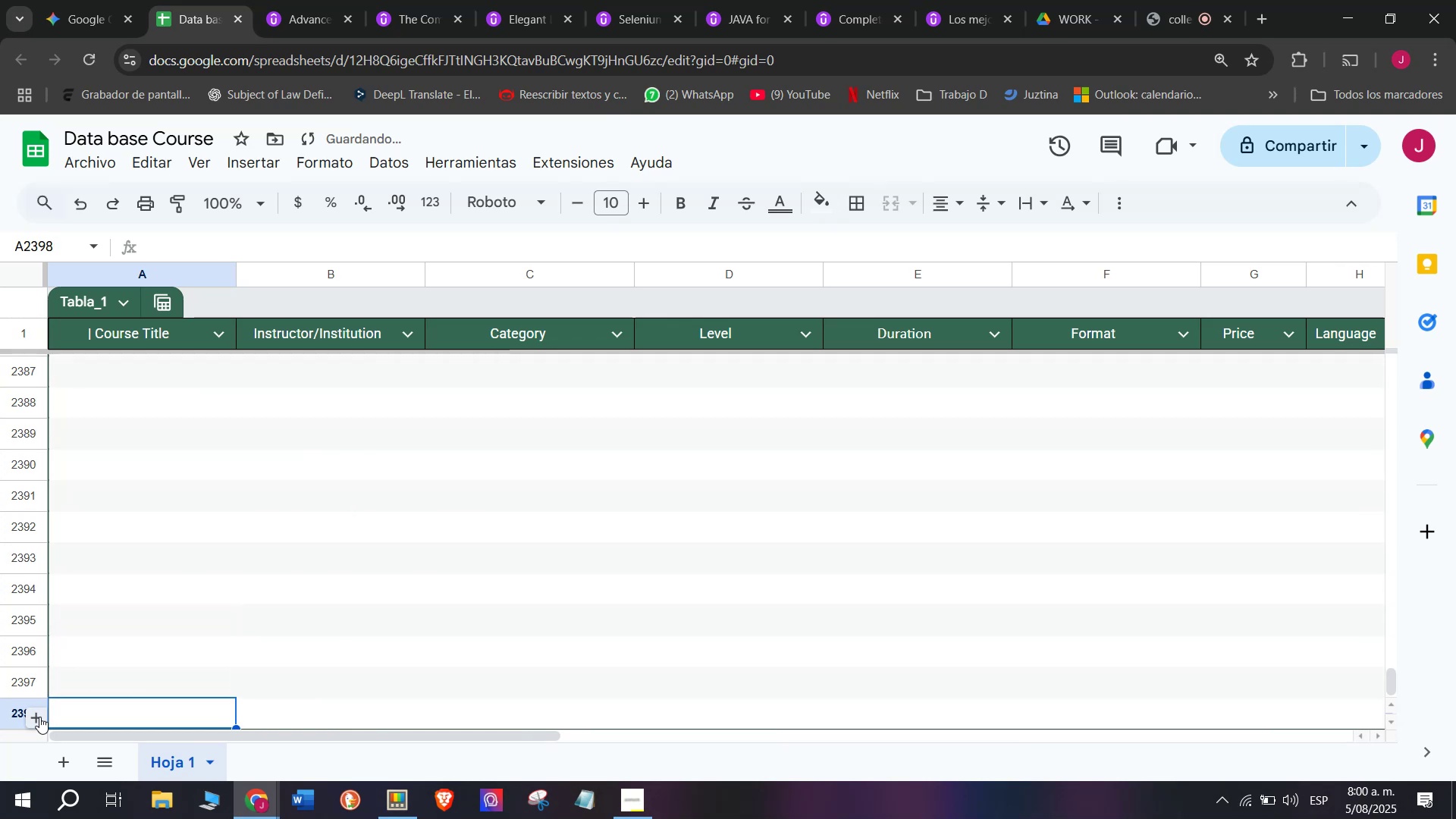 
triple_click([39, 717])
 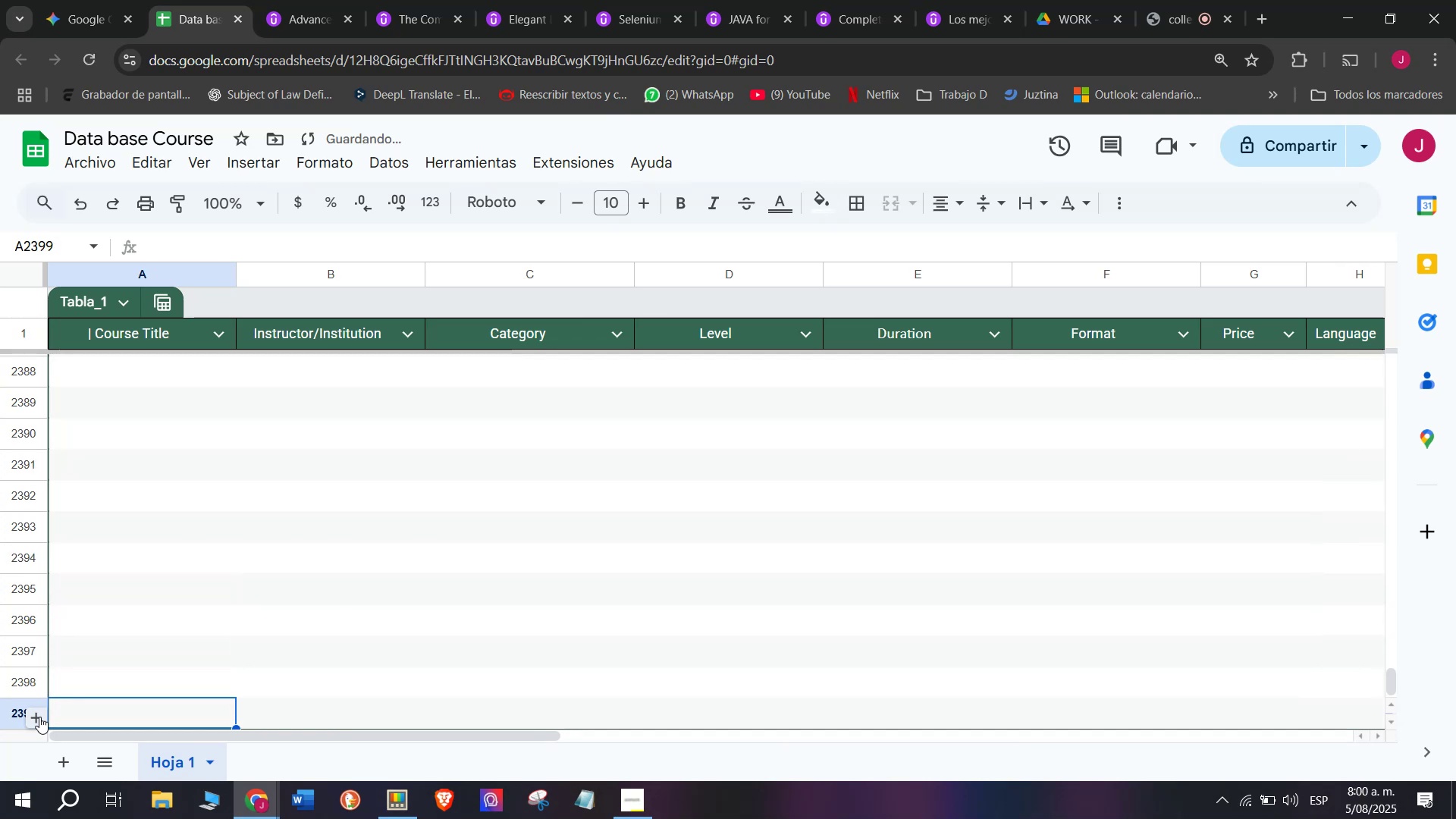 
triple_click([39, 717])
 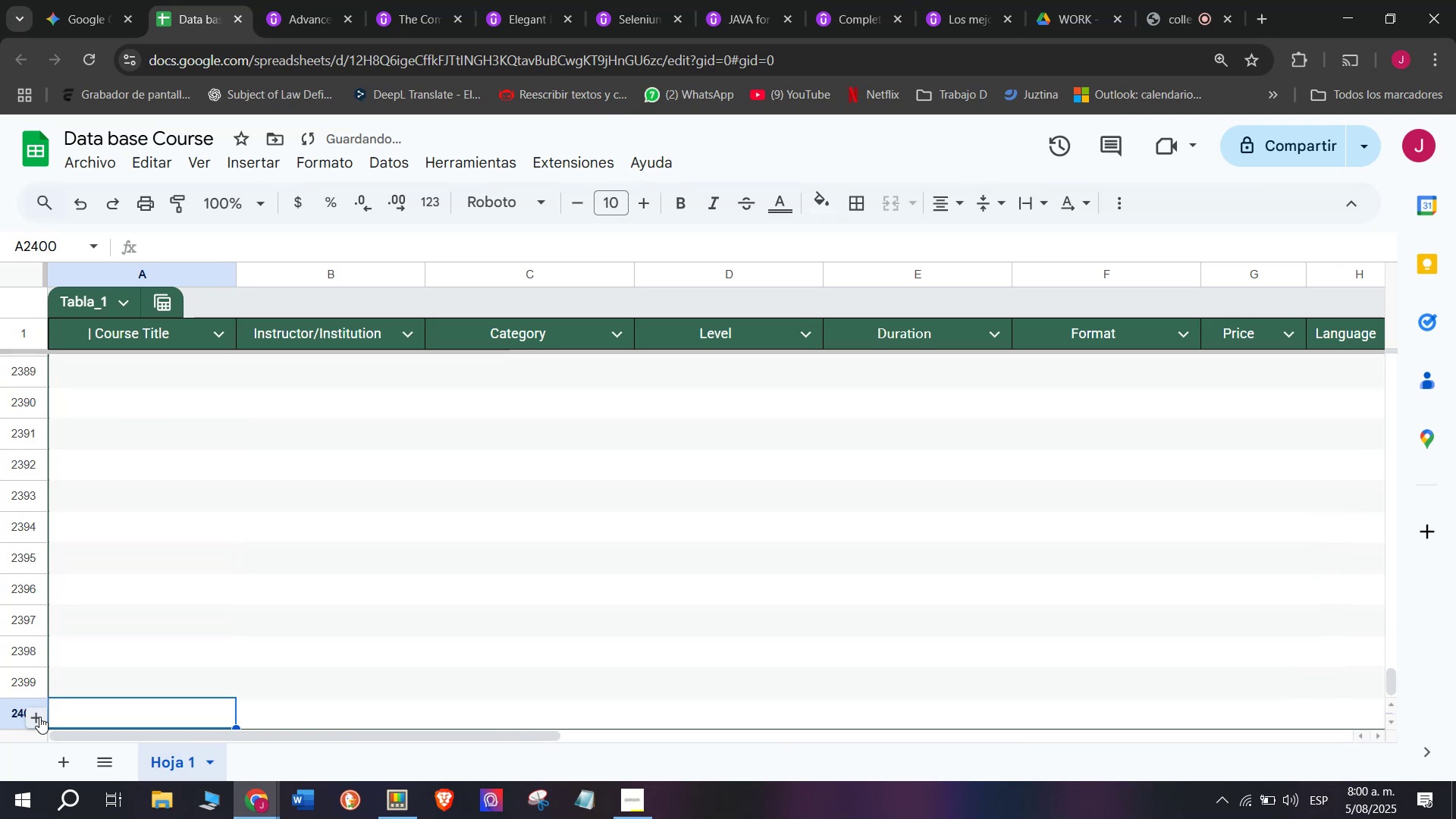 
triple_click([39, 717])
 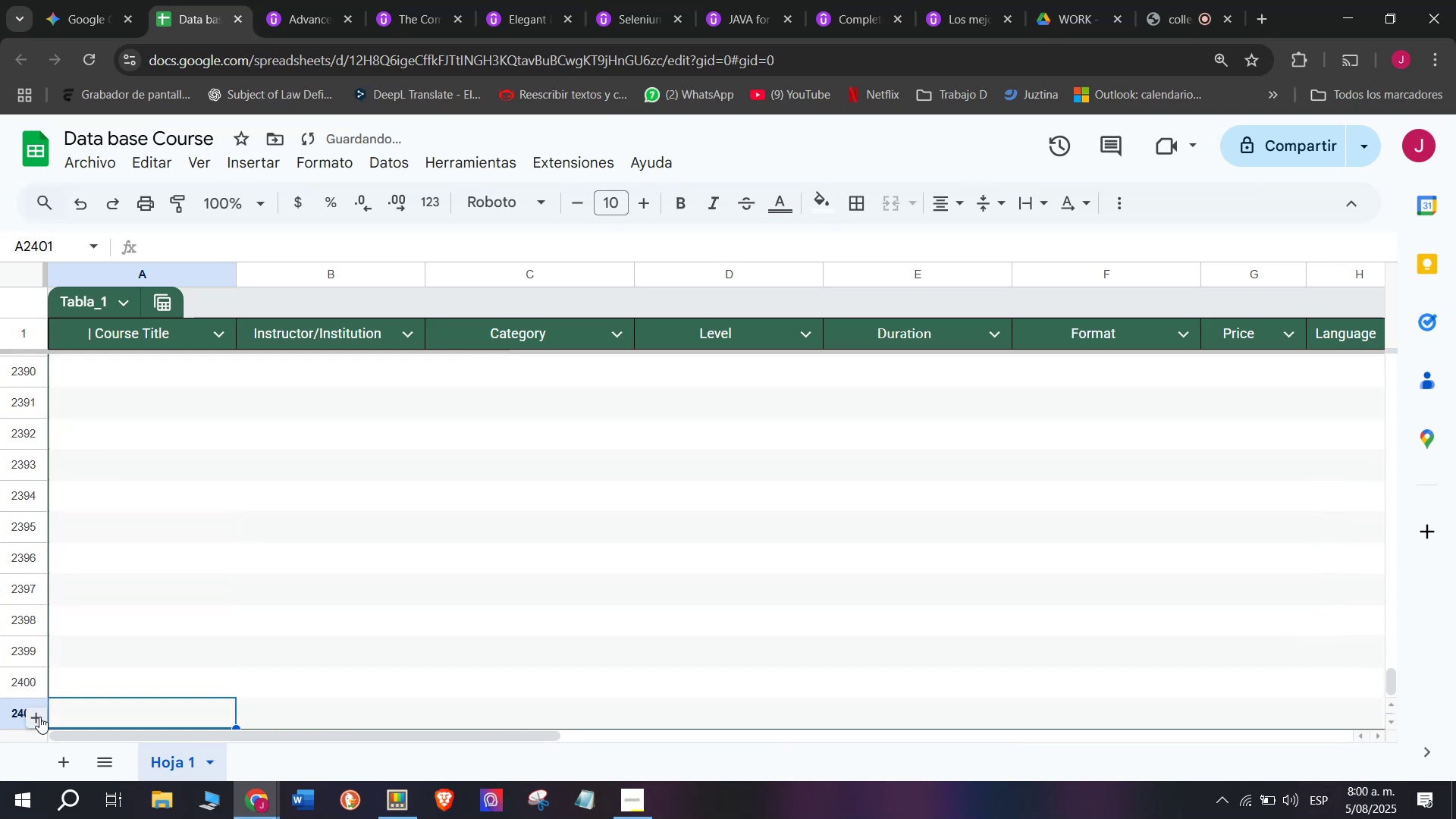 
triple_click([39, 717])
 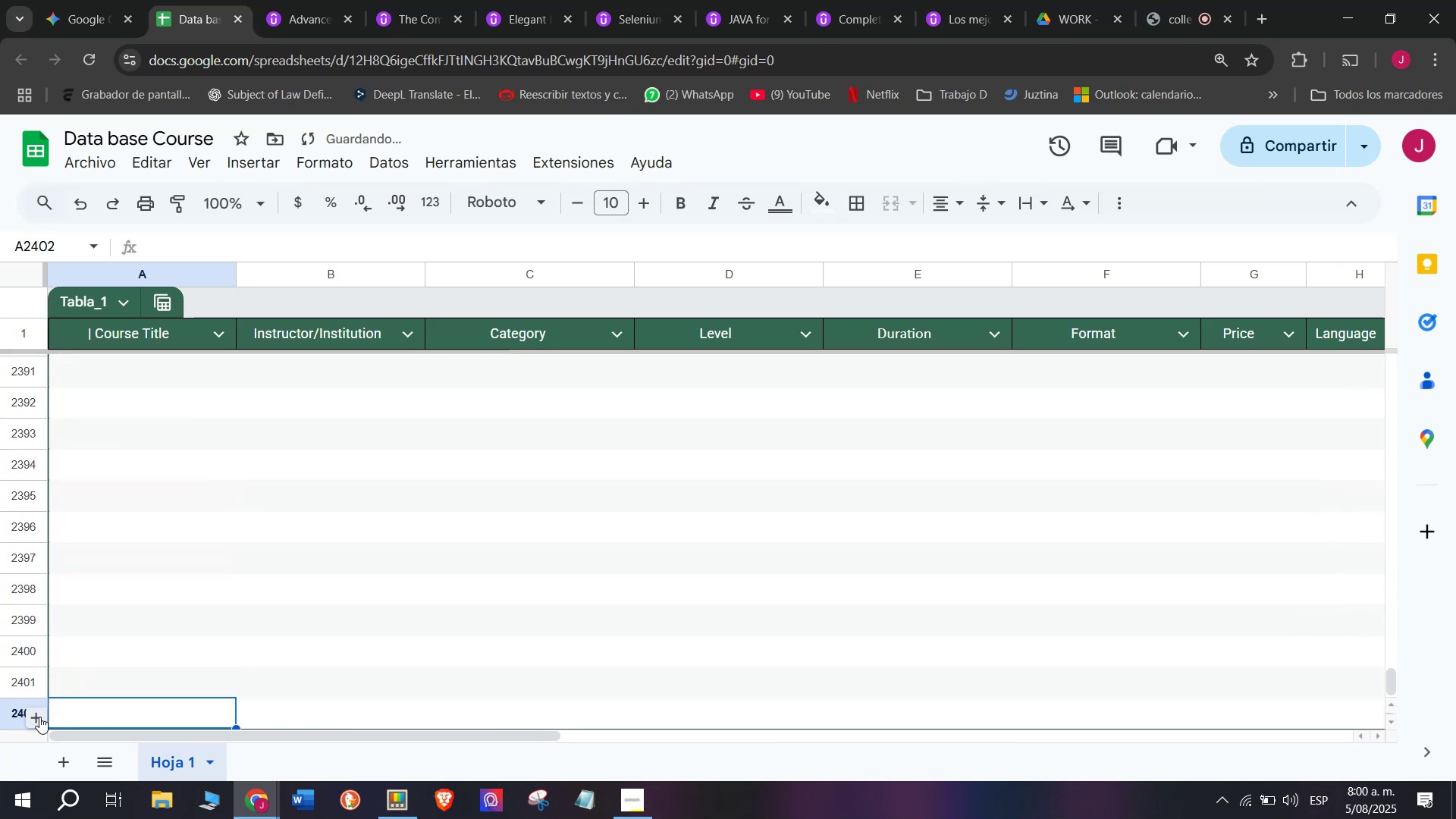 
triple_click([39, 717])
 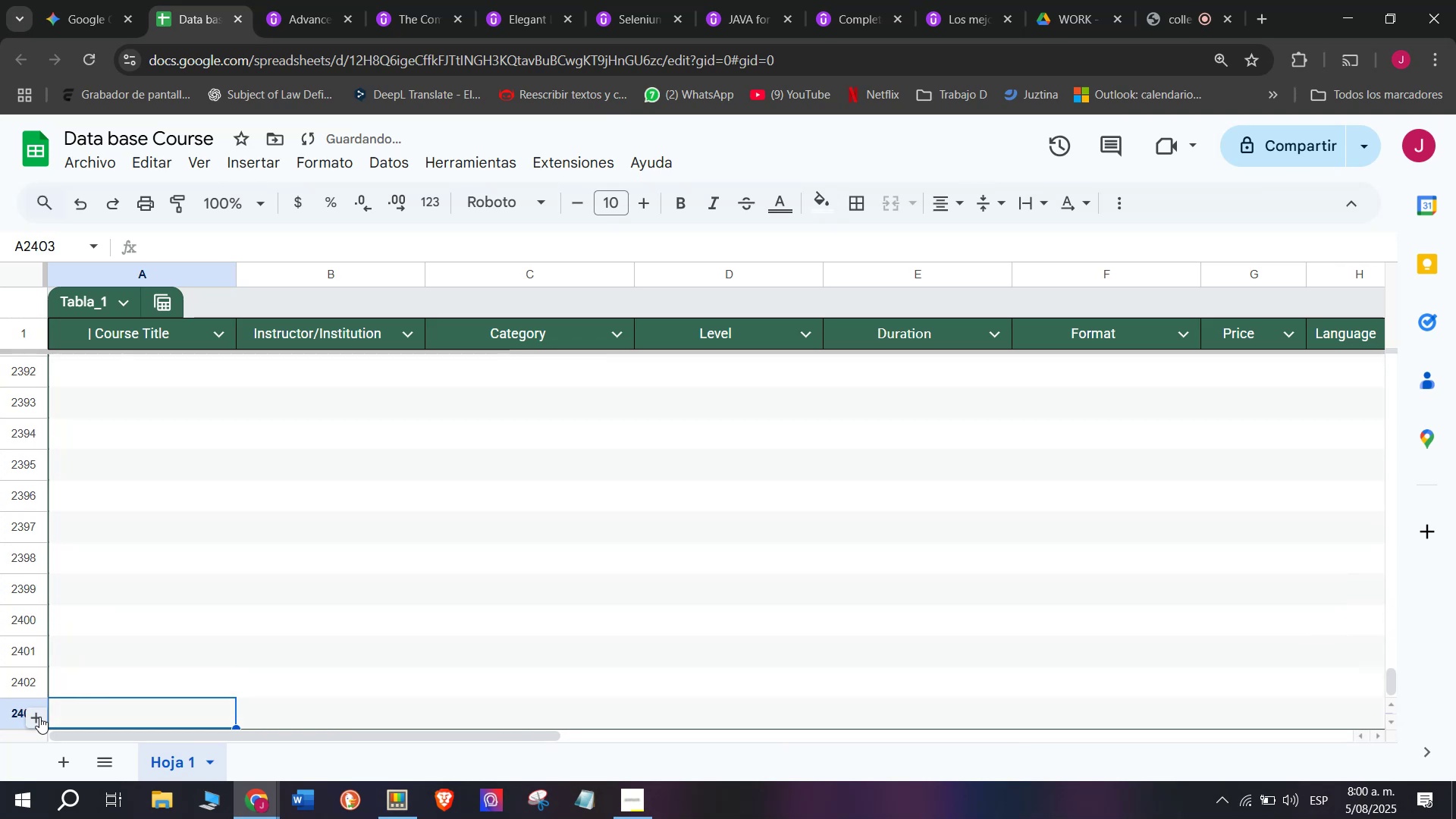 
triple_click([39, 717])
 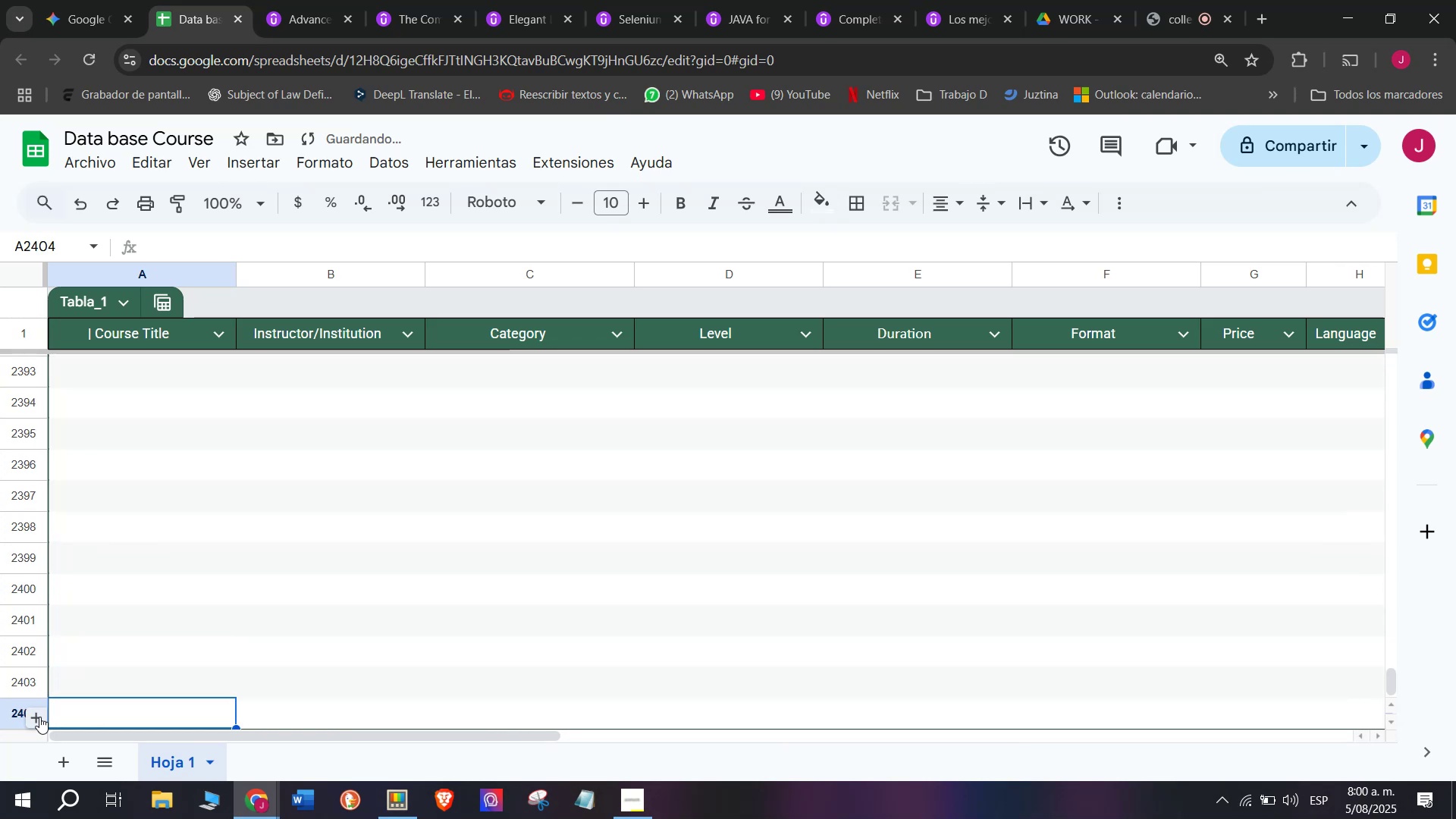 
triple_click([39, 717])
 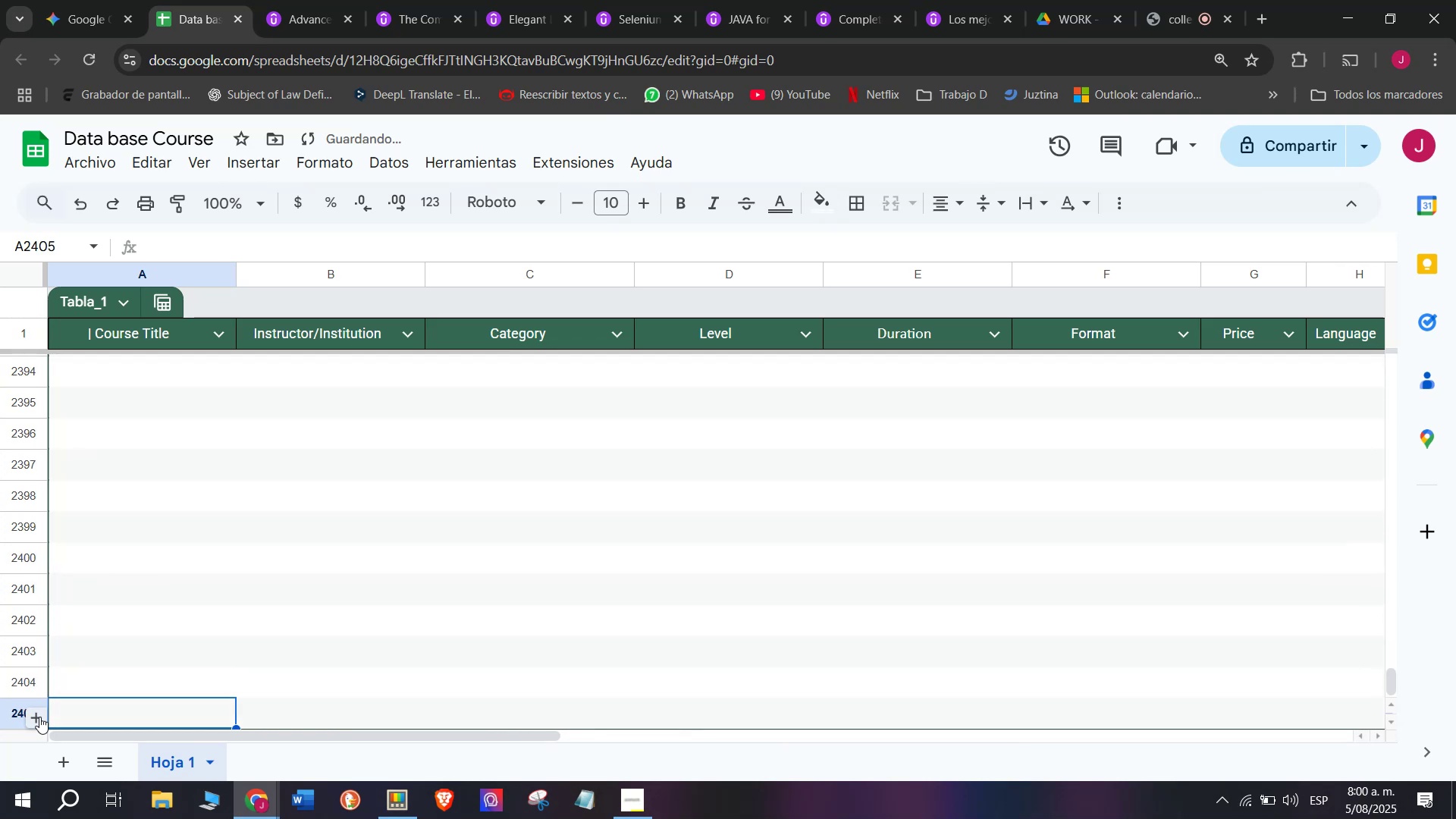 
triple_click([39, 717])
 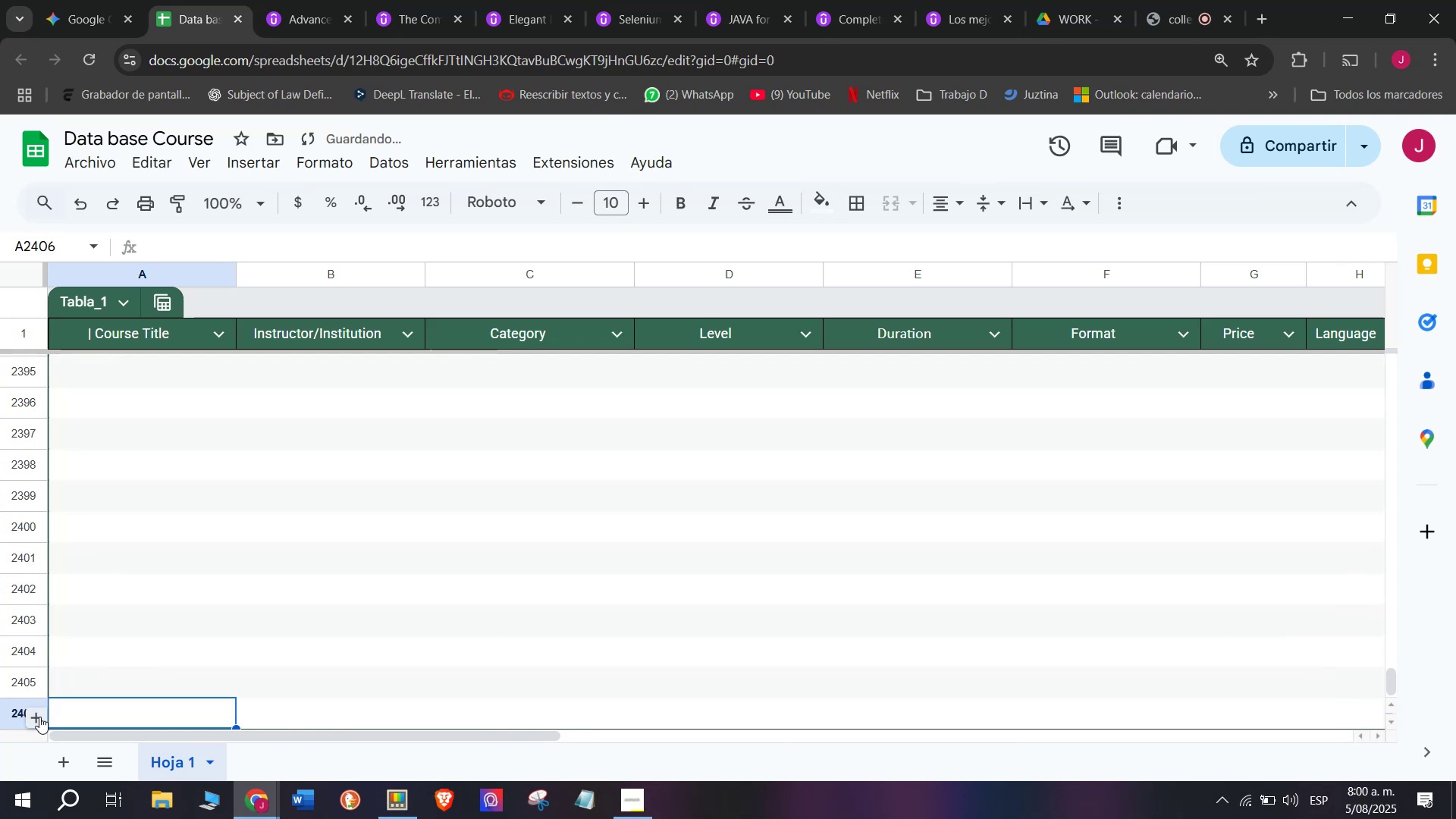 
triple_click([39, 717])
 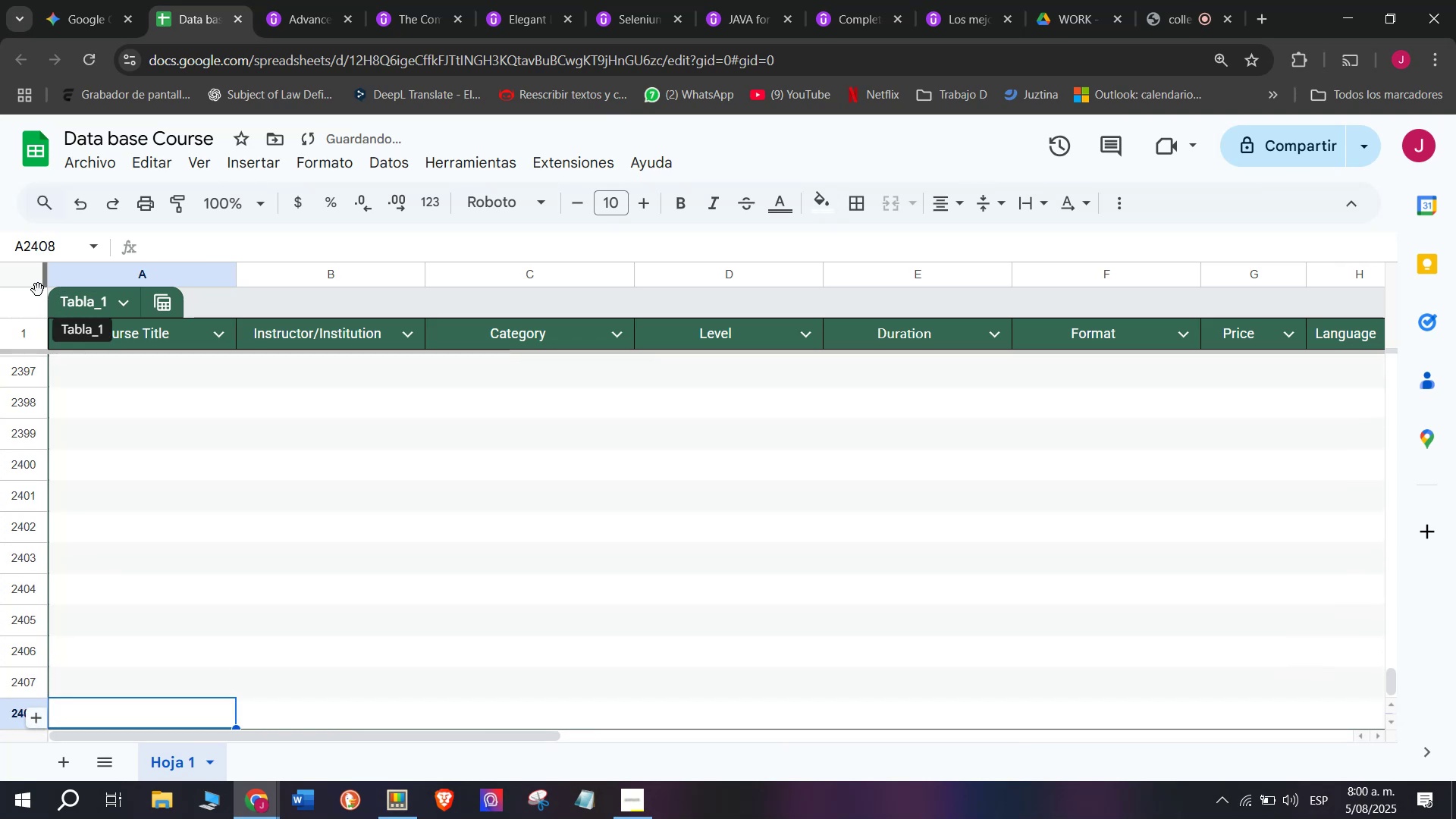 
left_click([24, 278])
 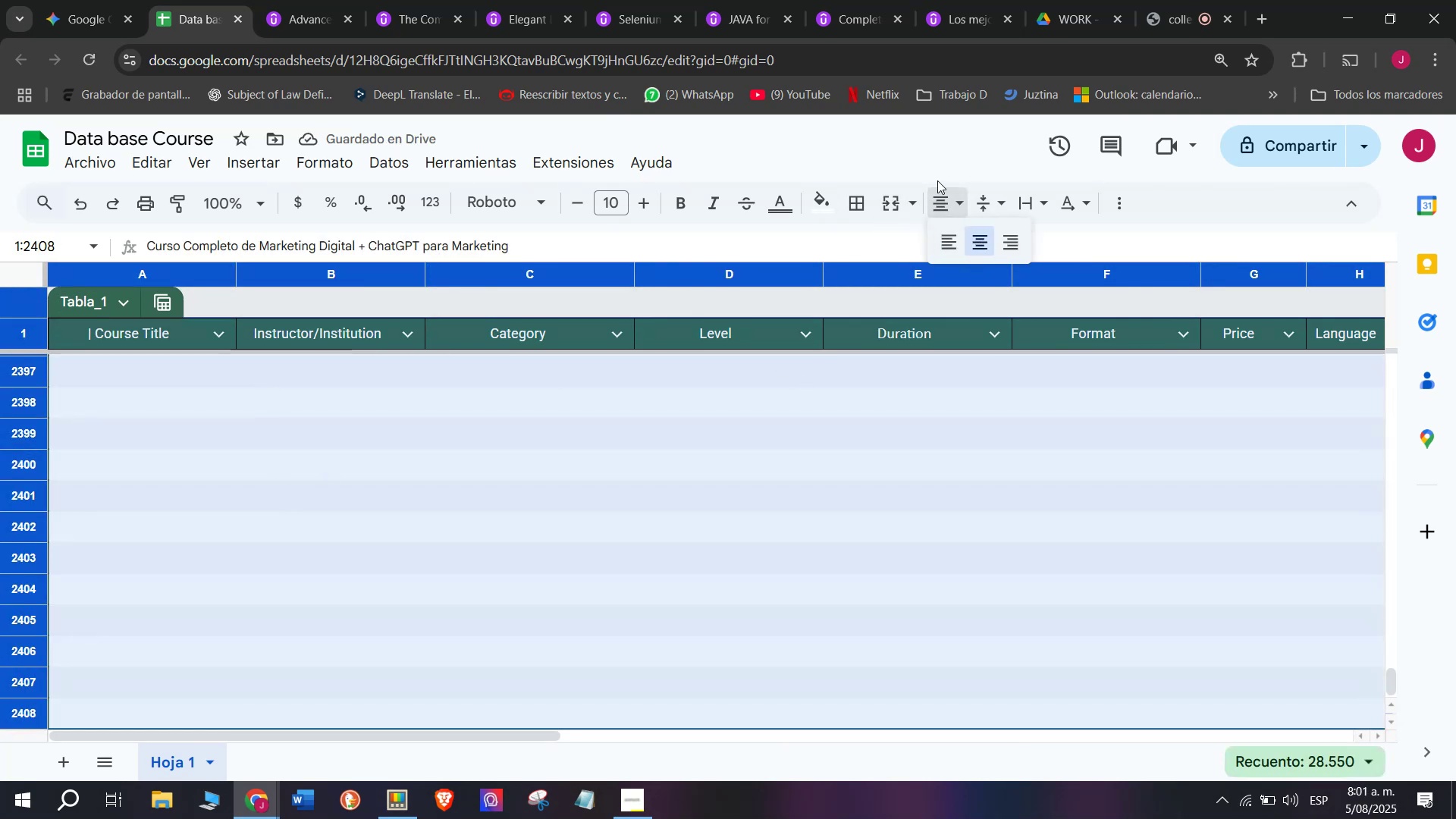 
wait(8.79)
 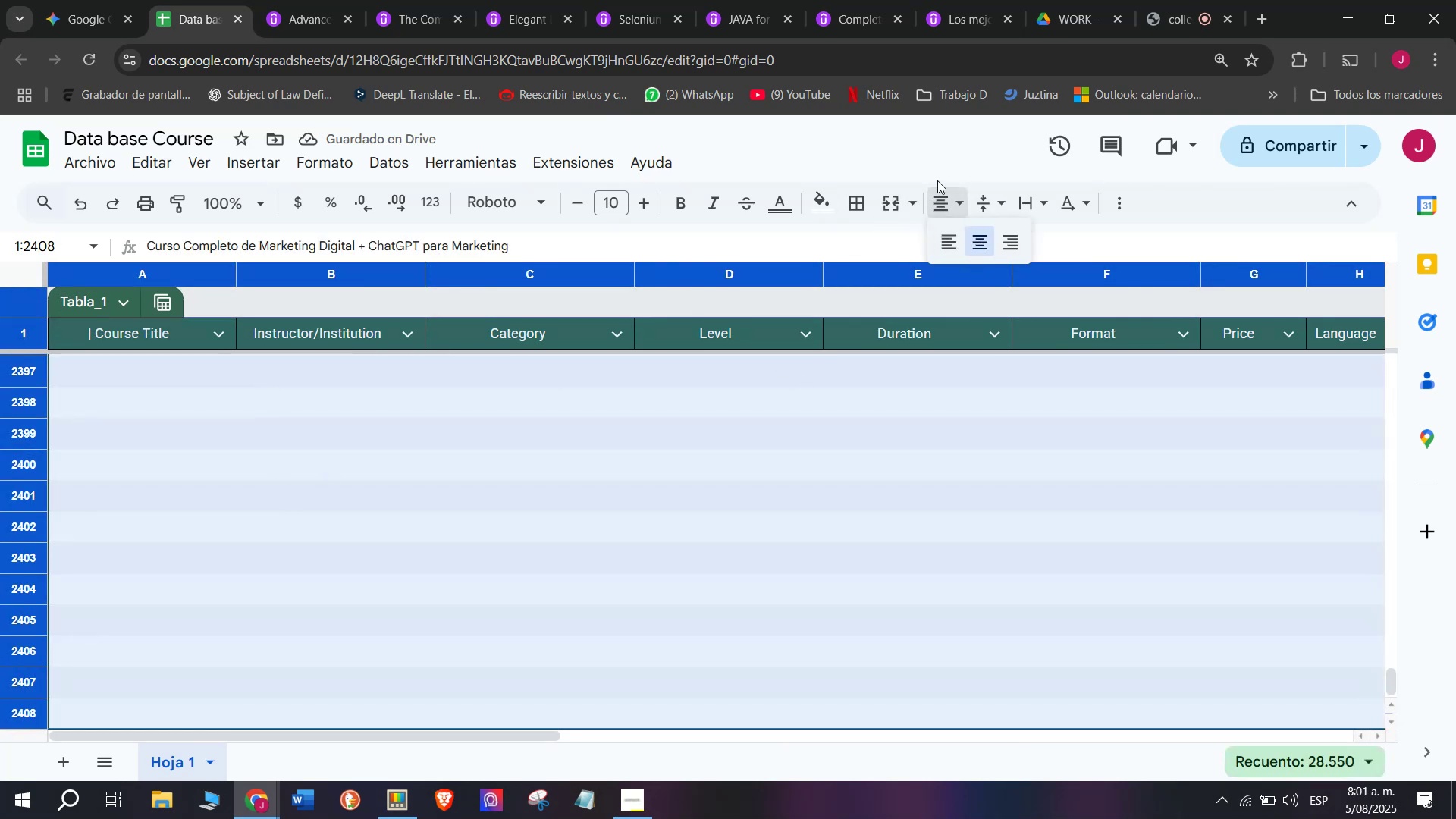 
left_click([627, 238])
 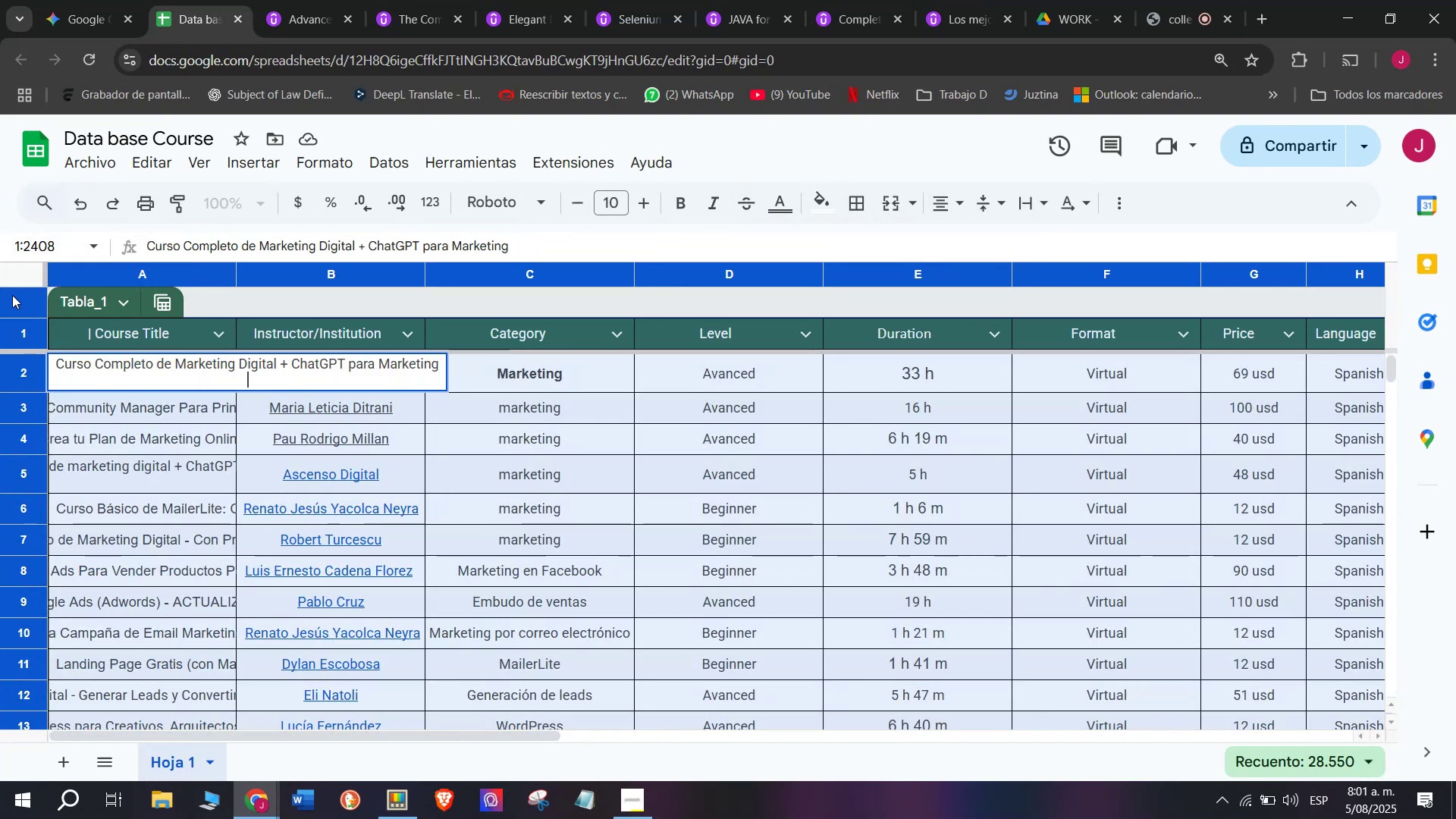 
left_click([74, 275])
 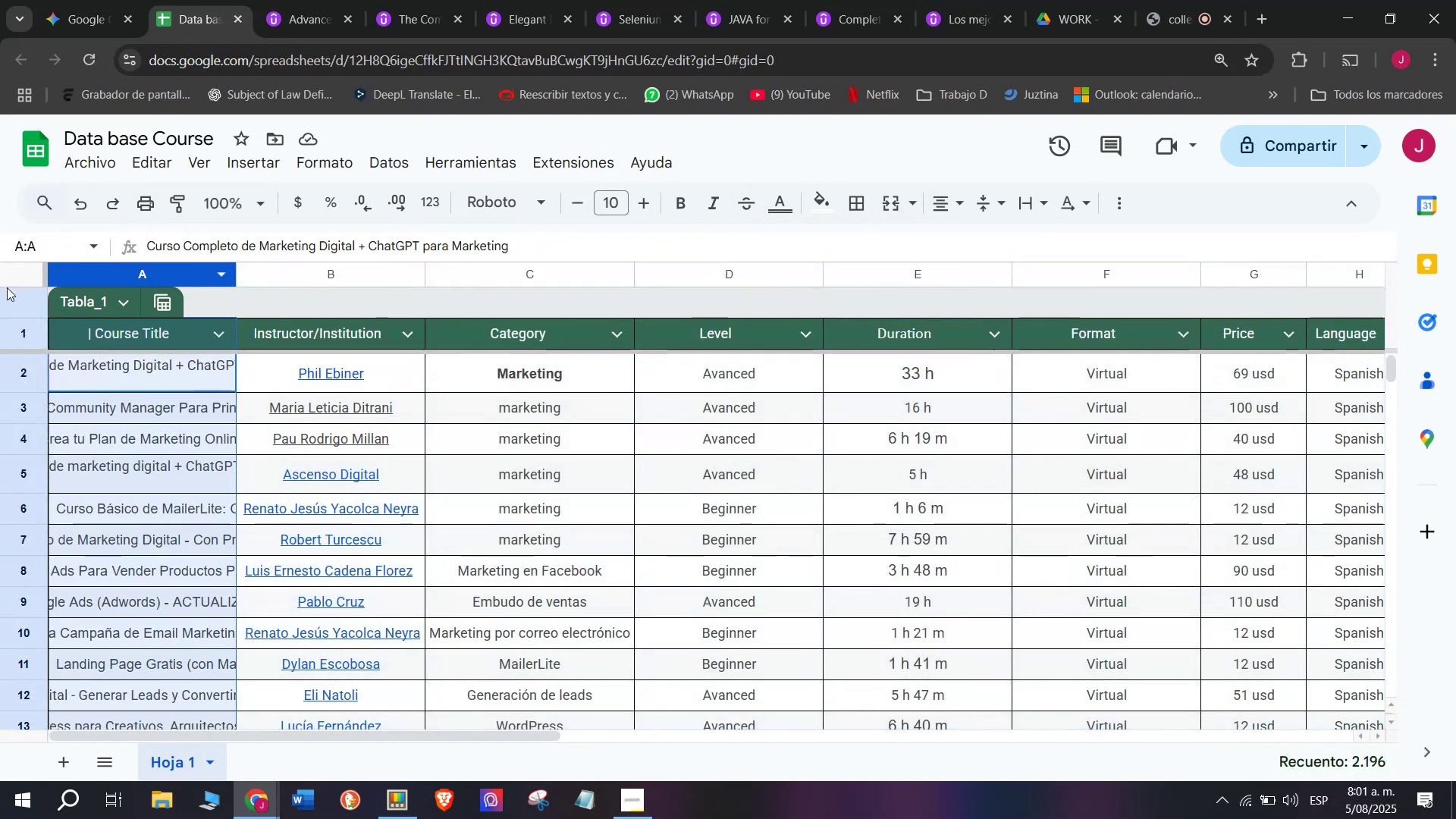 
left_click([7, 287])
 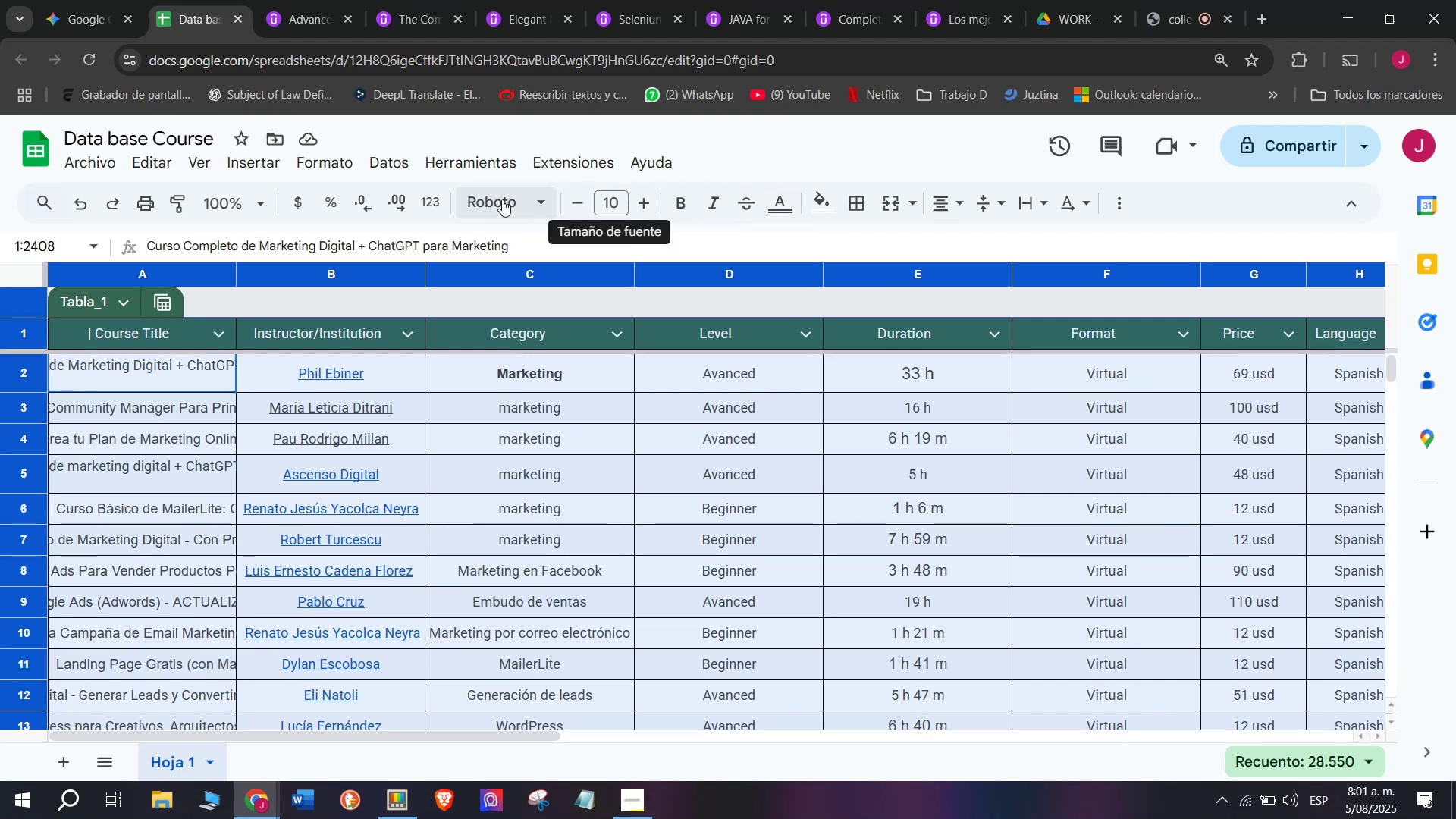 
wait(7.47)
 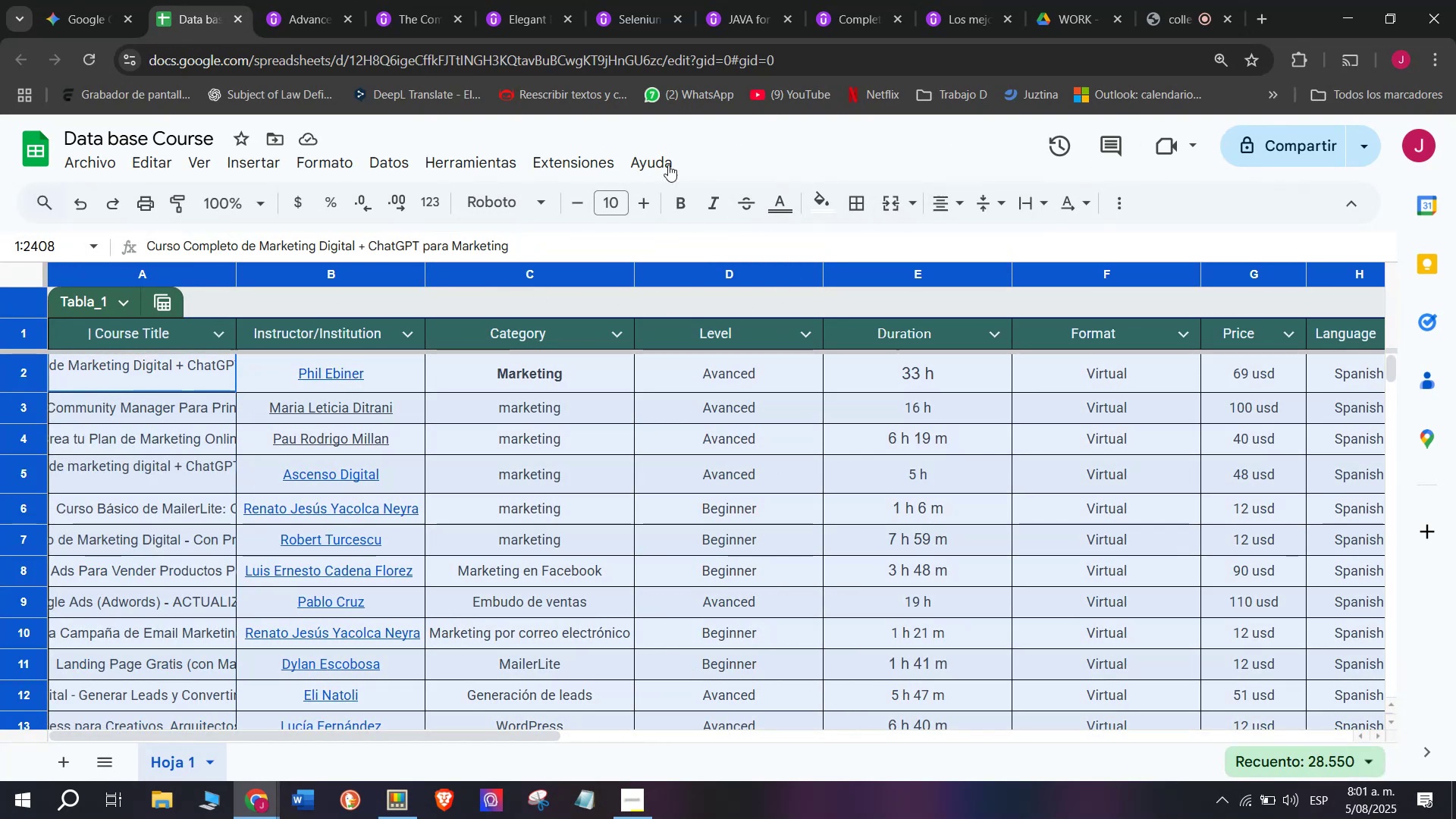 
left_click([0, 312])
 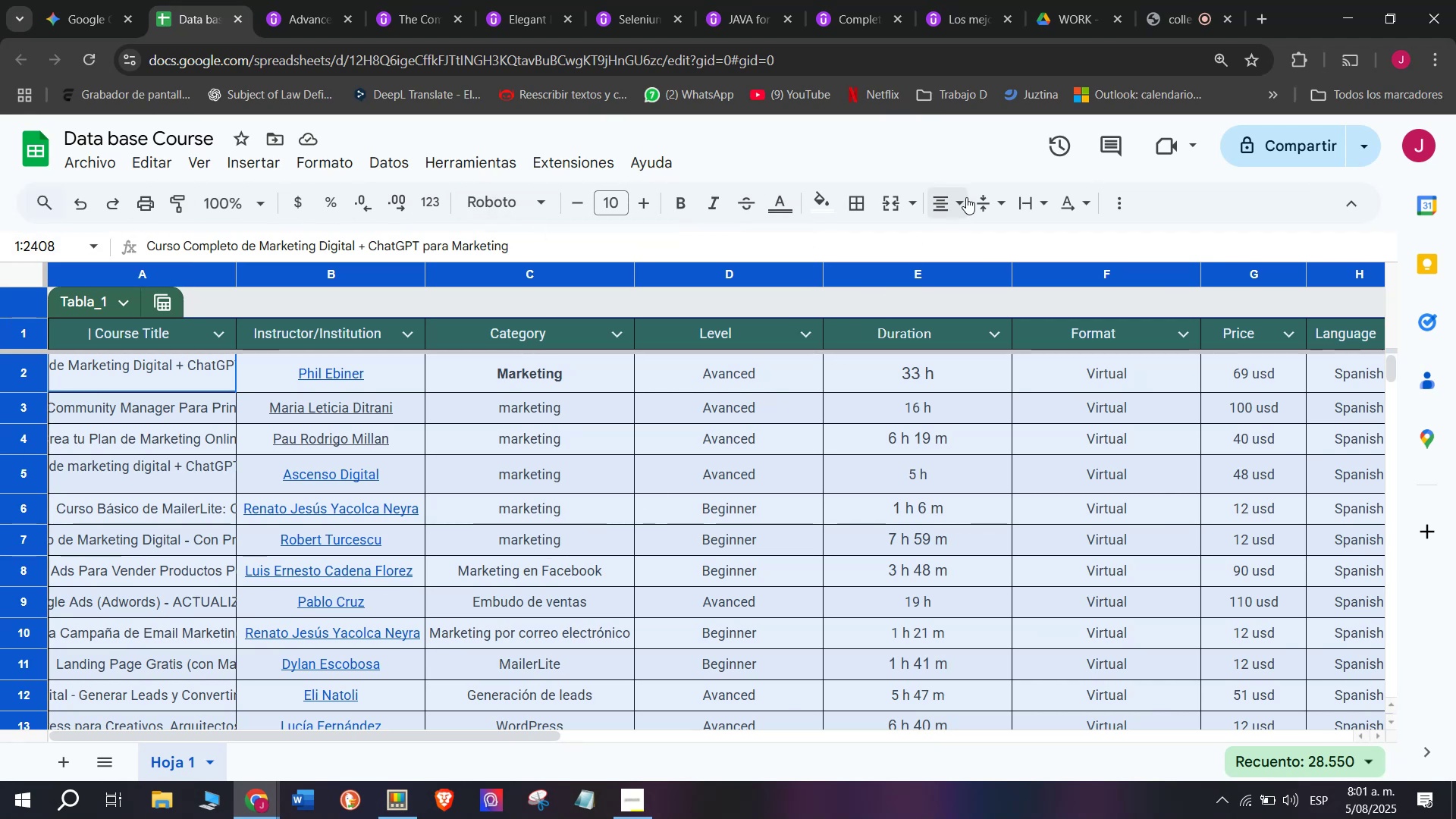 
wait(8.17)
 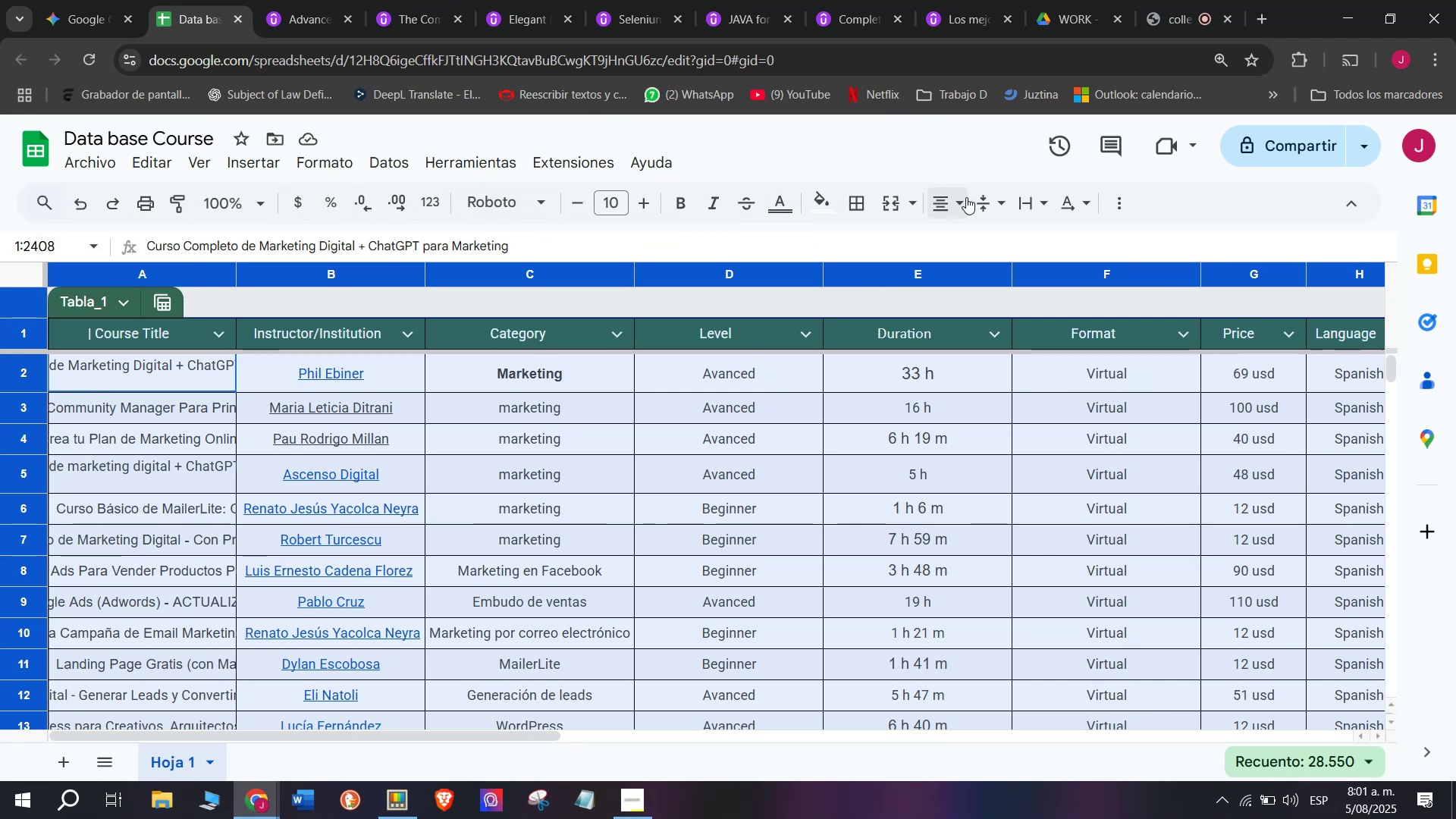 
left_click([857, 207])
 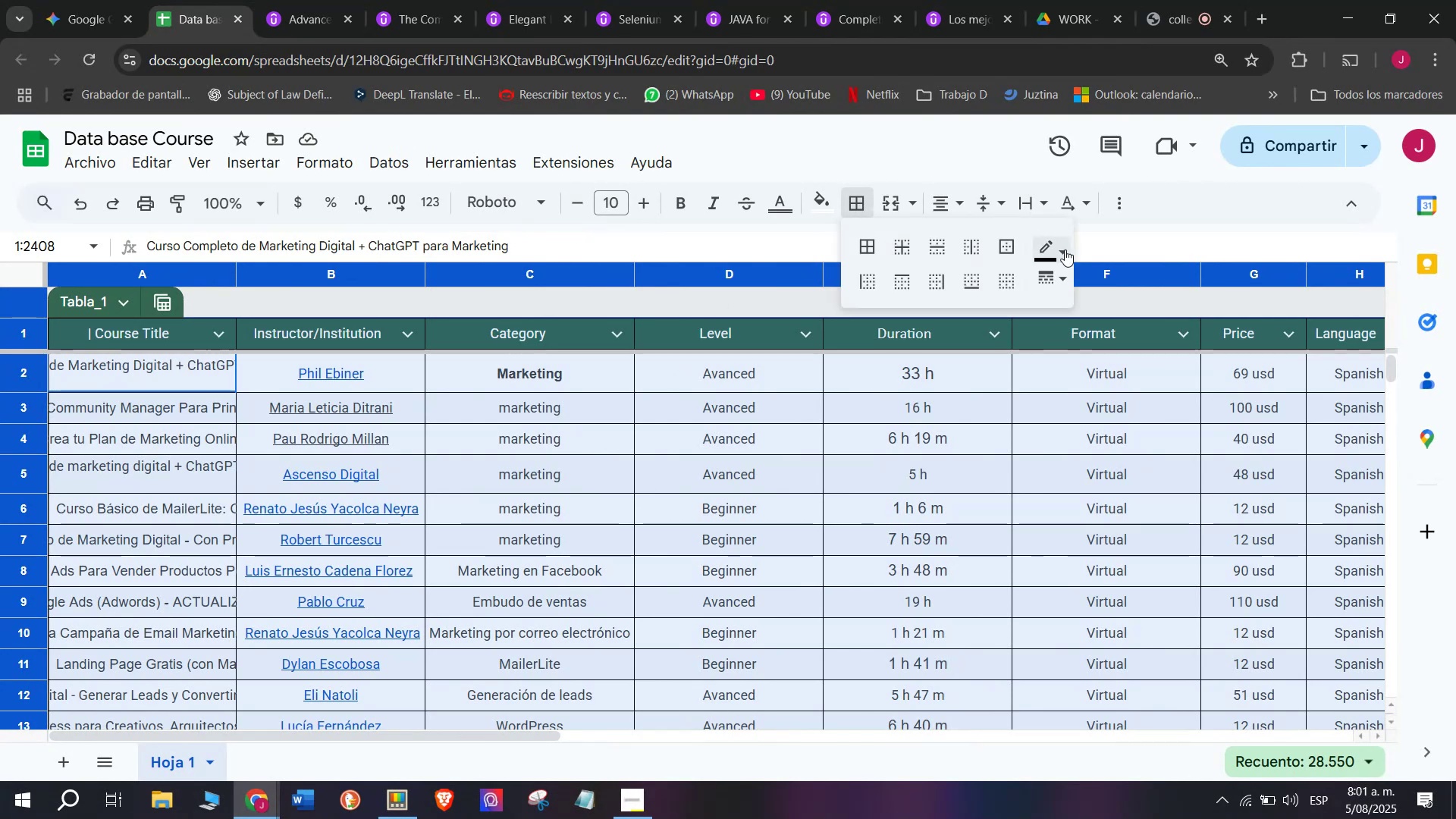 
left_click([1066, 250])
 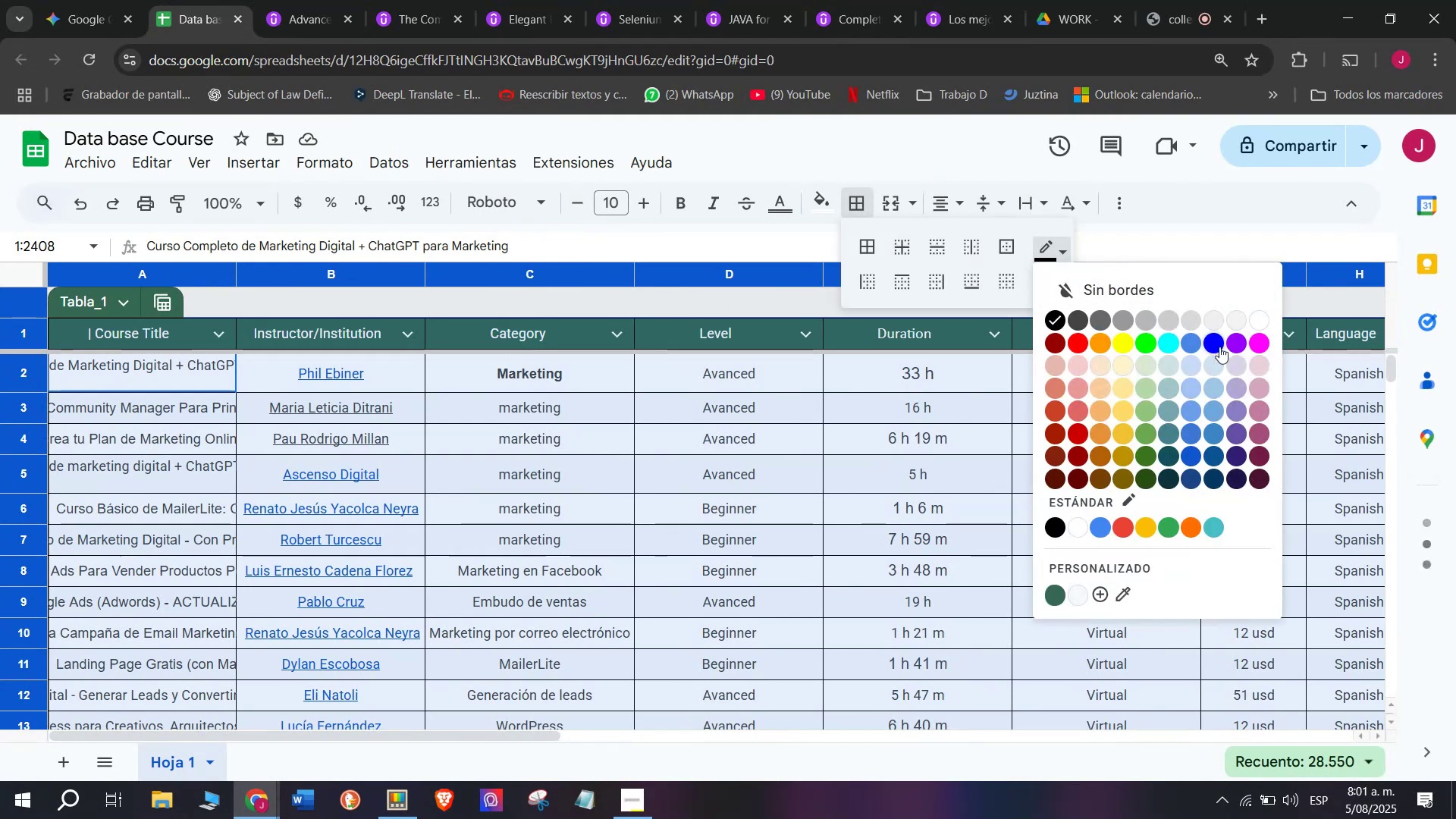 
left_click([1215, 343])
 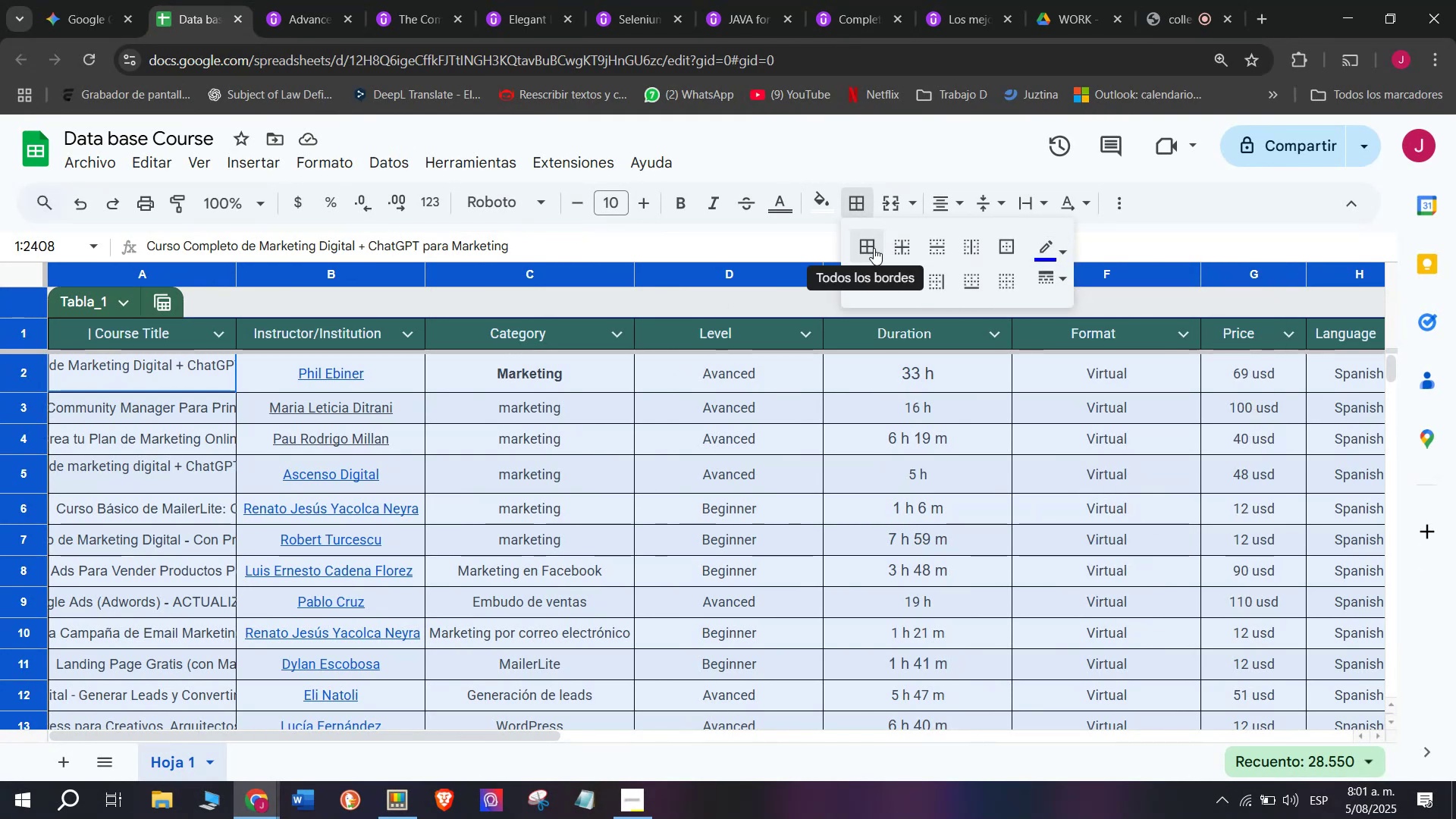 
left_click([874, 246])
 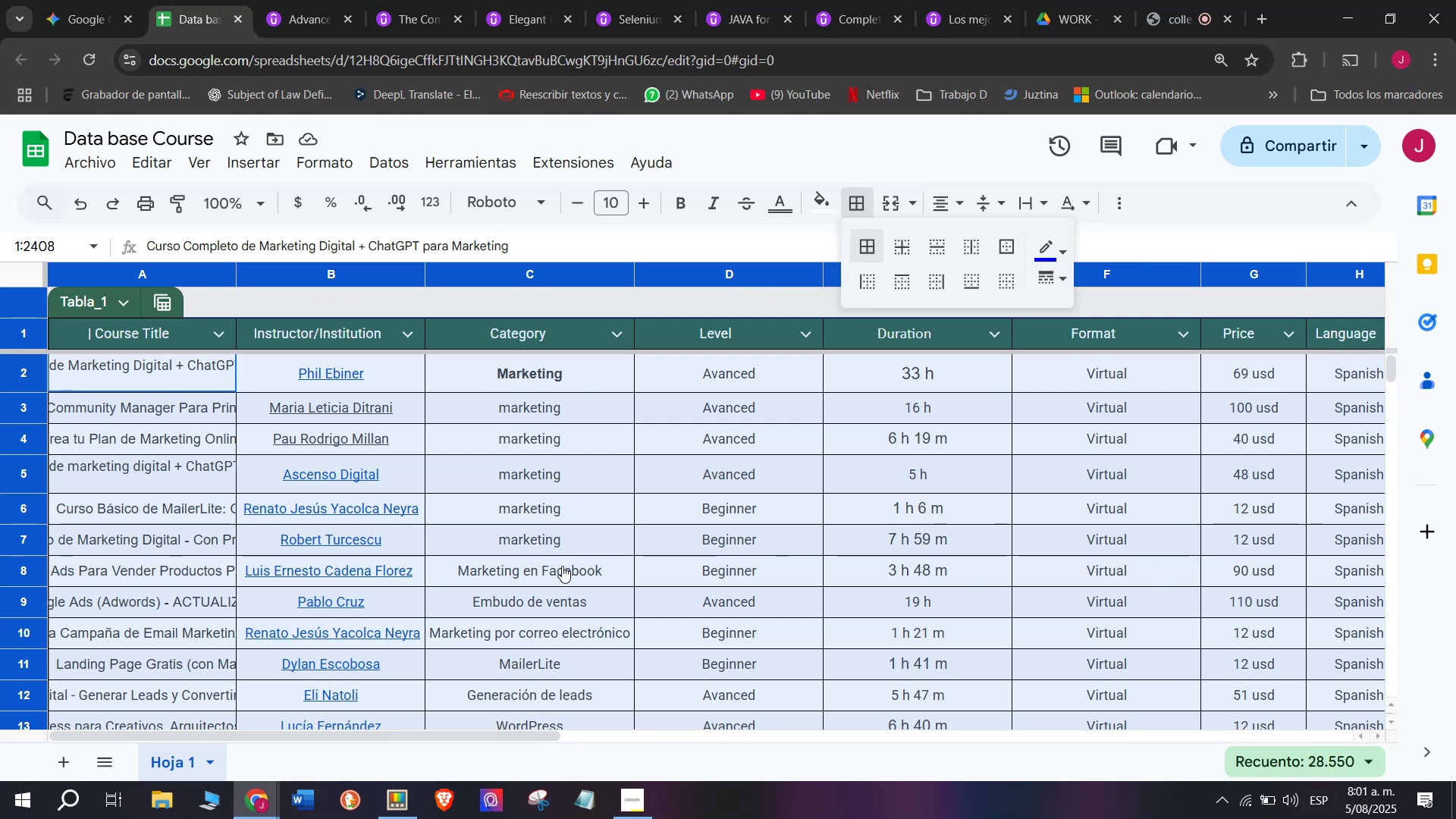 
wait(18.28)
 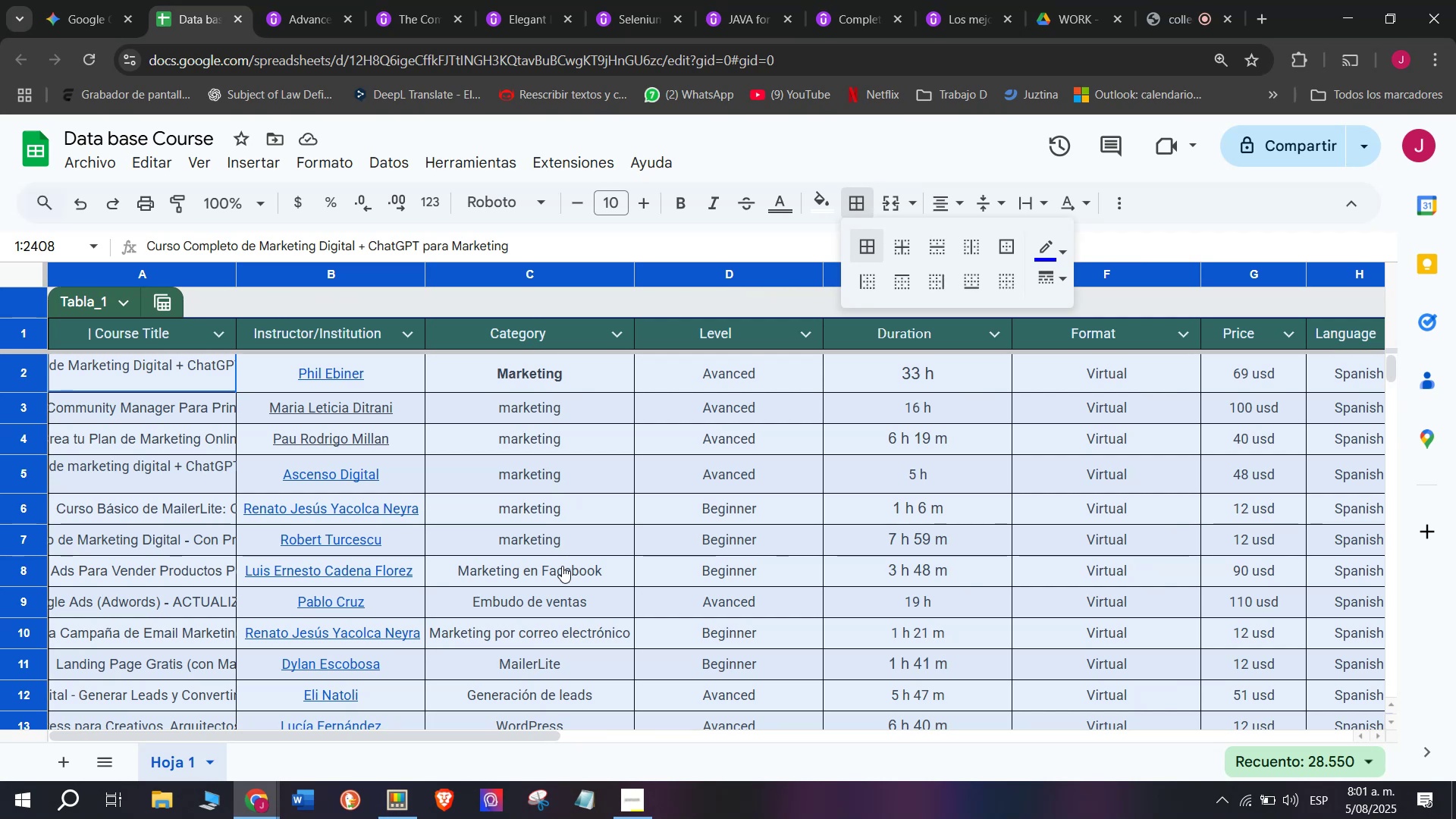 
scroll: coordinate [742, 507], scroll_direction: down, amount: 77.0
 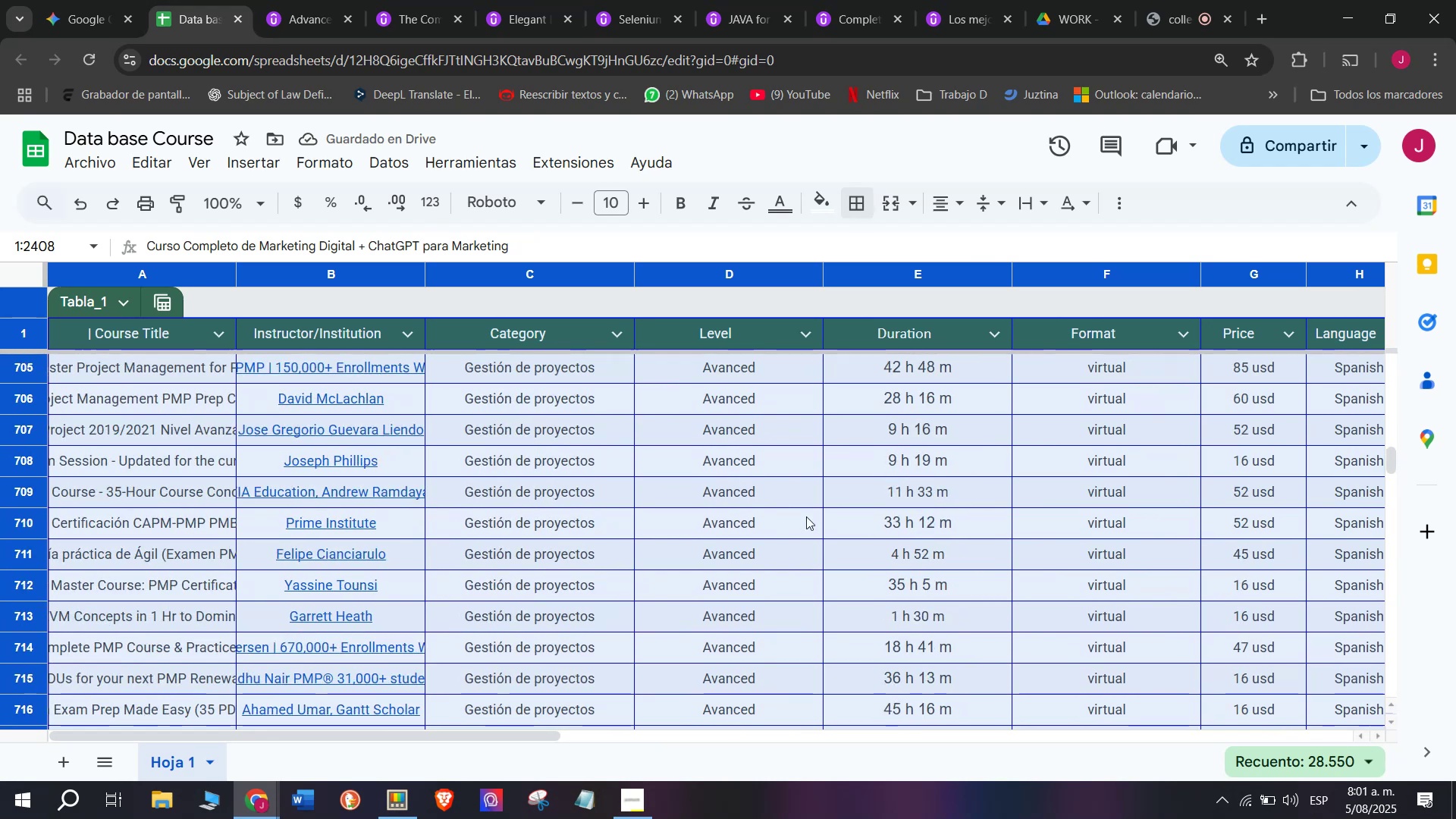 
left_click([806, 516])
 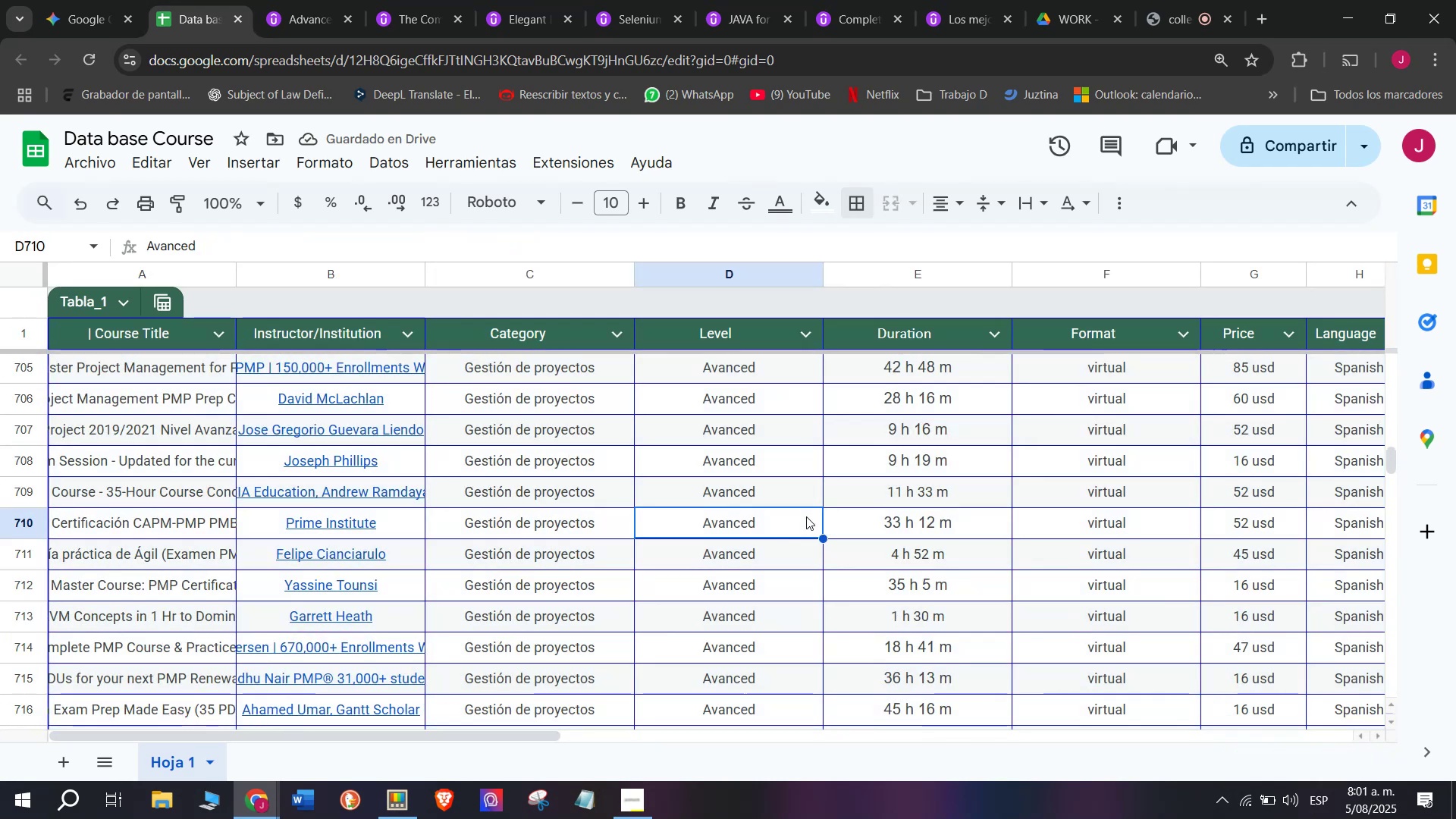 
scroll: coordinate [811, 513], scroll_direction: down, amount: 11.0
 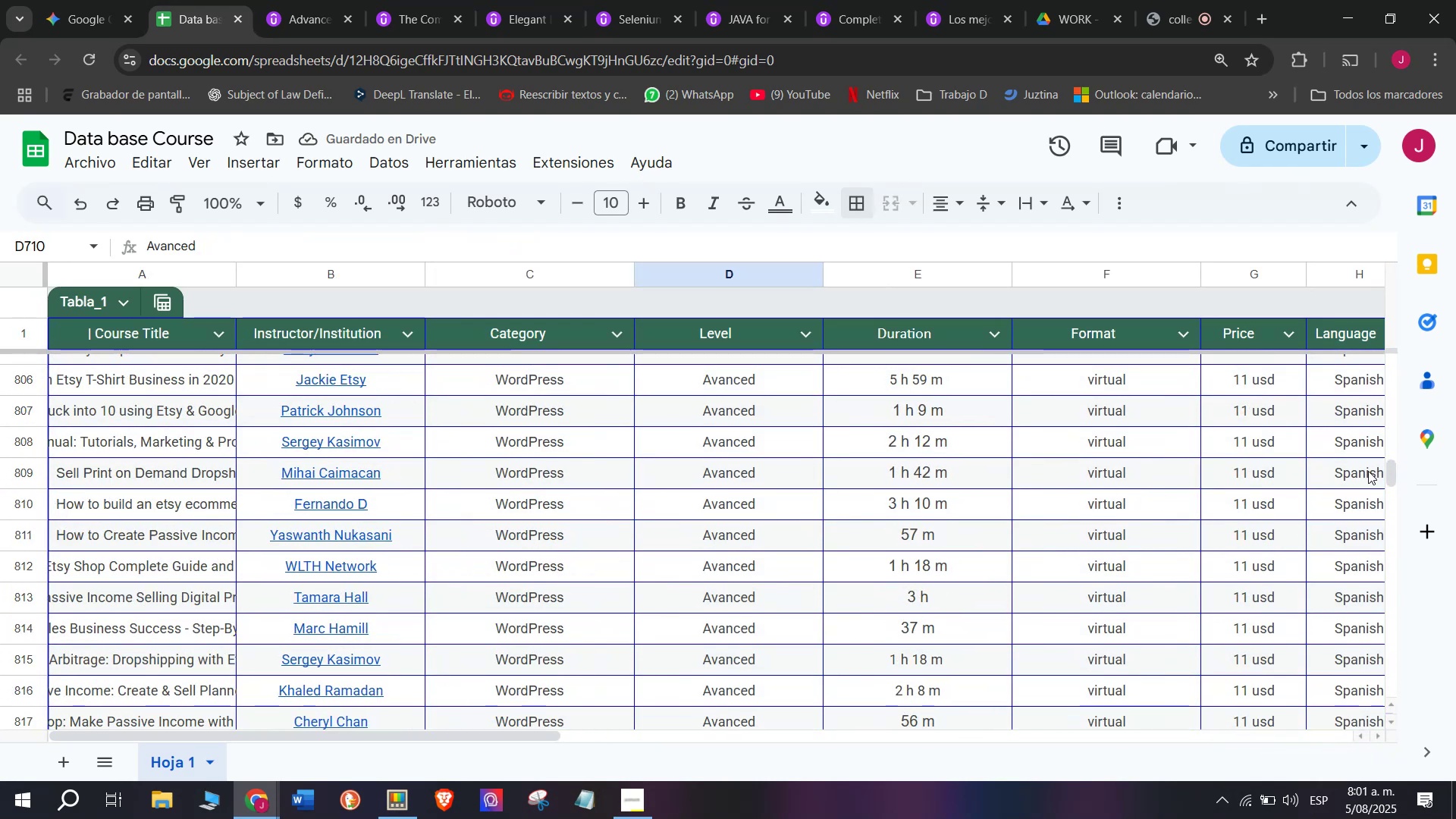 
left_click_drag(start_coordinate=[1387, 472], to_coordinate=[1429, 656])
 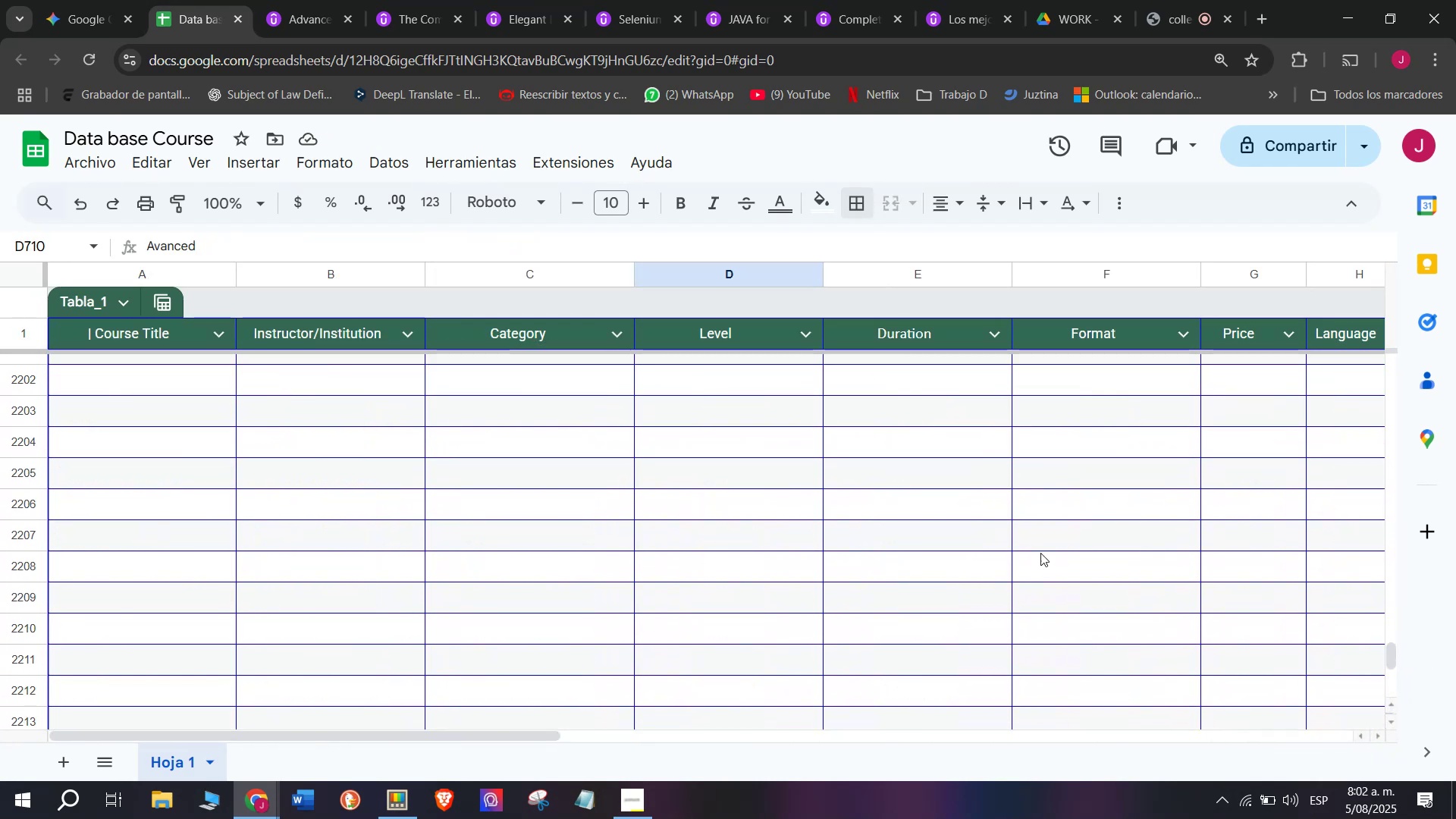 
scroll: coordinate [362, 487], scroll_direction: up, amount: 5.0
 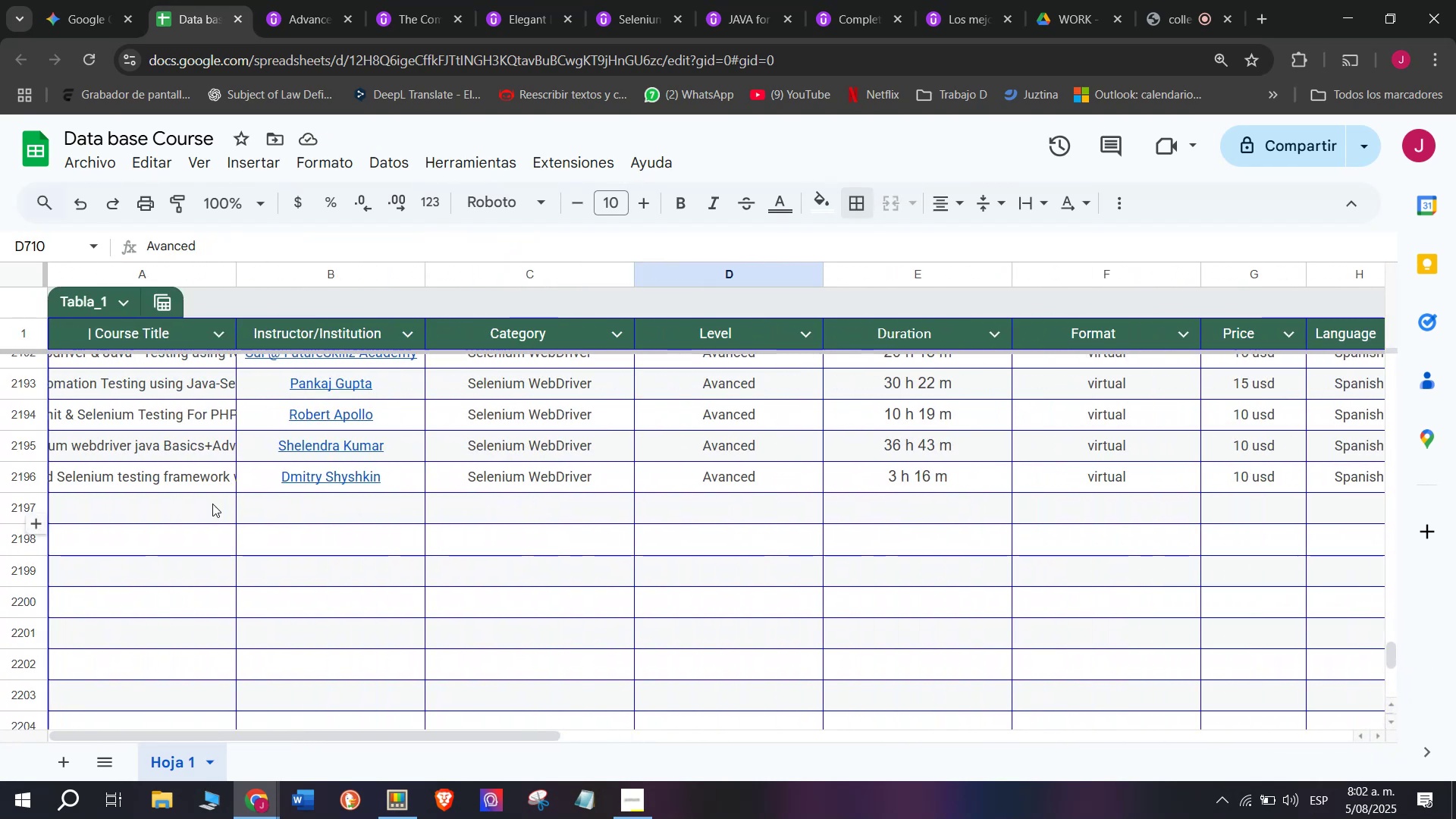 
left_click([209, 504])
 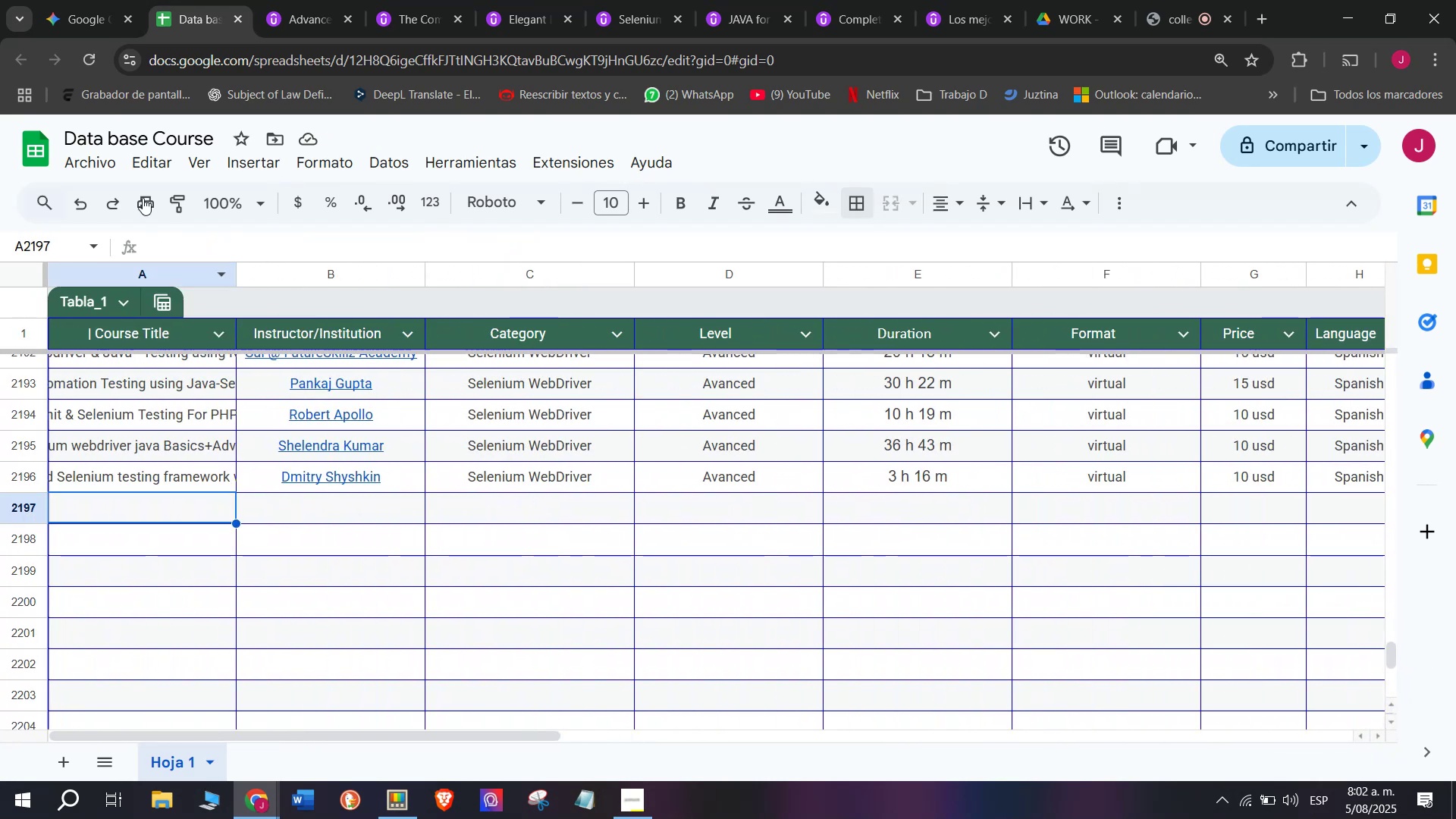 
left_click([292, 0])
 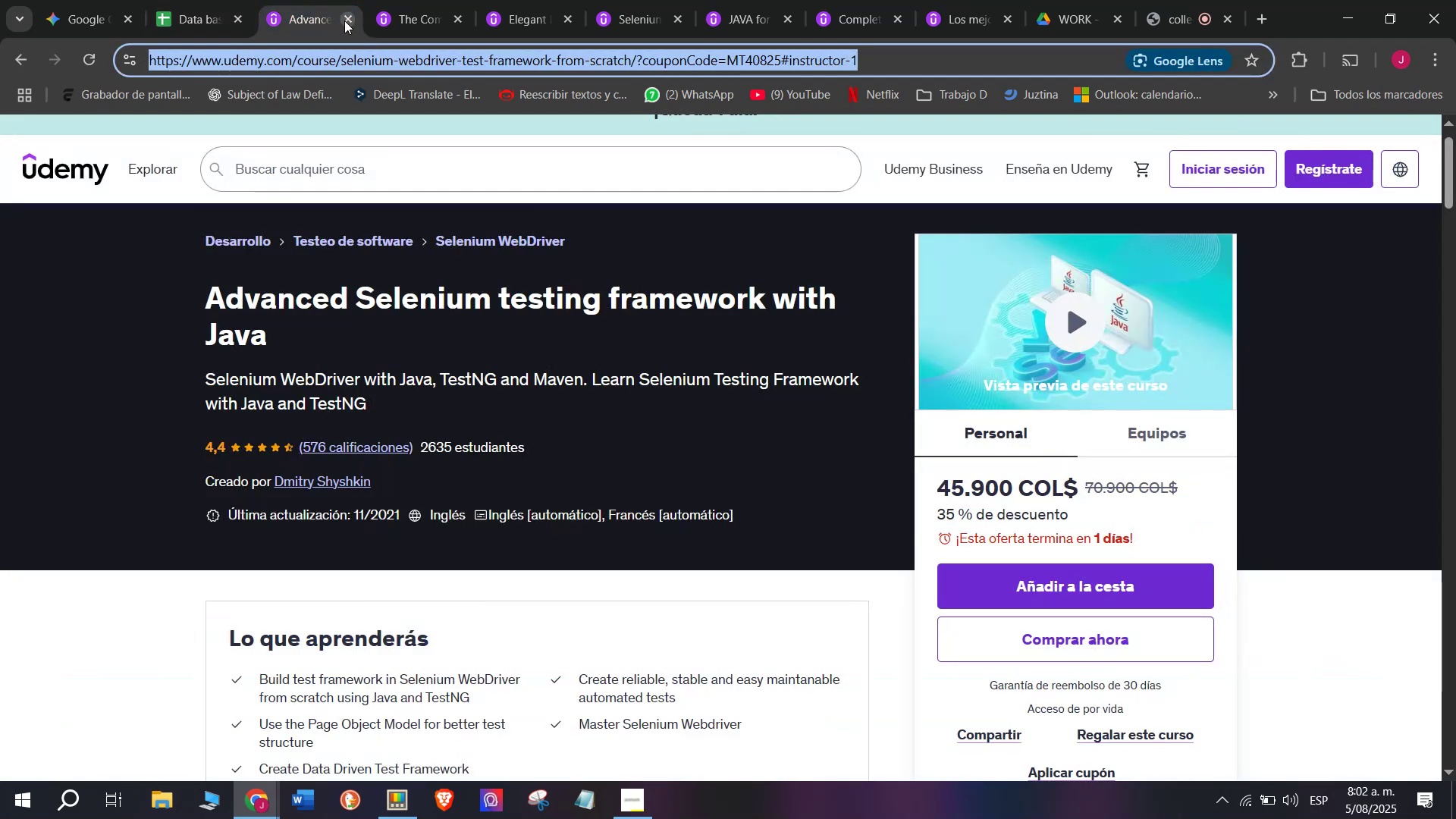 
left_click([348, 20])
 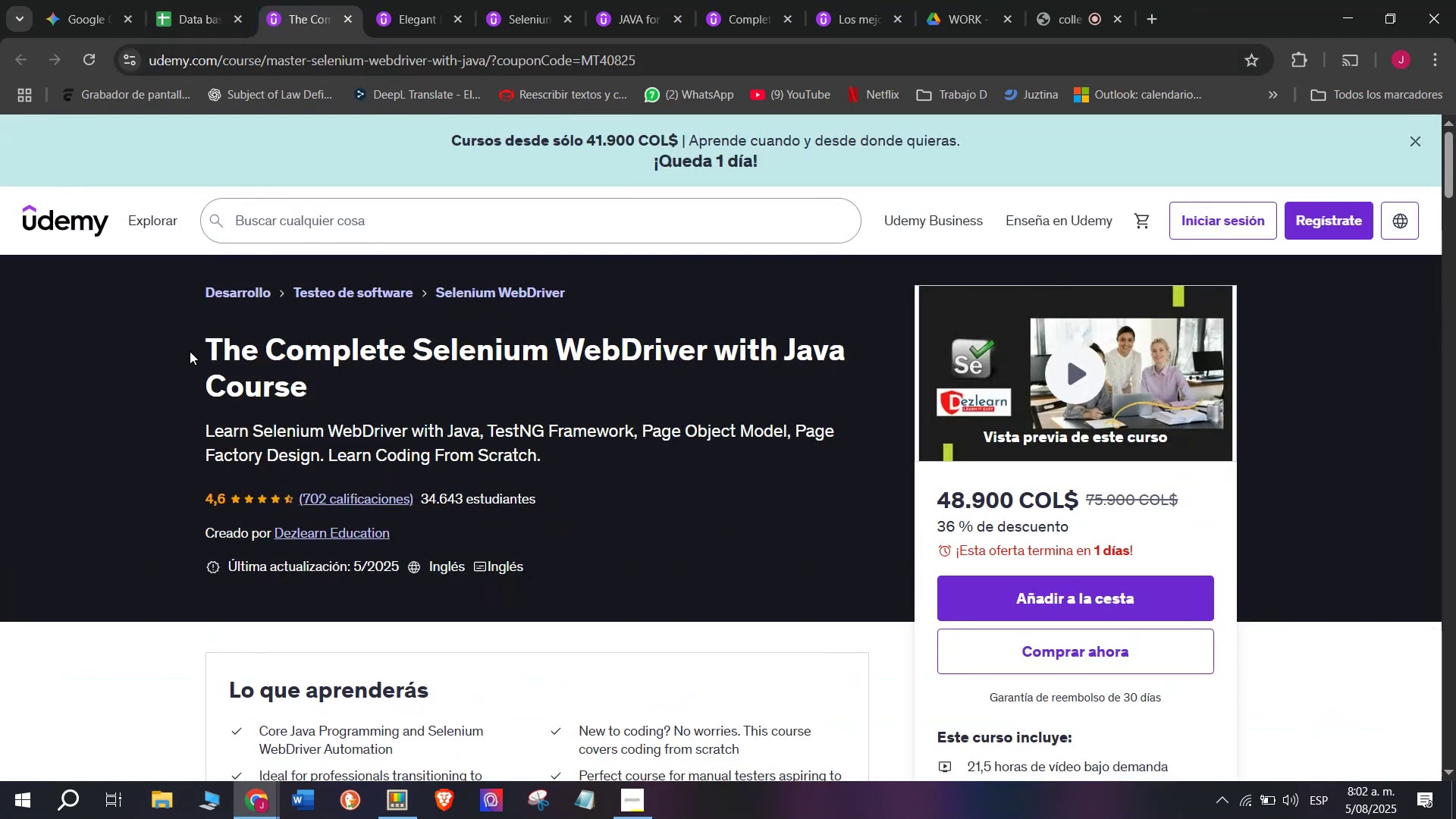 
left_click_drag(start_coordinate=[179, 348], to_coordinate=[399, 381])
 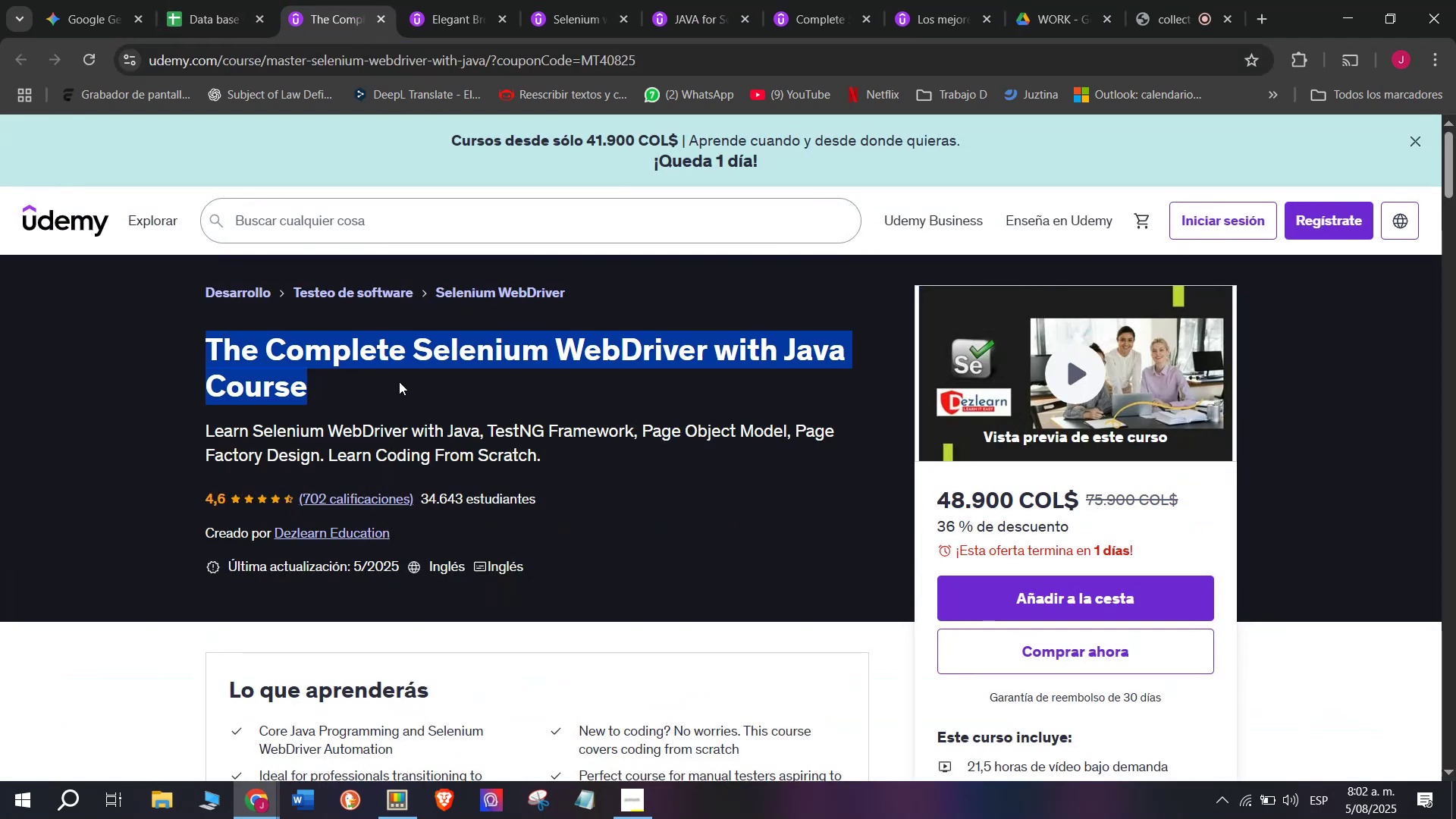 
key(Break)
 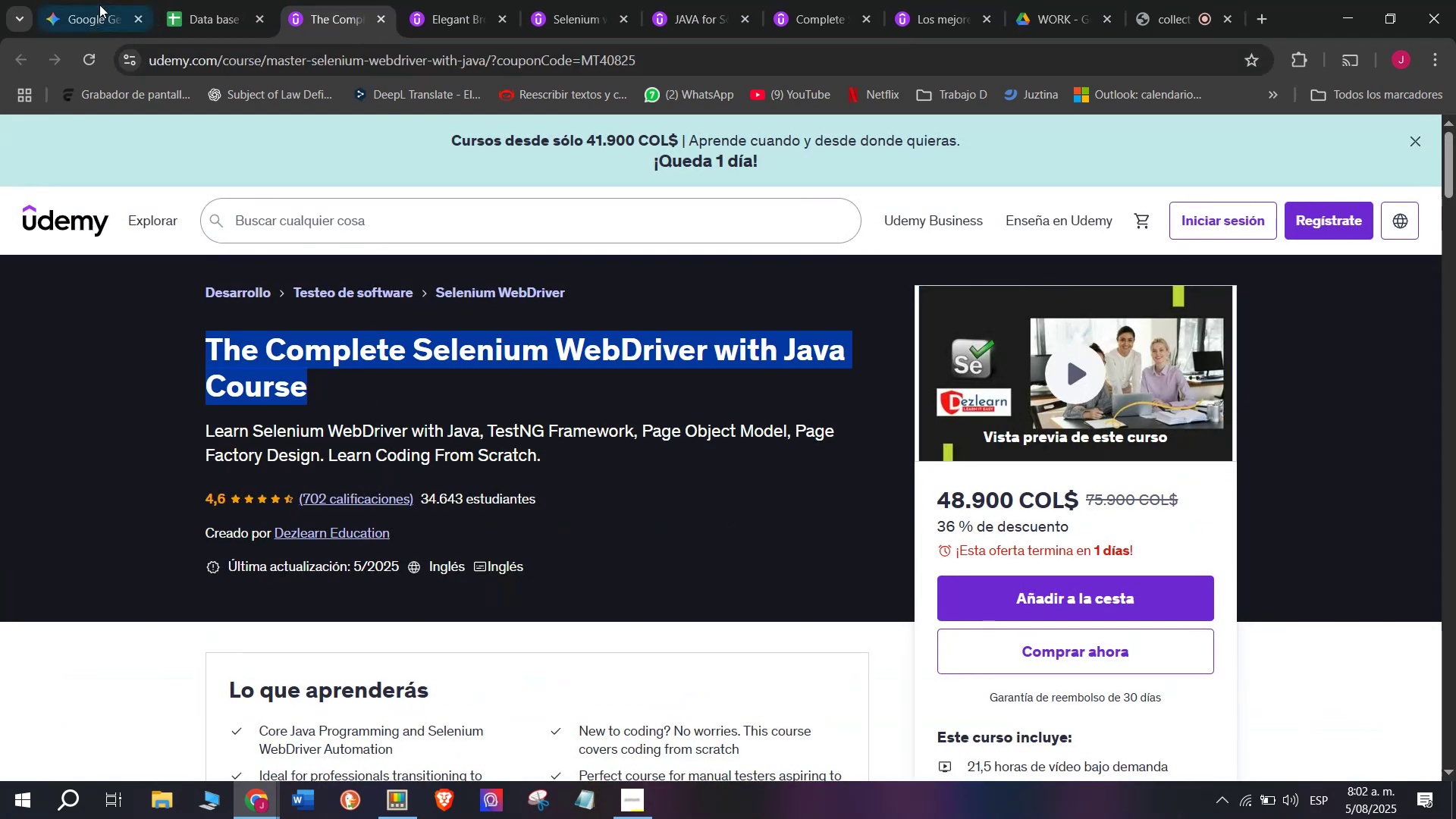 
key(Control+ControlLeft)
 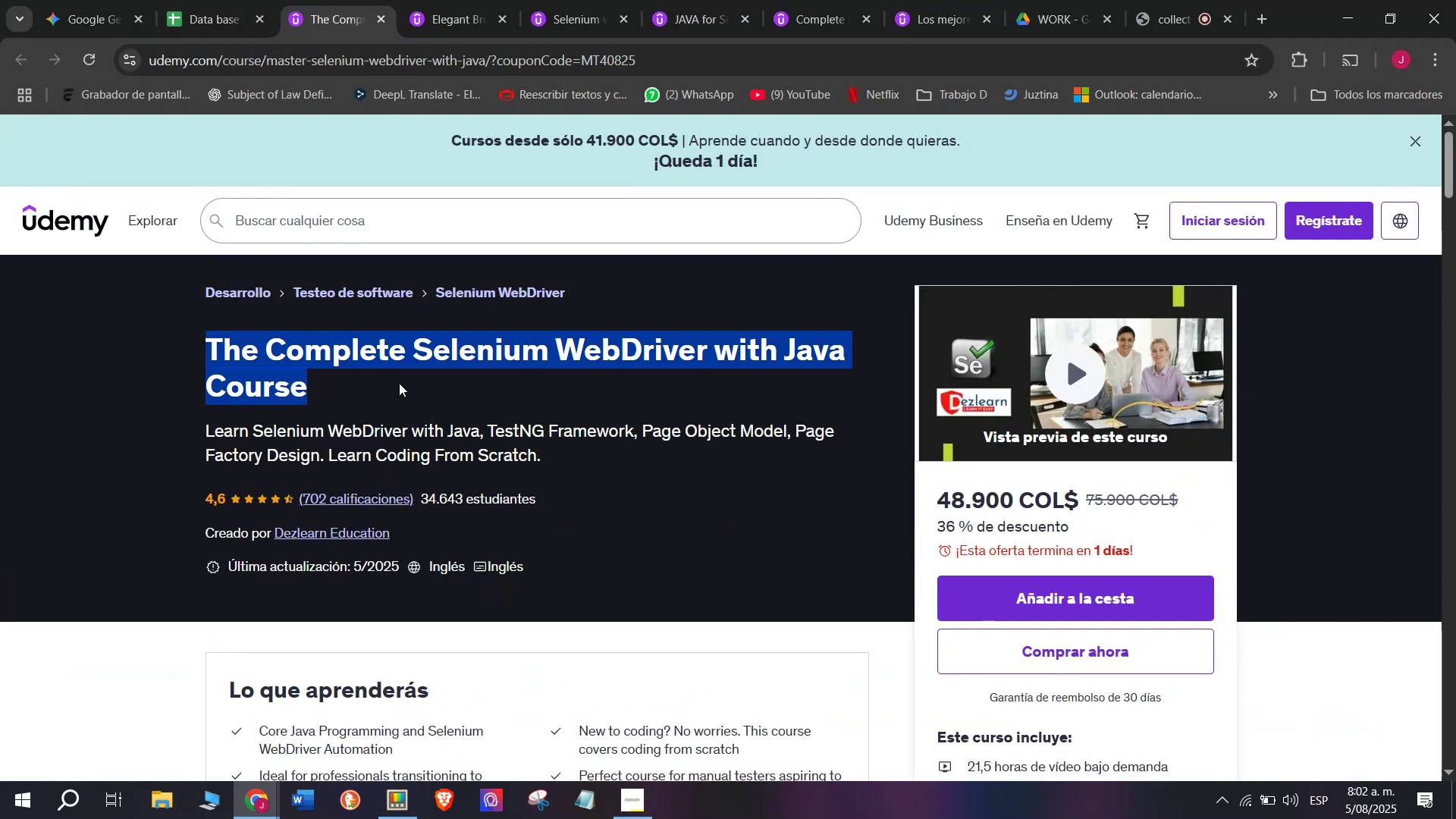 
key(Control+C)
 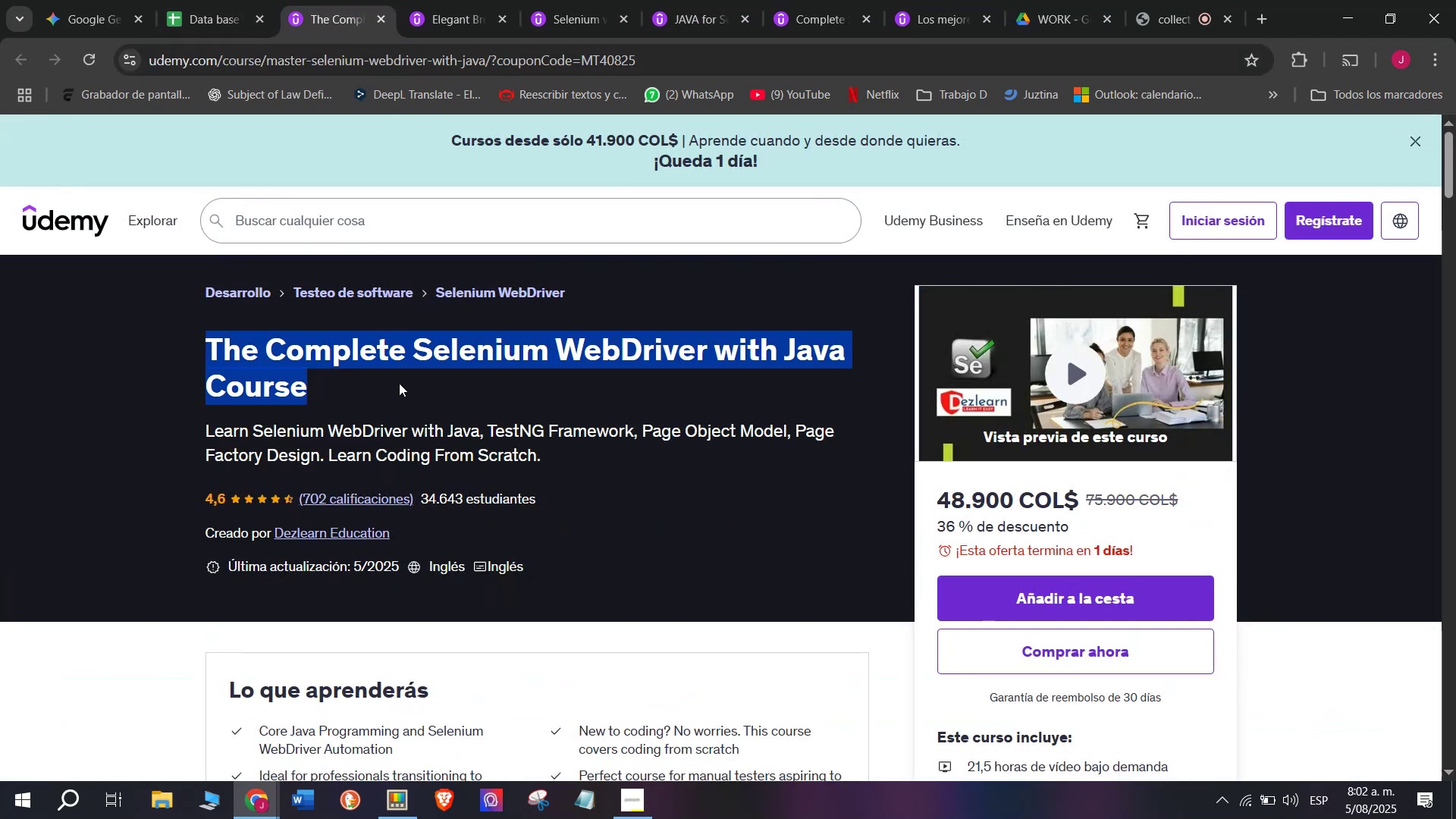 
key(Control+ControlLeft)
 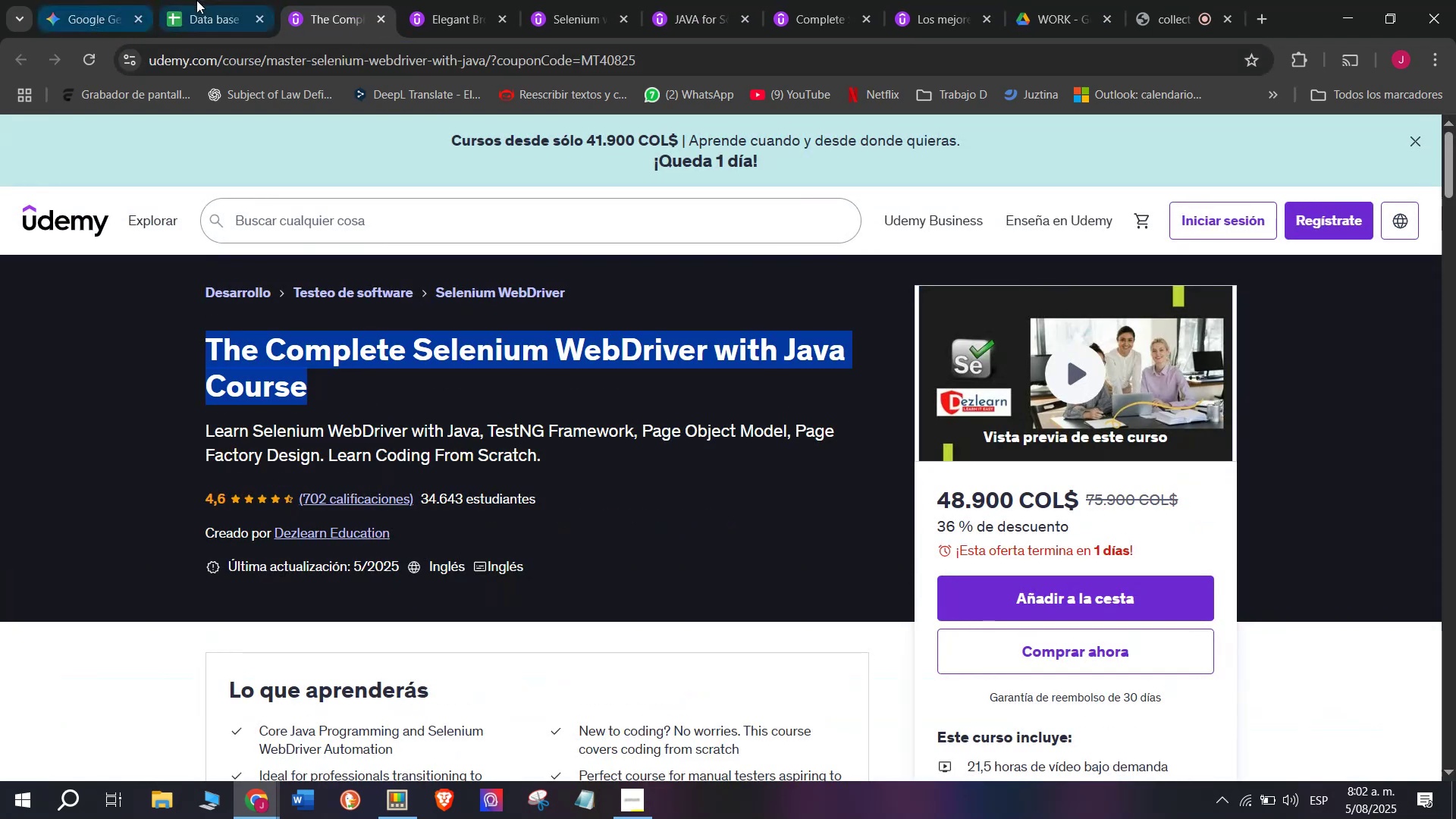 
key(Break)
 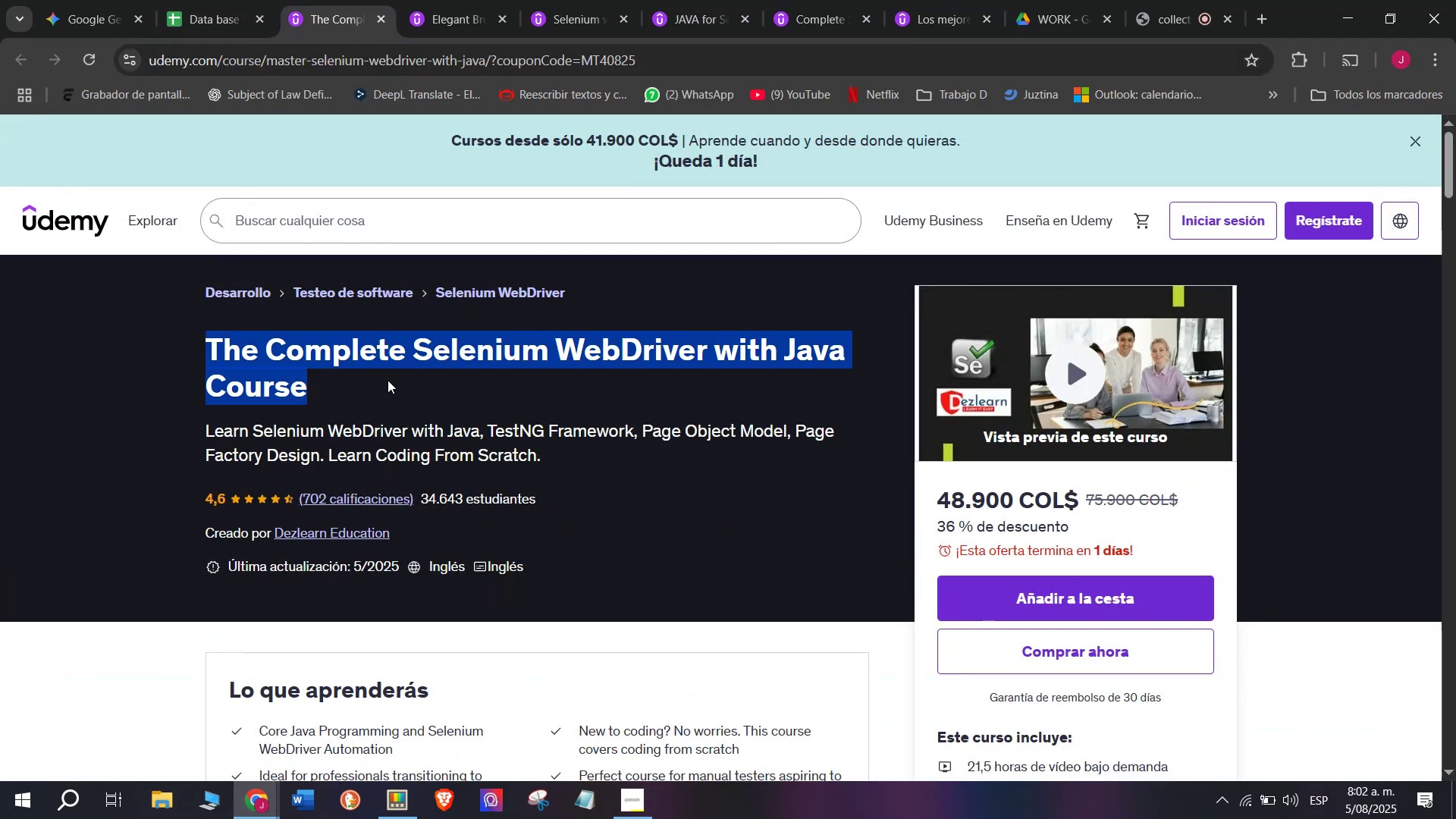 
key(Control+C)
 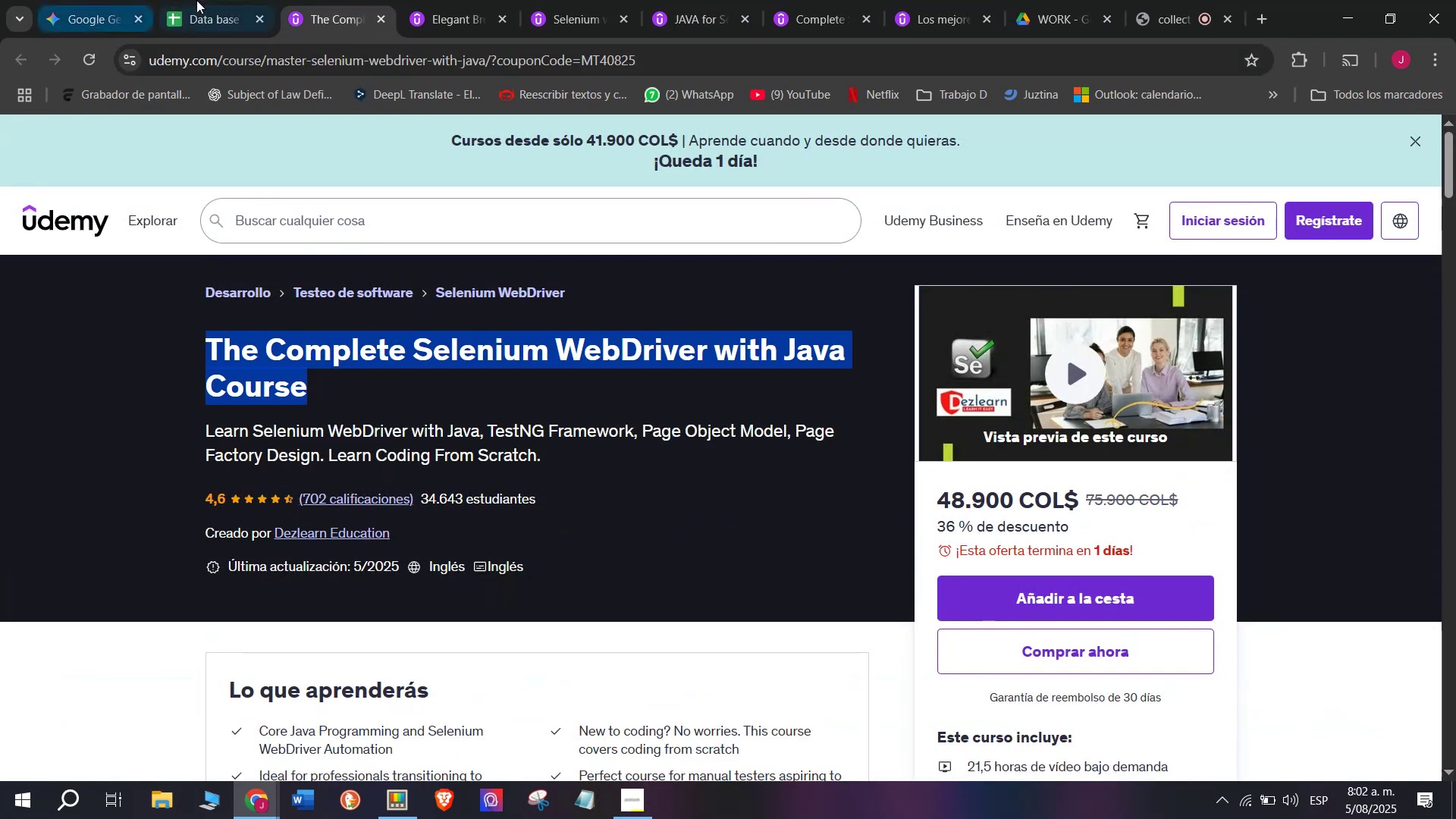 
left_click([196, 0])
 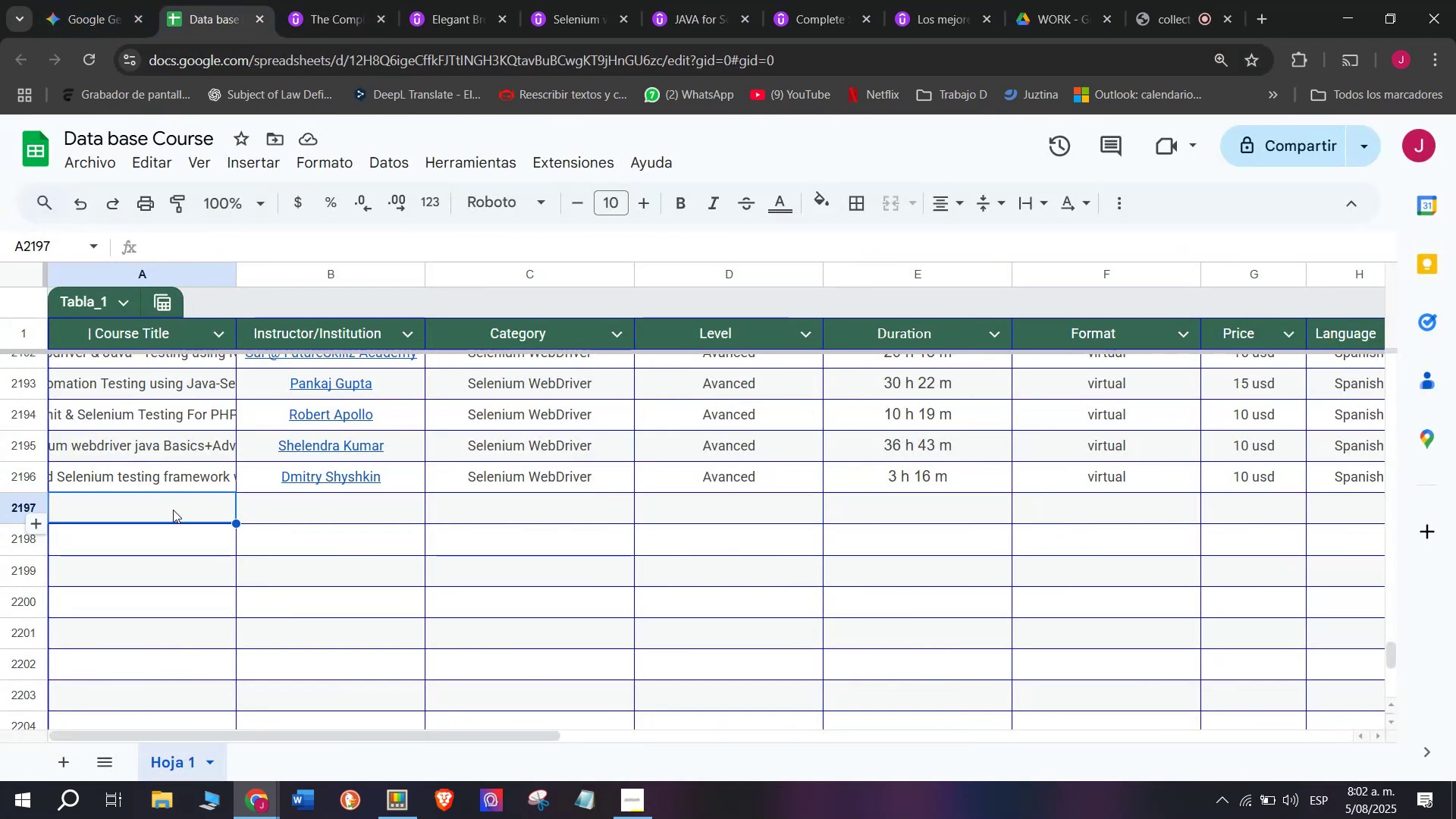 
double_click([173, 510])
 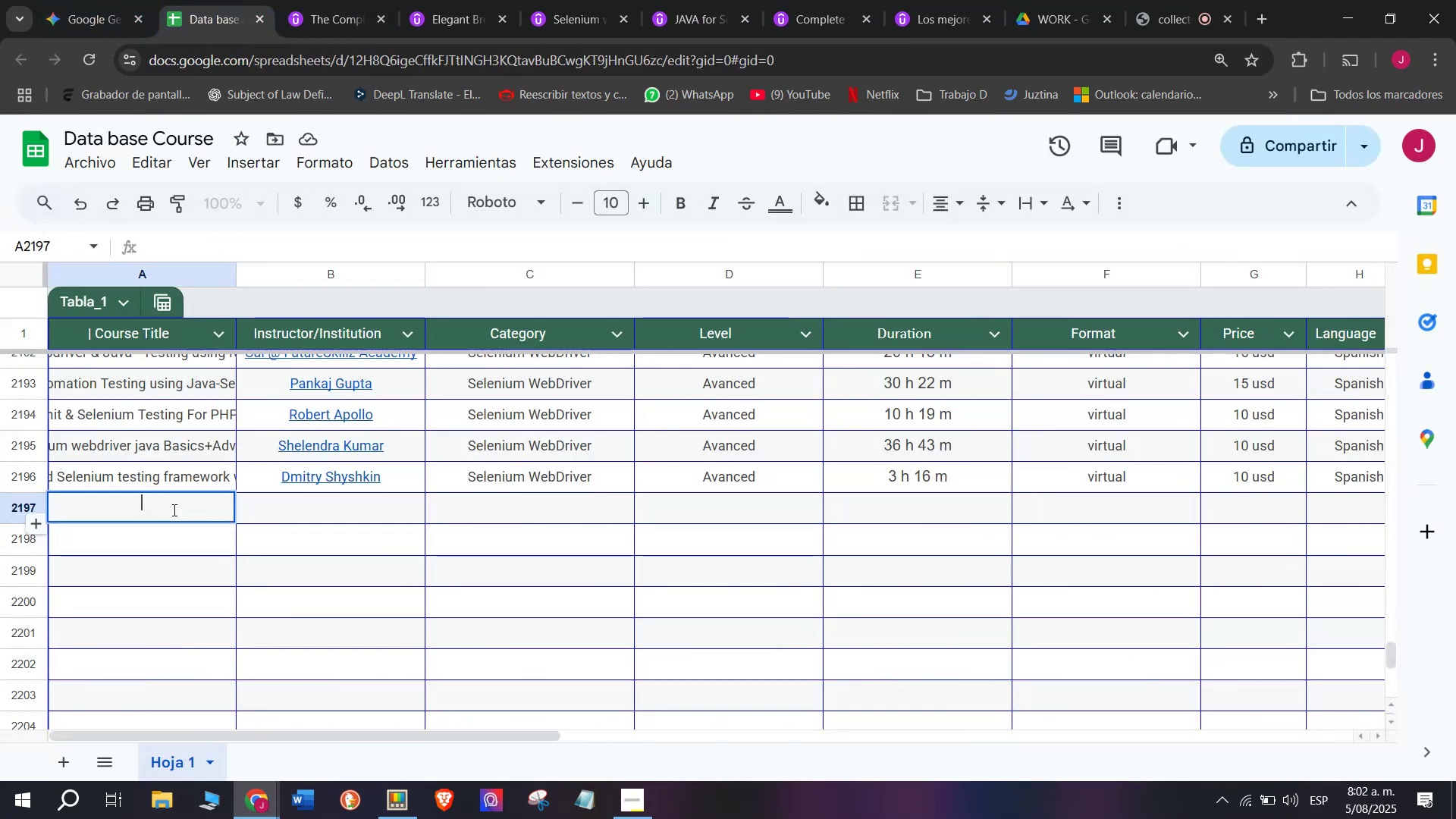 
key(Control+ControlLeft)
 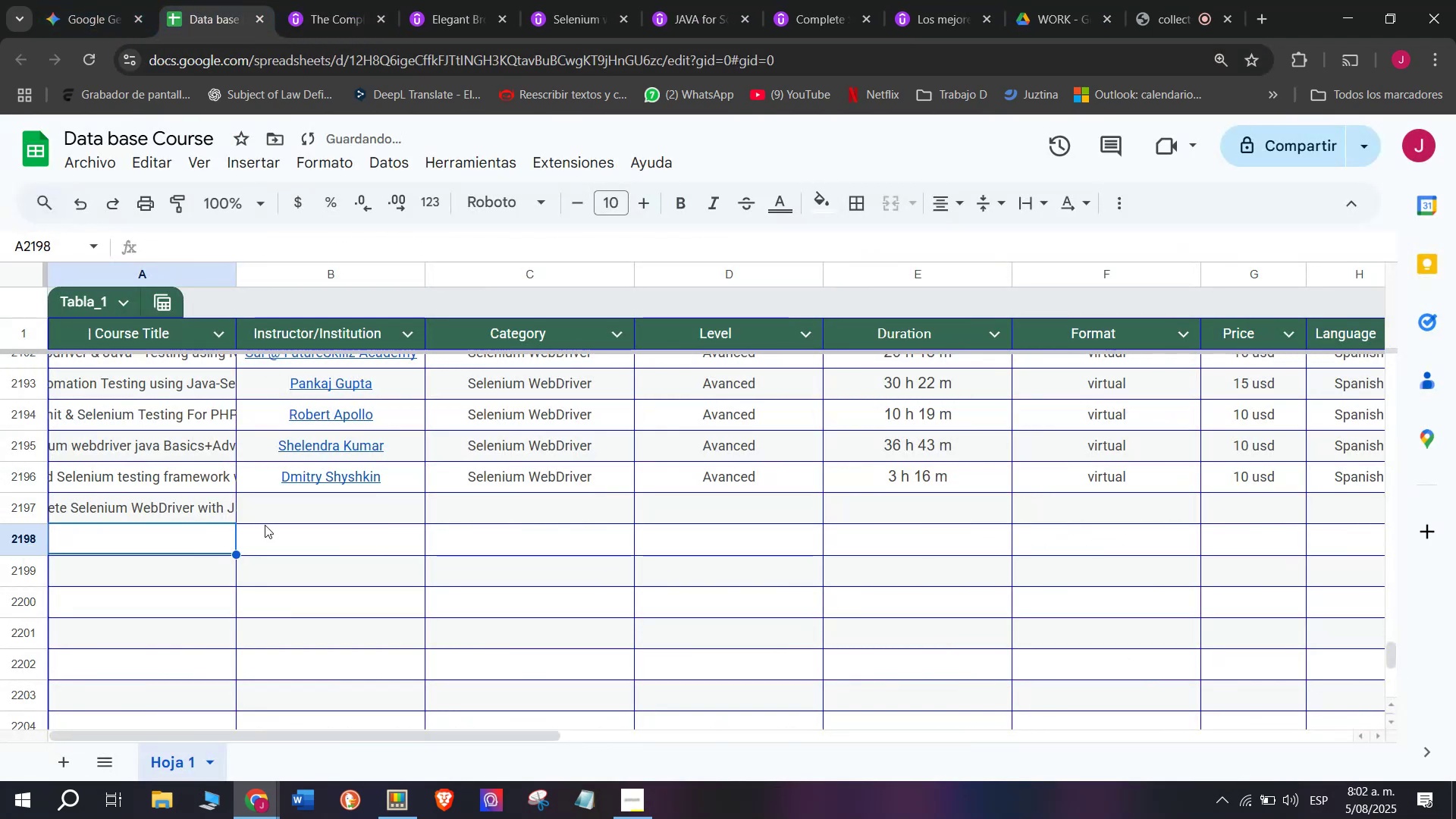 
key(Z)
 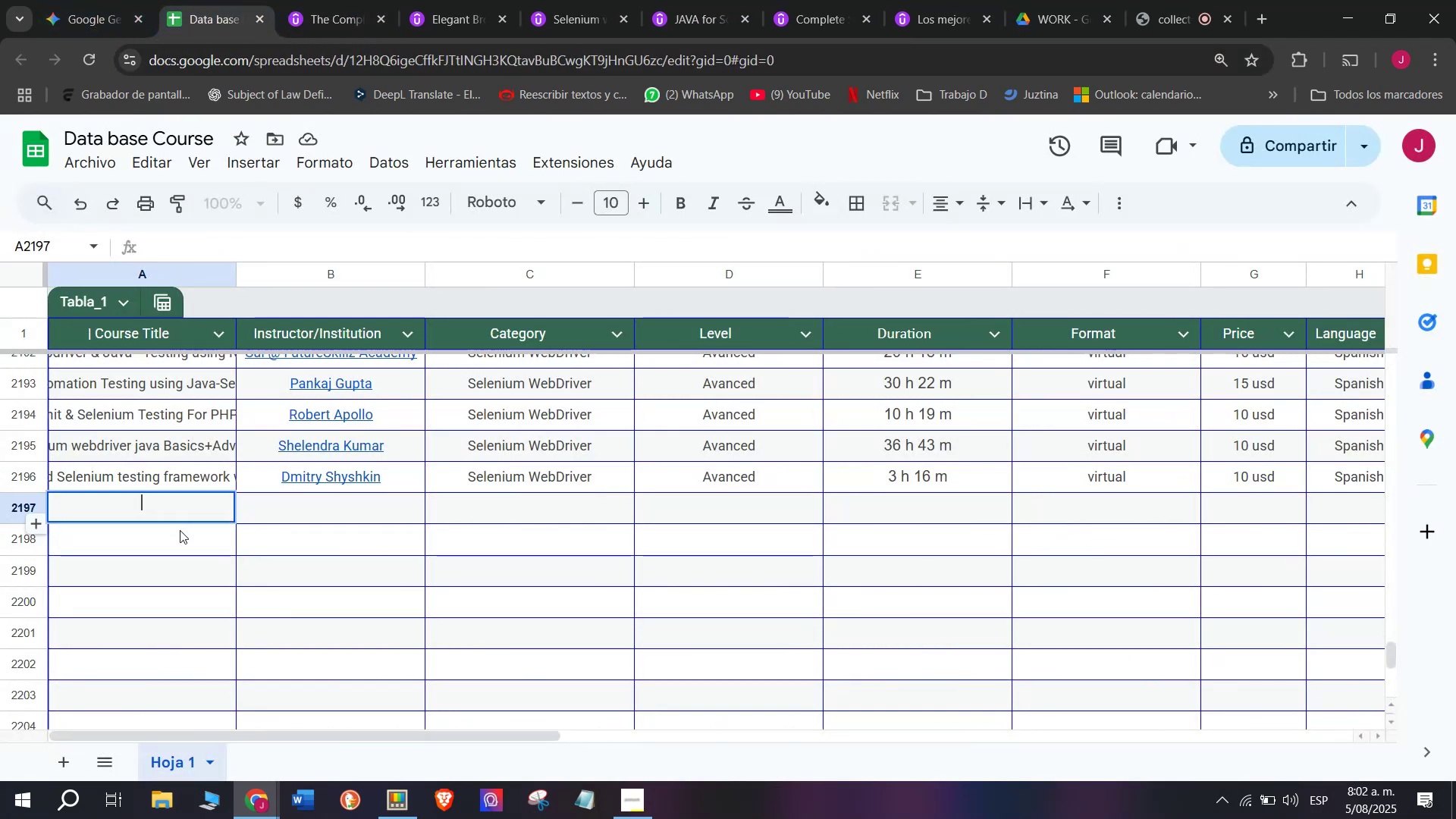 
key(Control+V)
 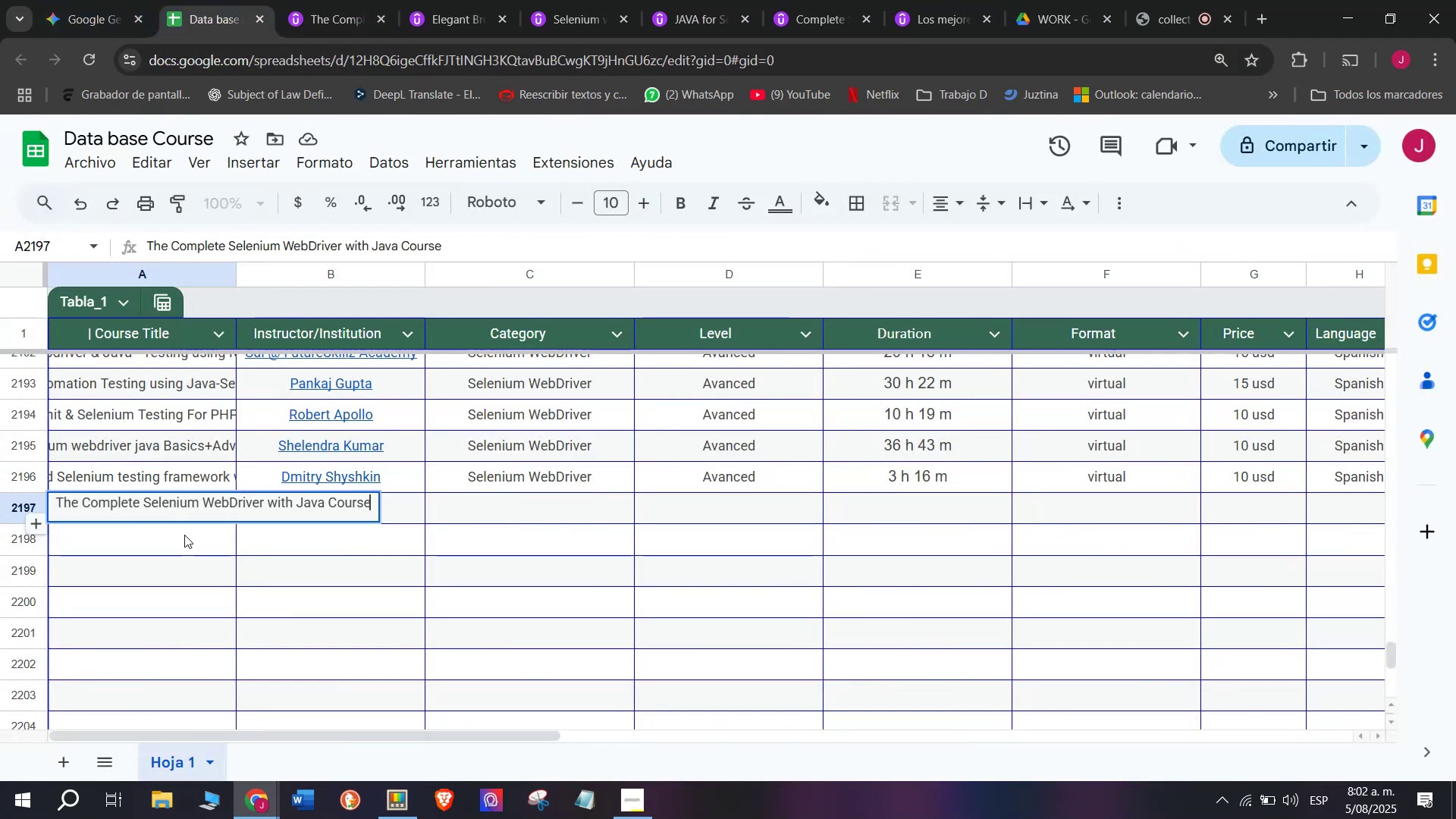 
triple_click([184, 535])
 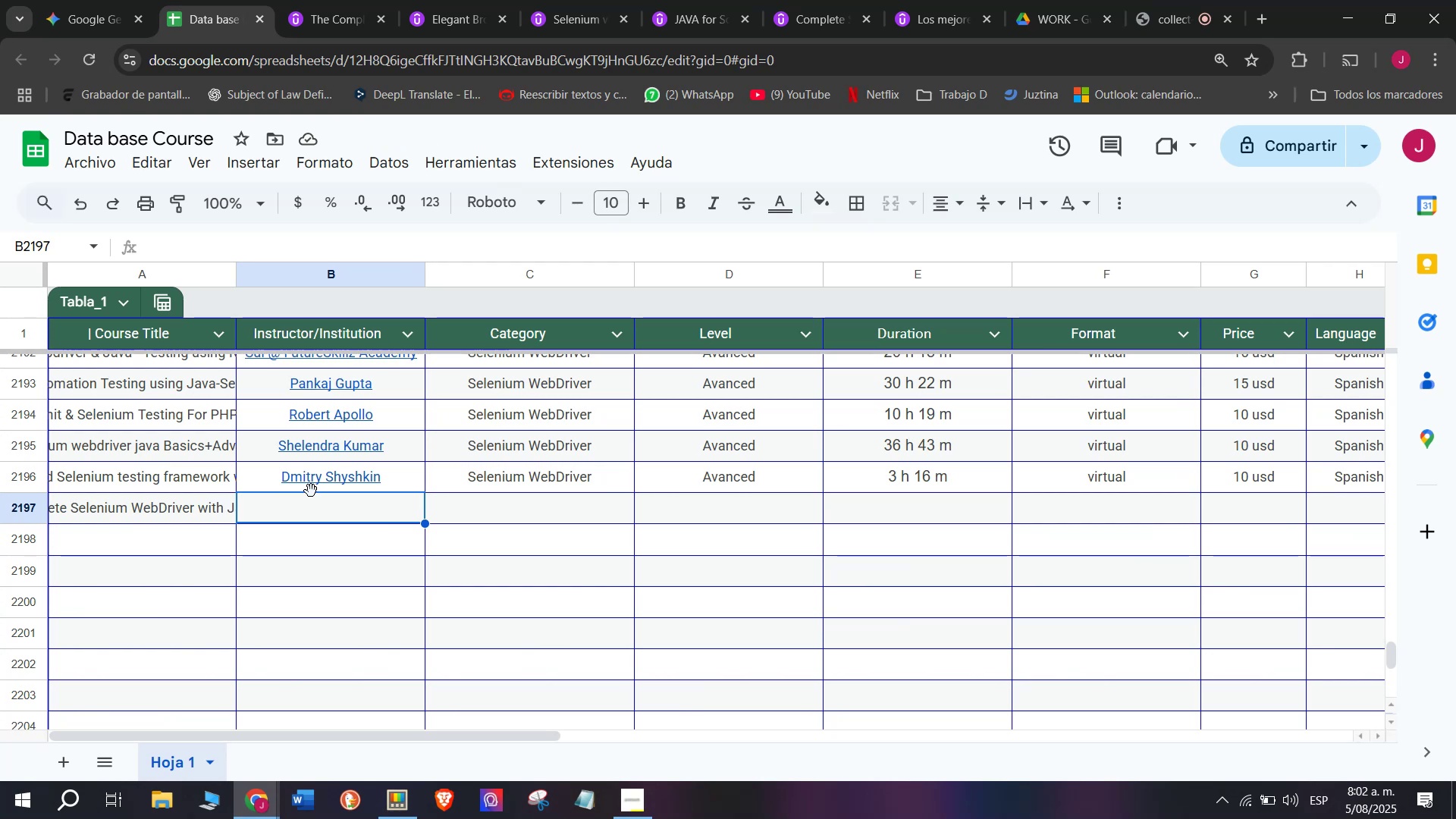 
wait(10.71)
 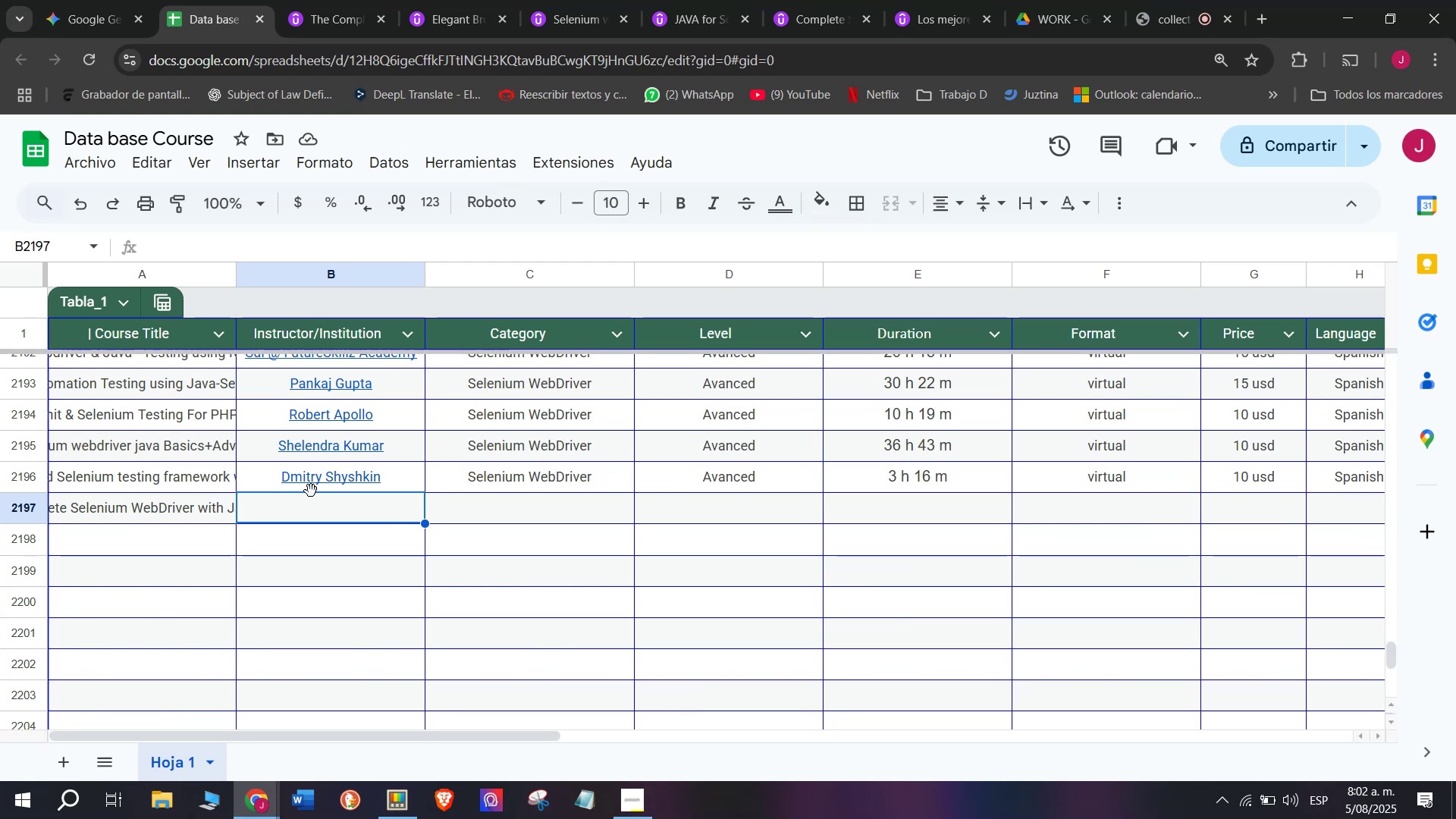 
mouse_move([292, 367])
 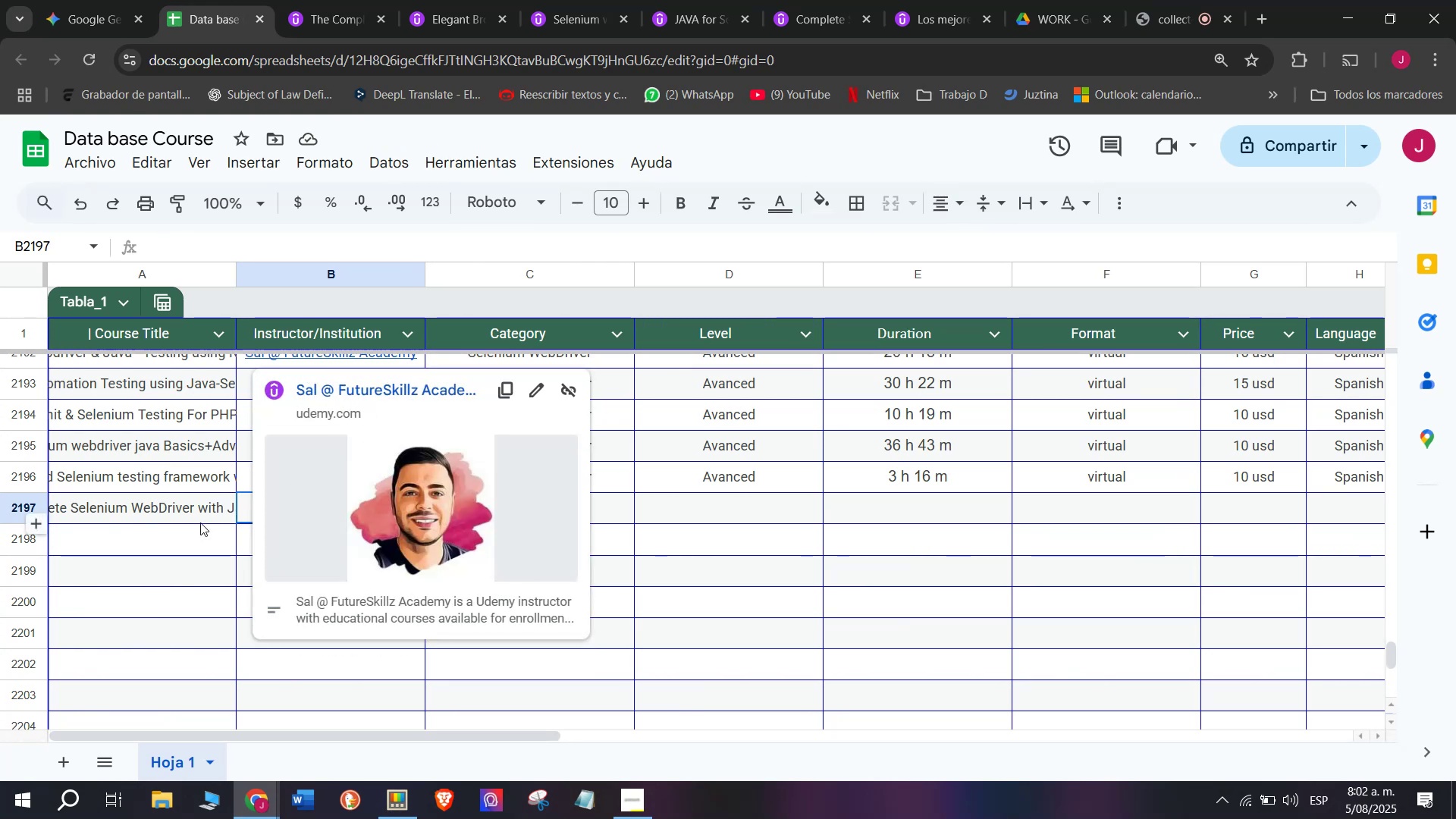 
left_click([200, 522])
 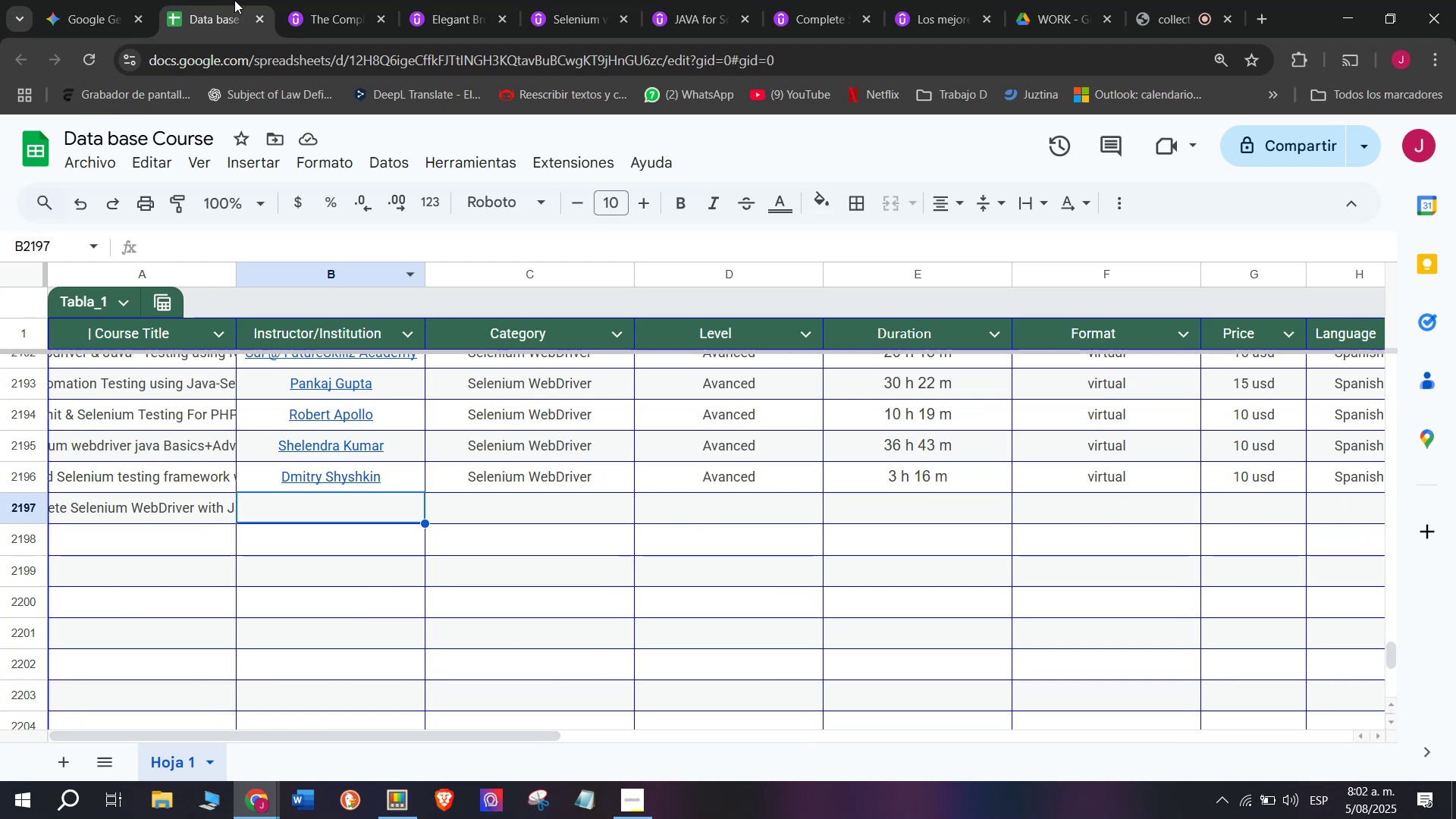 
left_click([275, 0])
 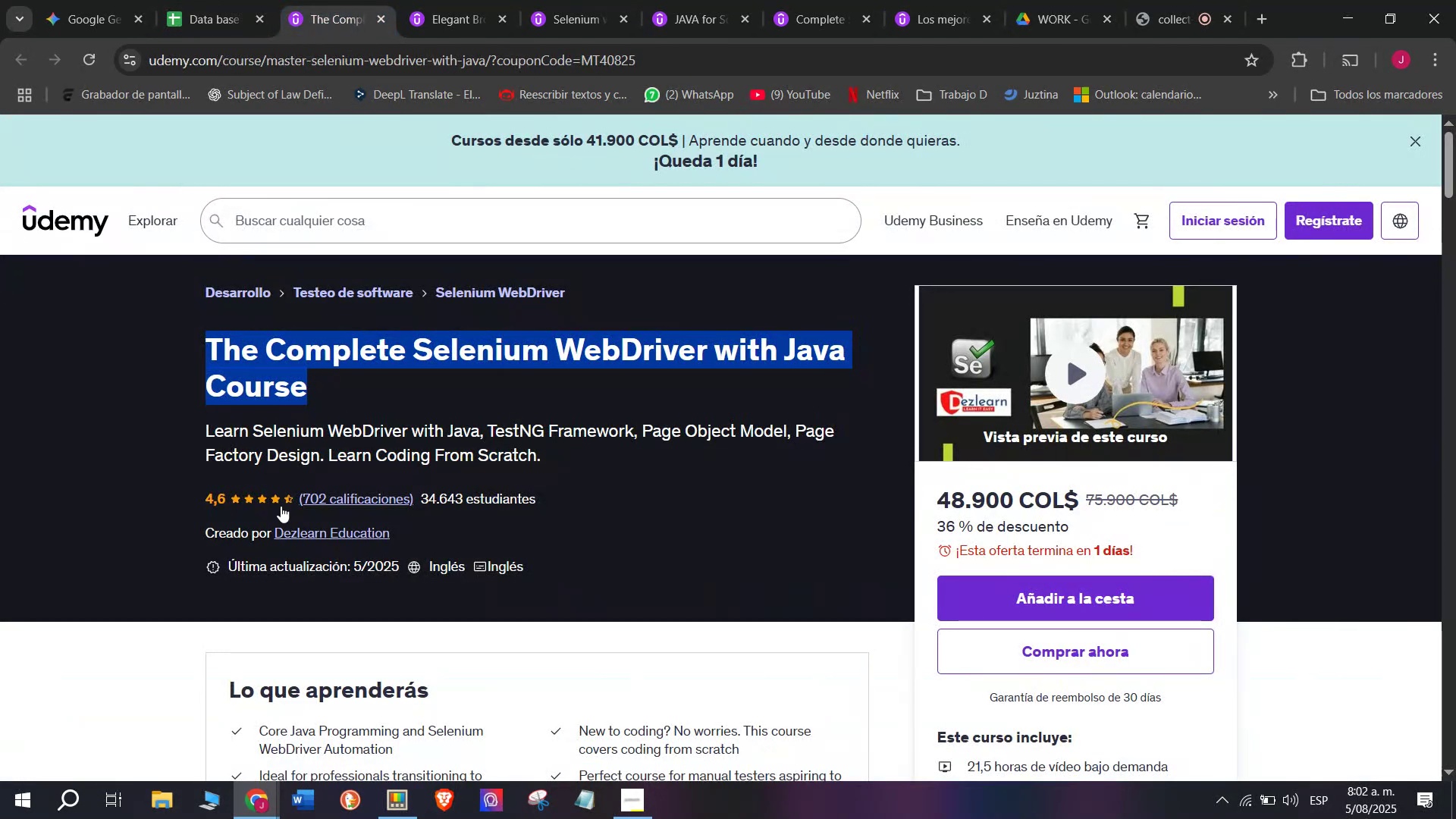 
left_click([286, 541])
 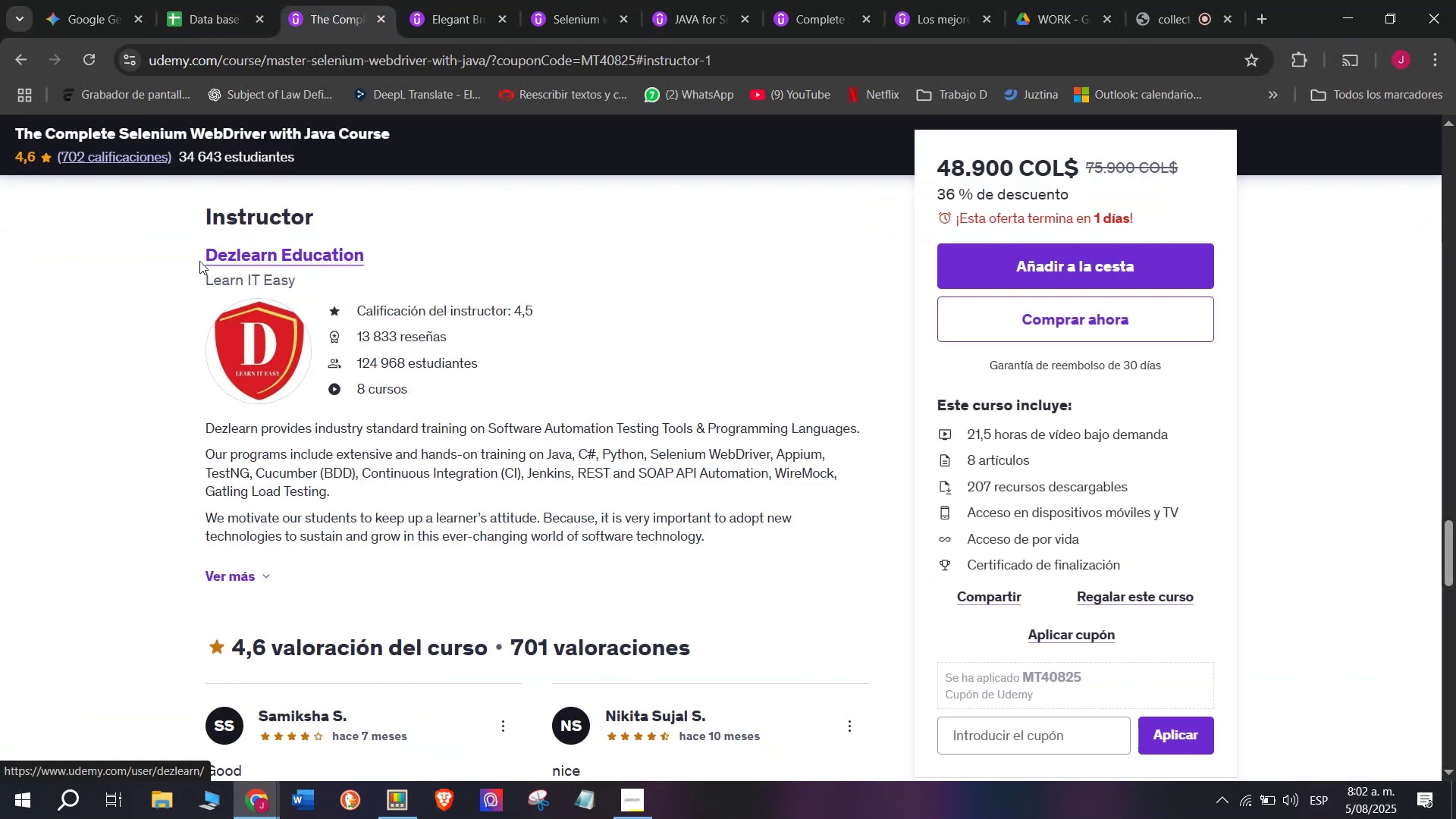 
left_click_drag(start_coordinate=[199, 242], to_coordinate=[394, 249])
 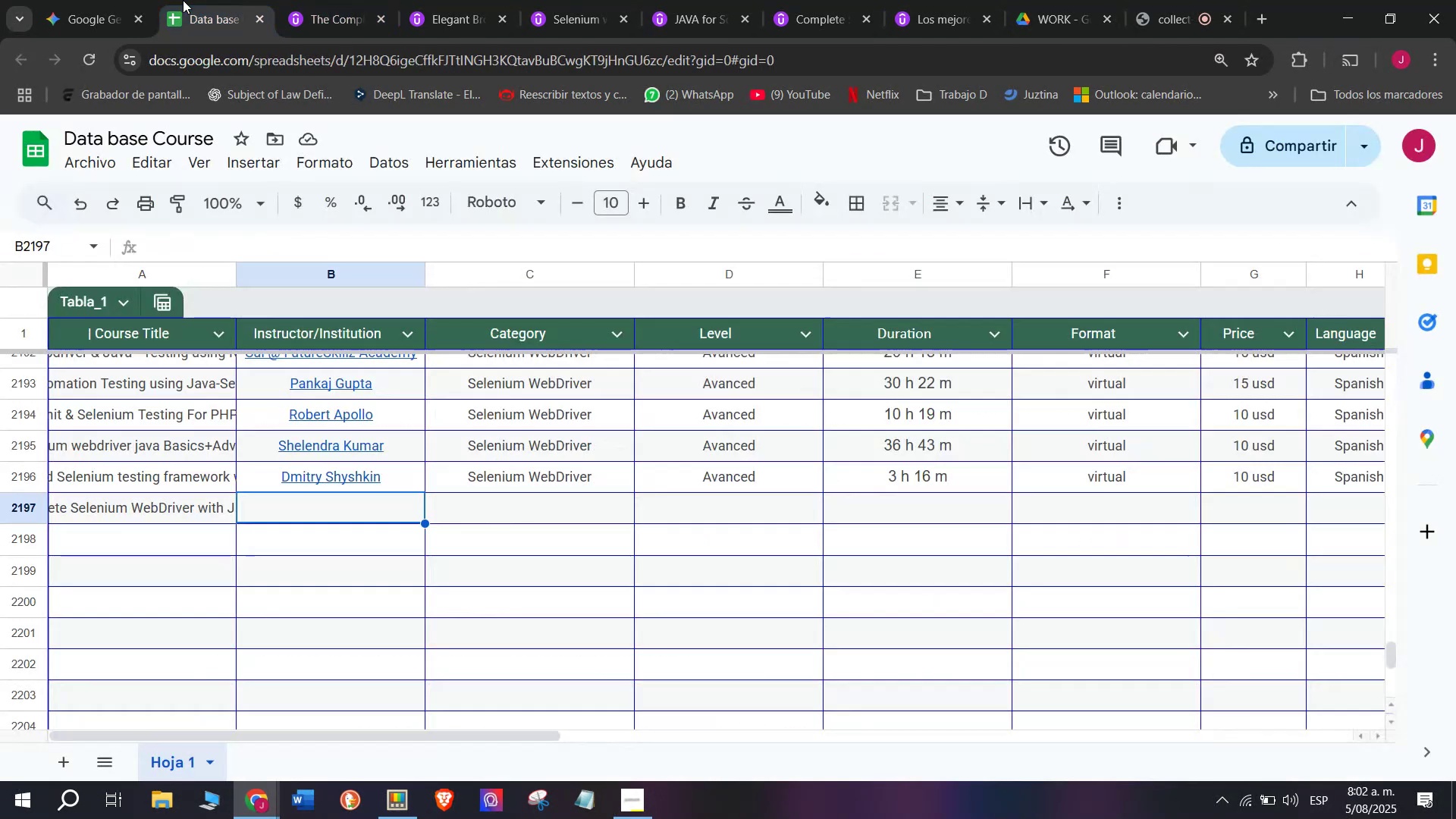 
key(Break)
 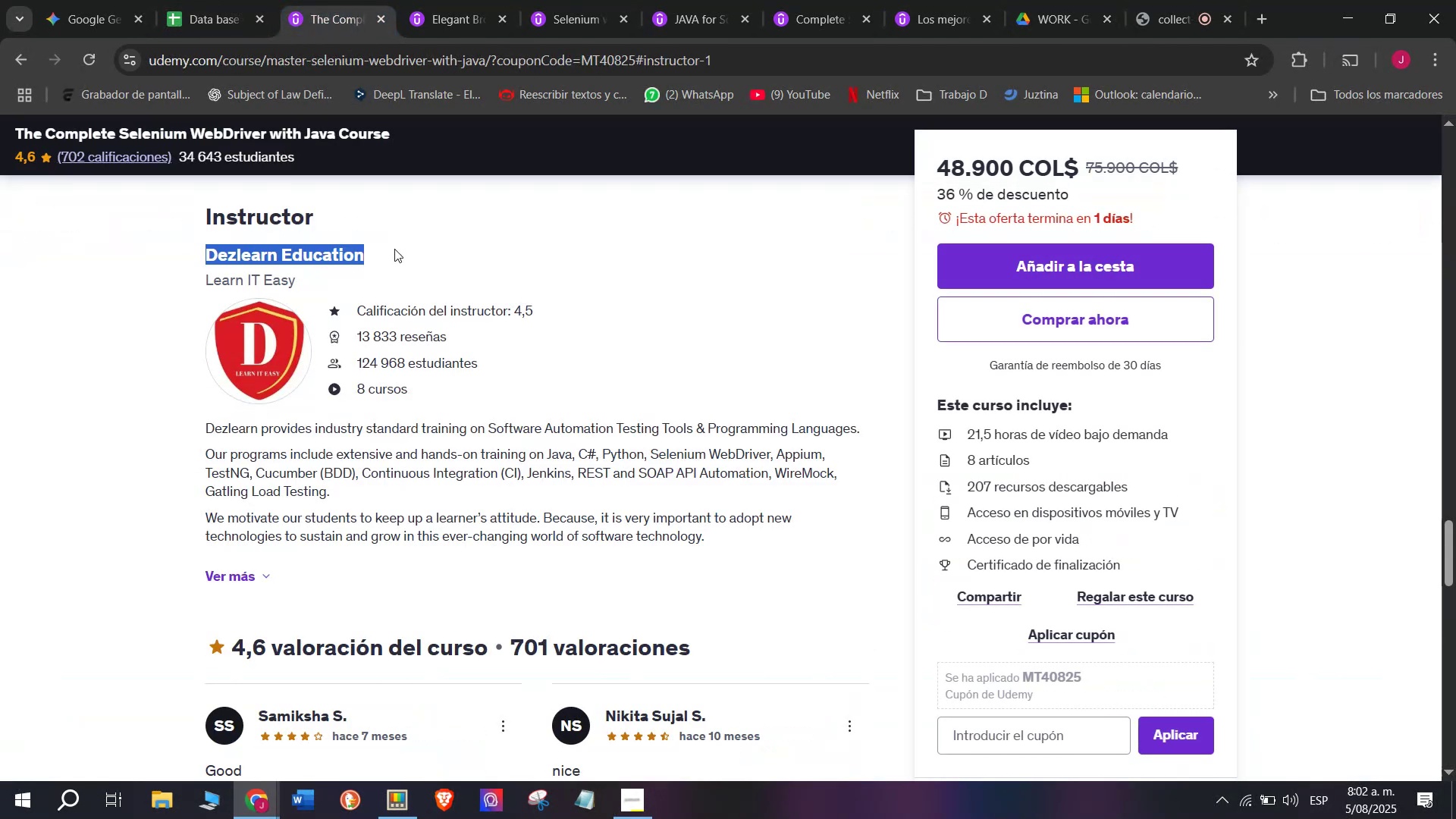 
key(Control+ControlLeft)
 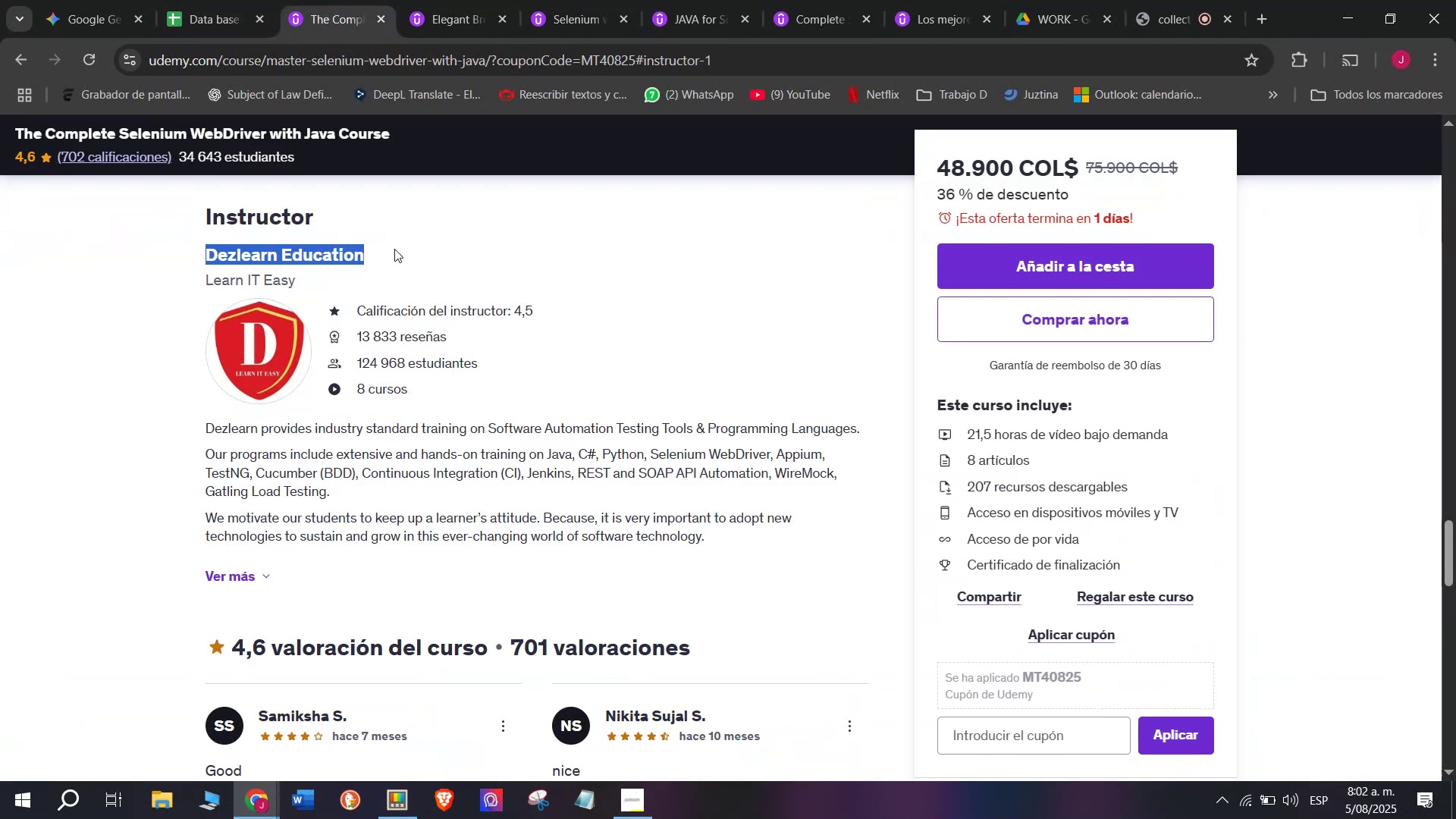 
key(Control+C)
 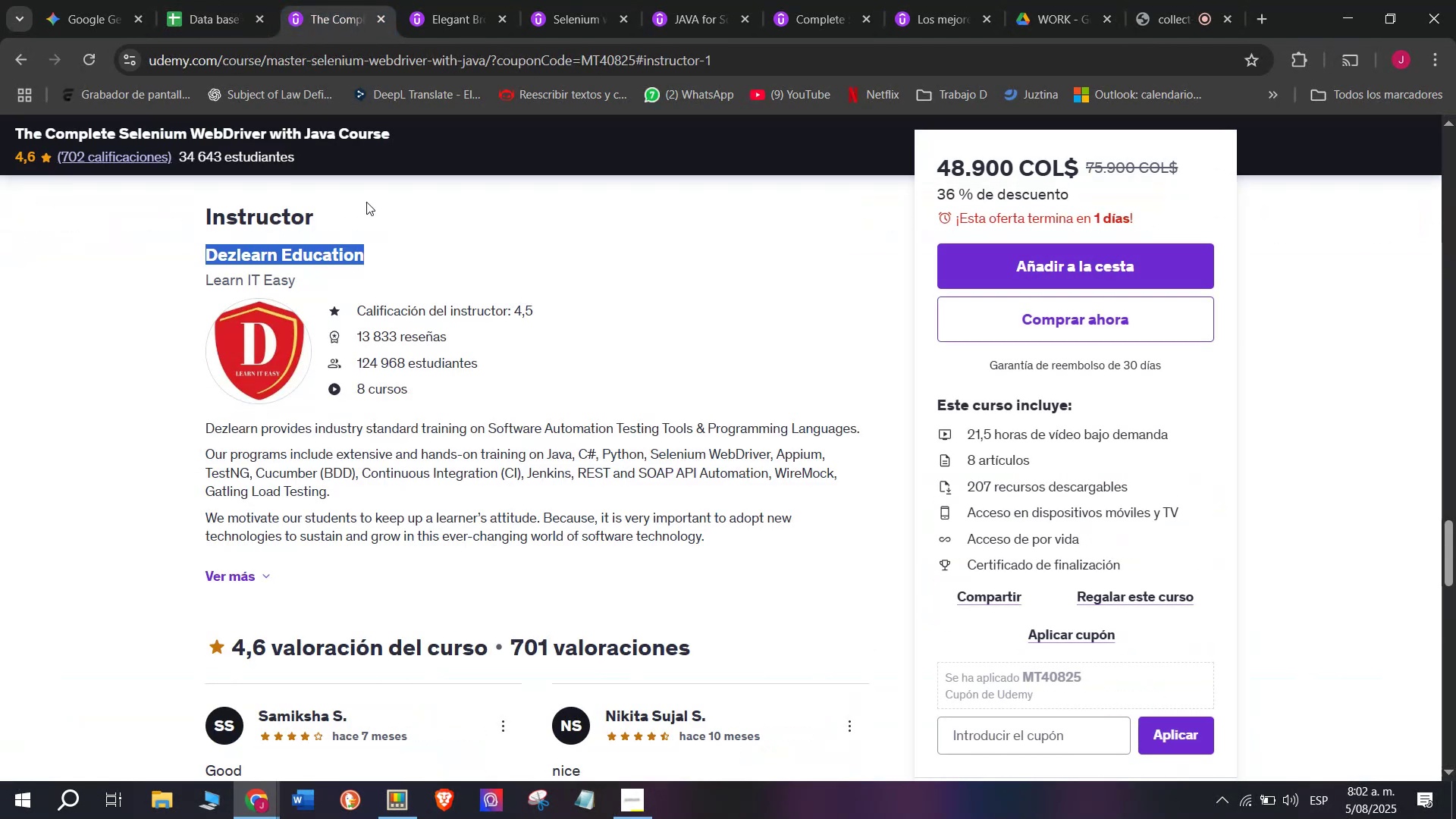 
key(Control+ControlLeft)
 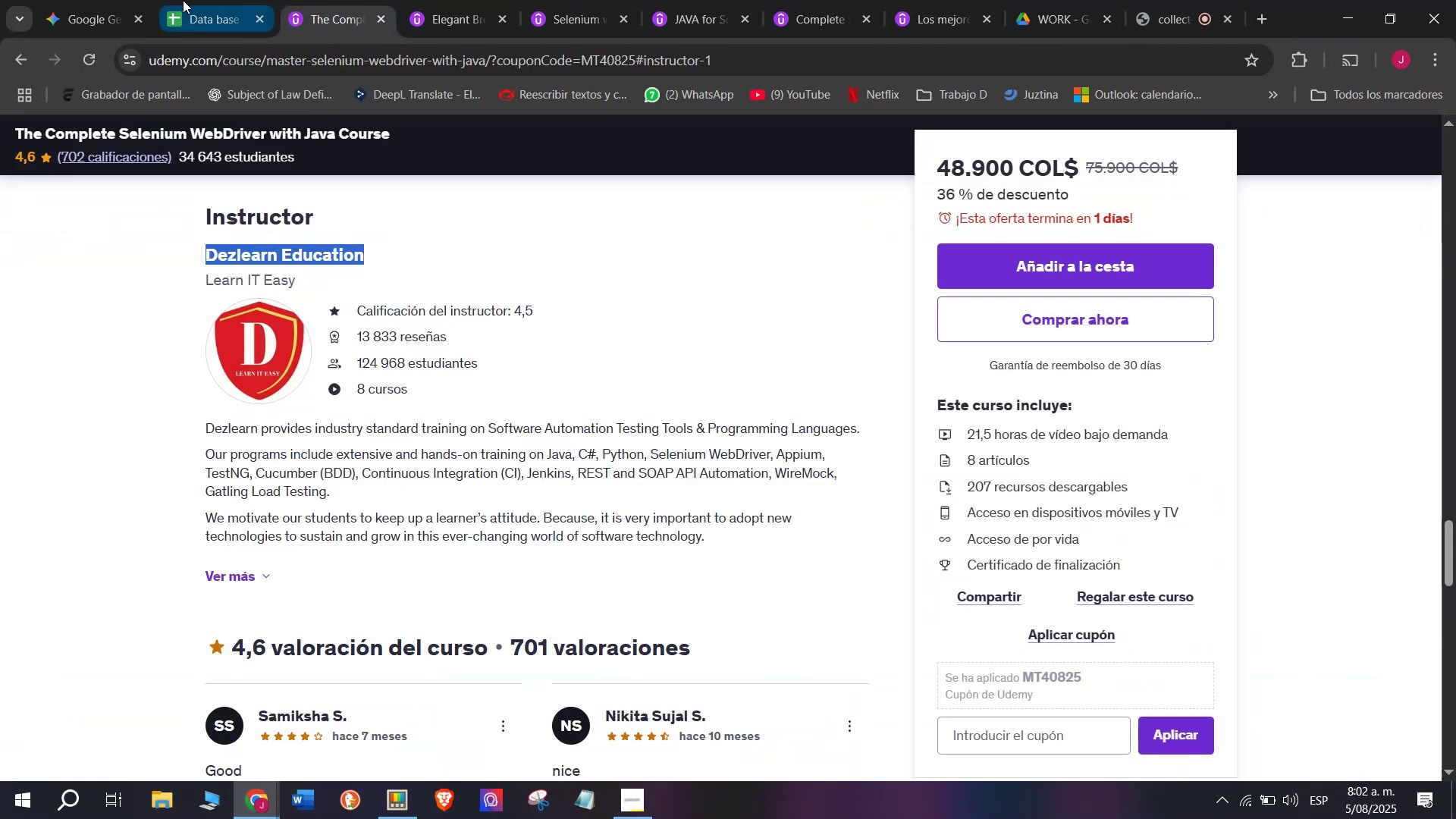 
key(Break)
 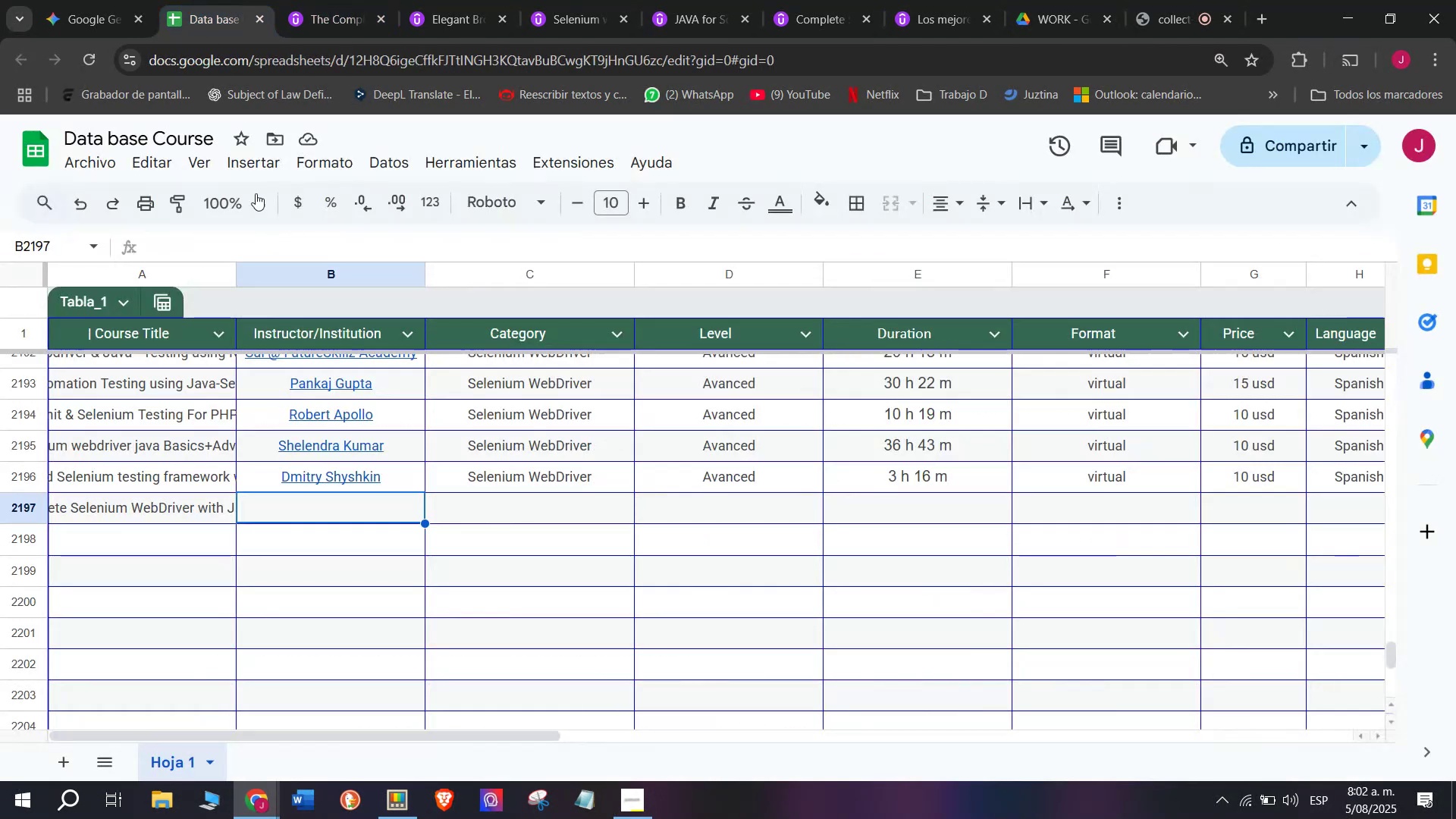 
key(Control+C)
 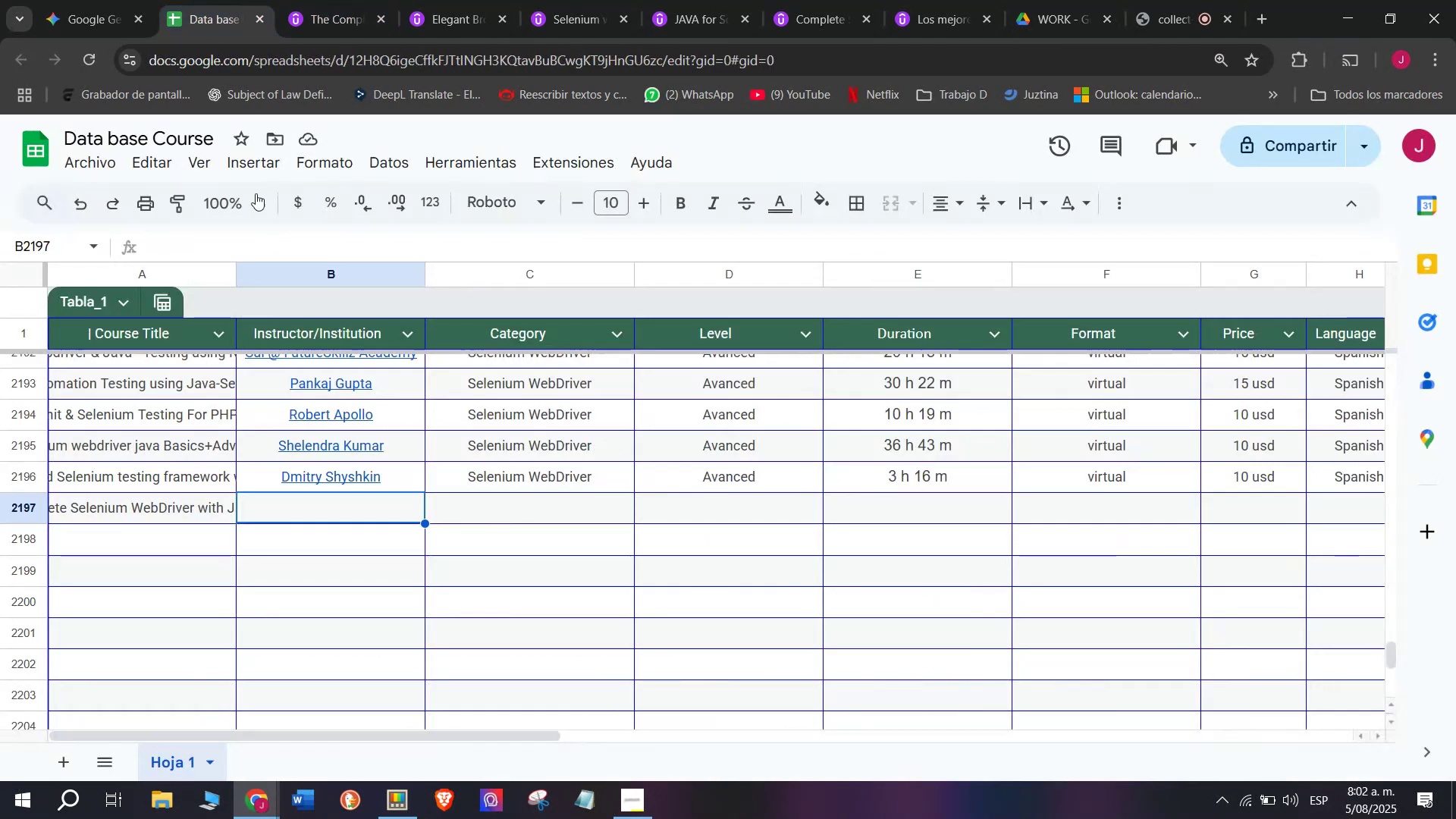 
left_click([183, 0])
 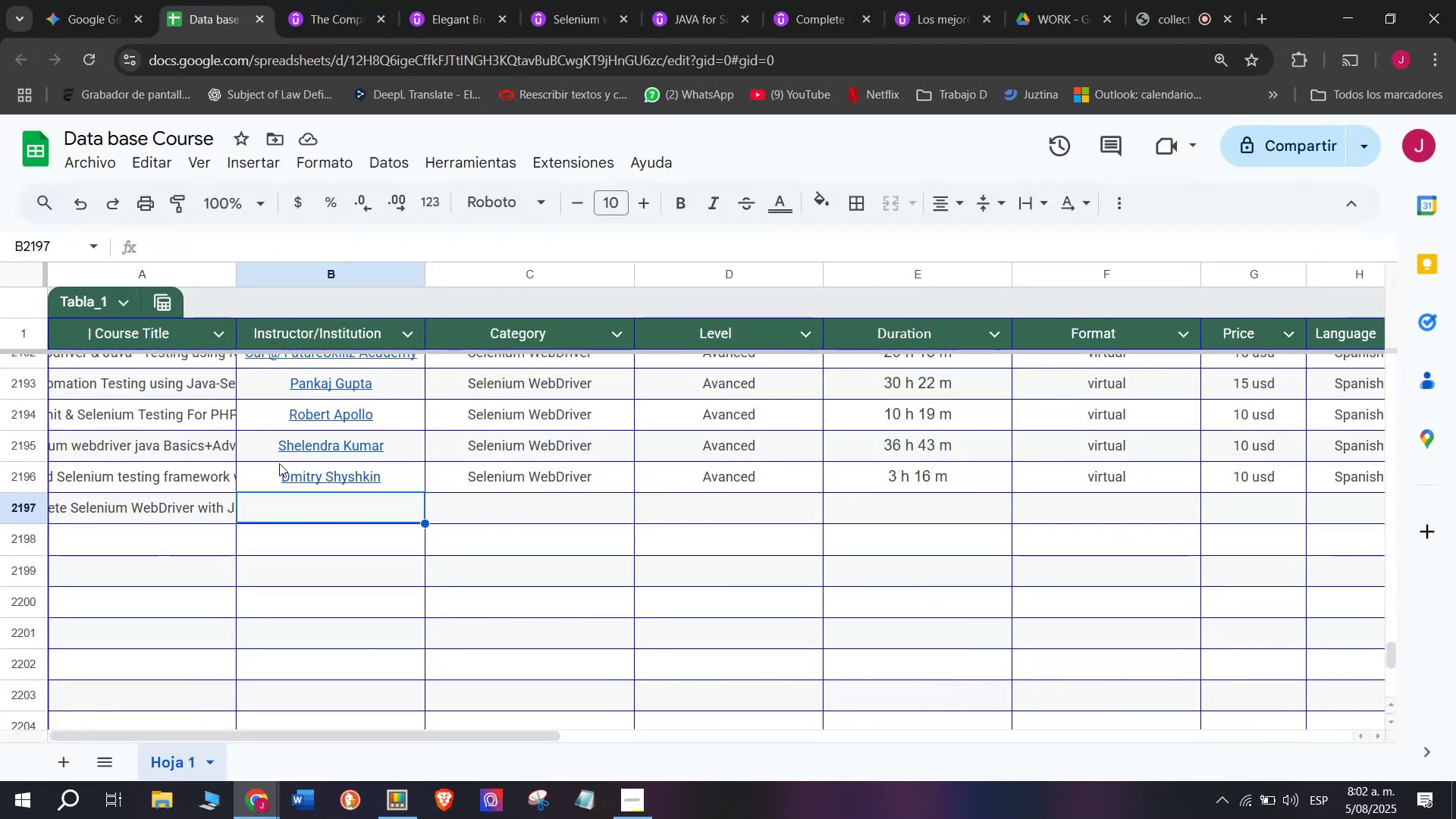 
key(Z)
 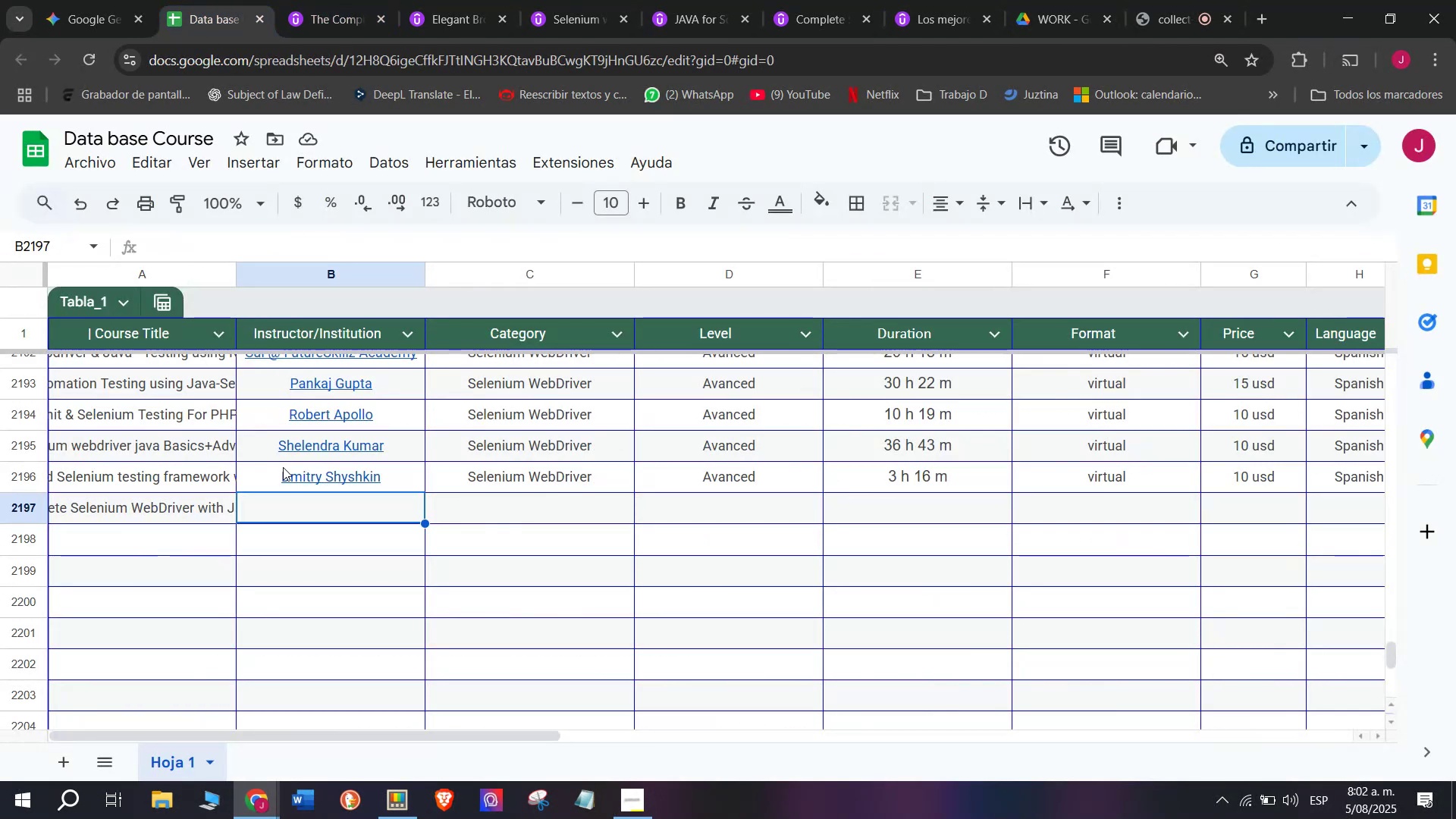 
key(Control+ControlLeft)
 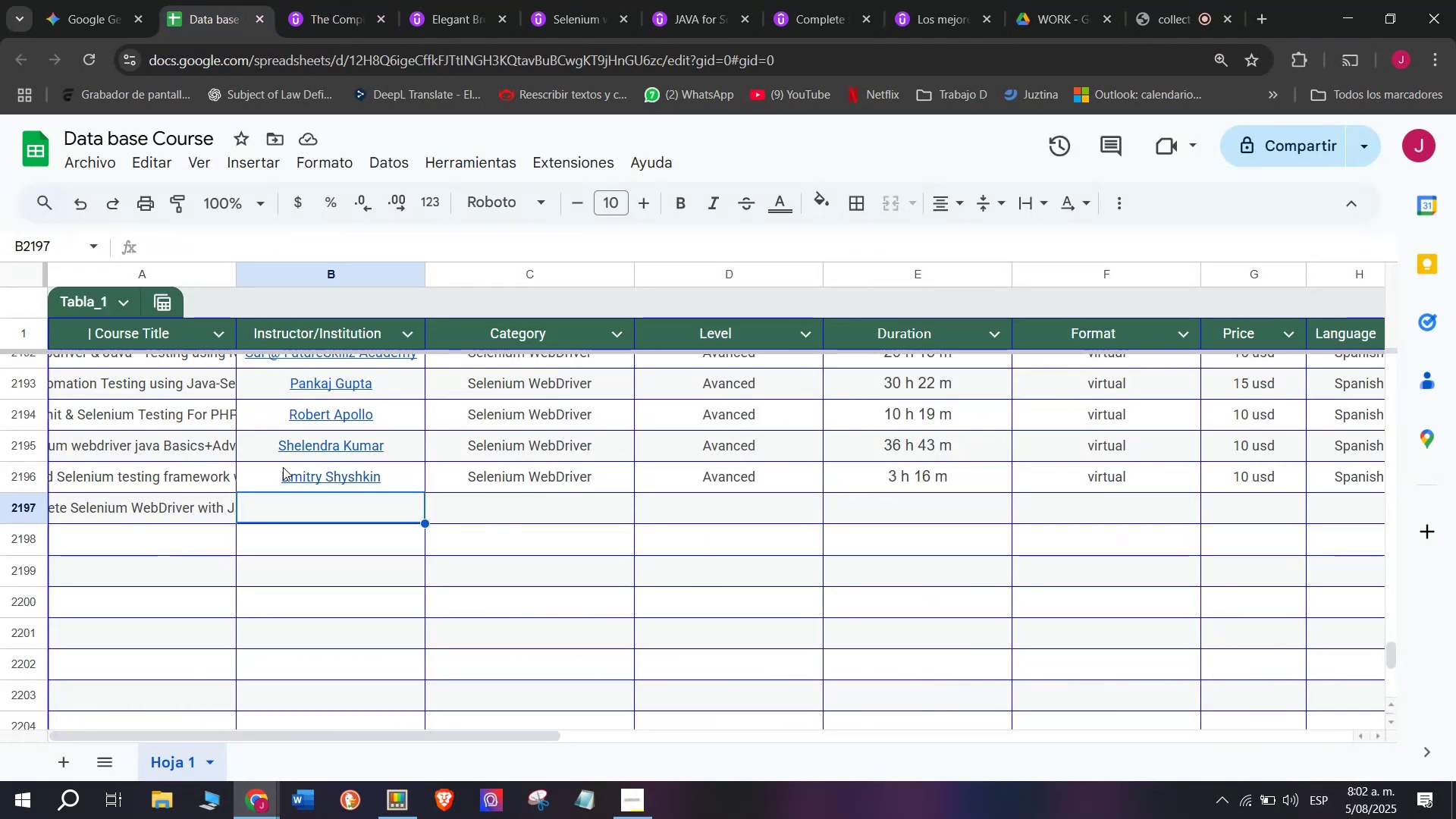 
key(Control+V)
 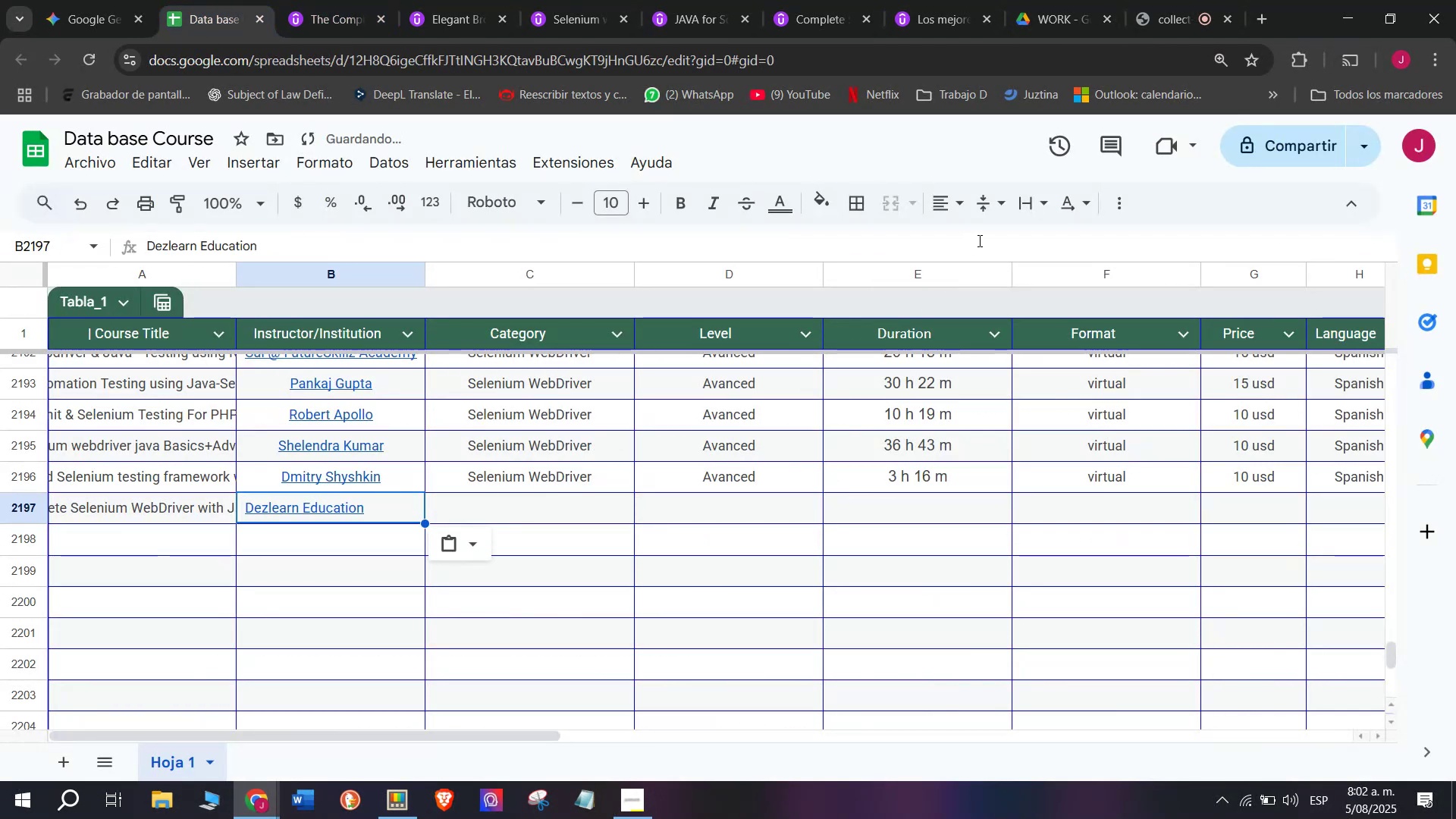 
left_click([960, 215])
 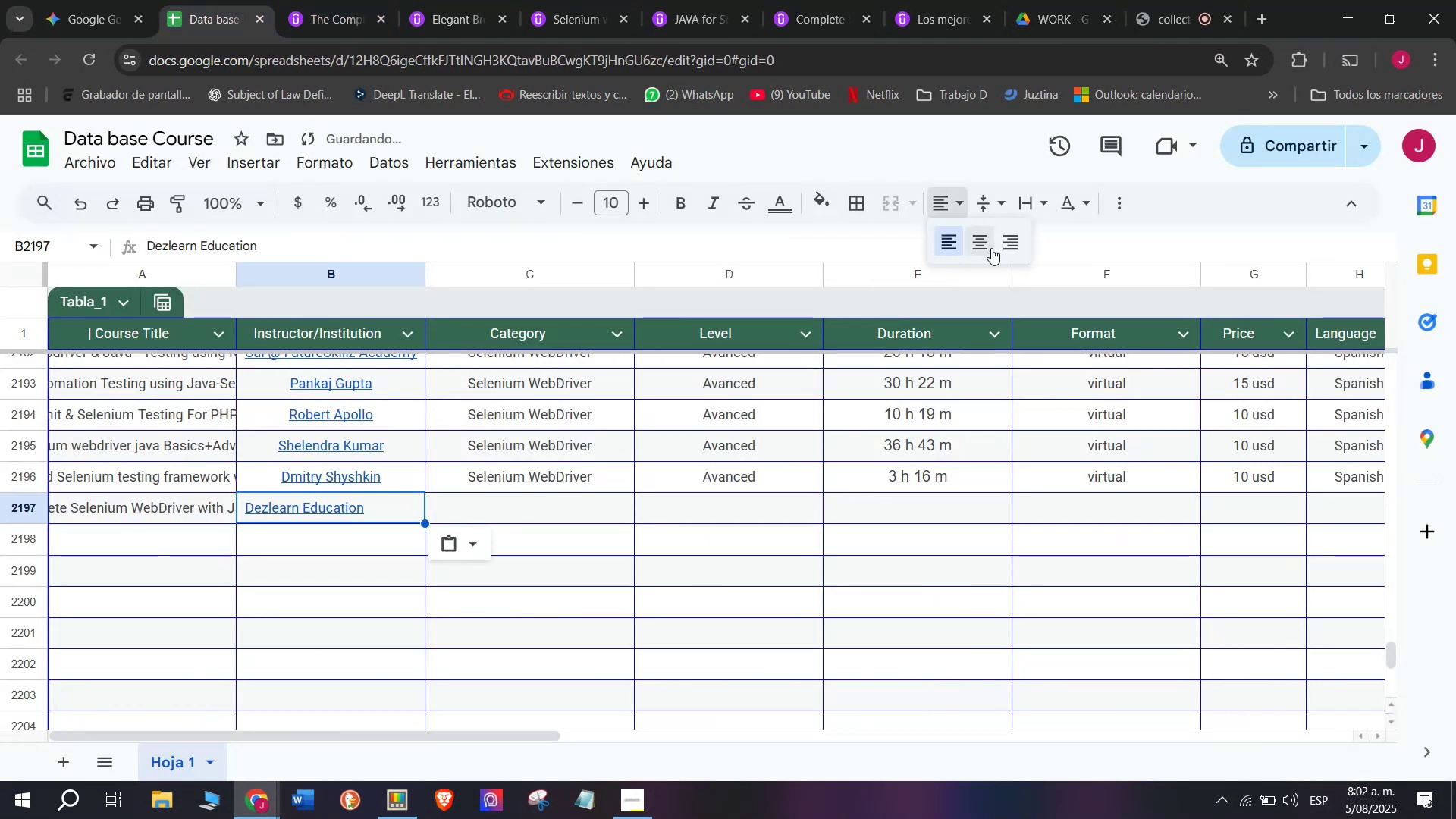 
left_click([990, 247])
 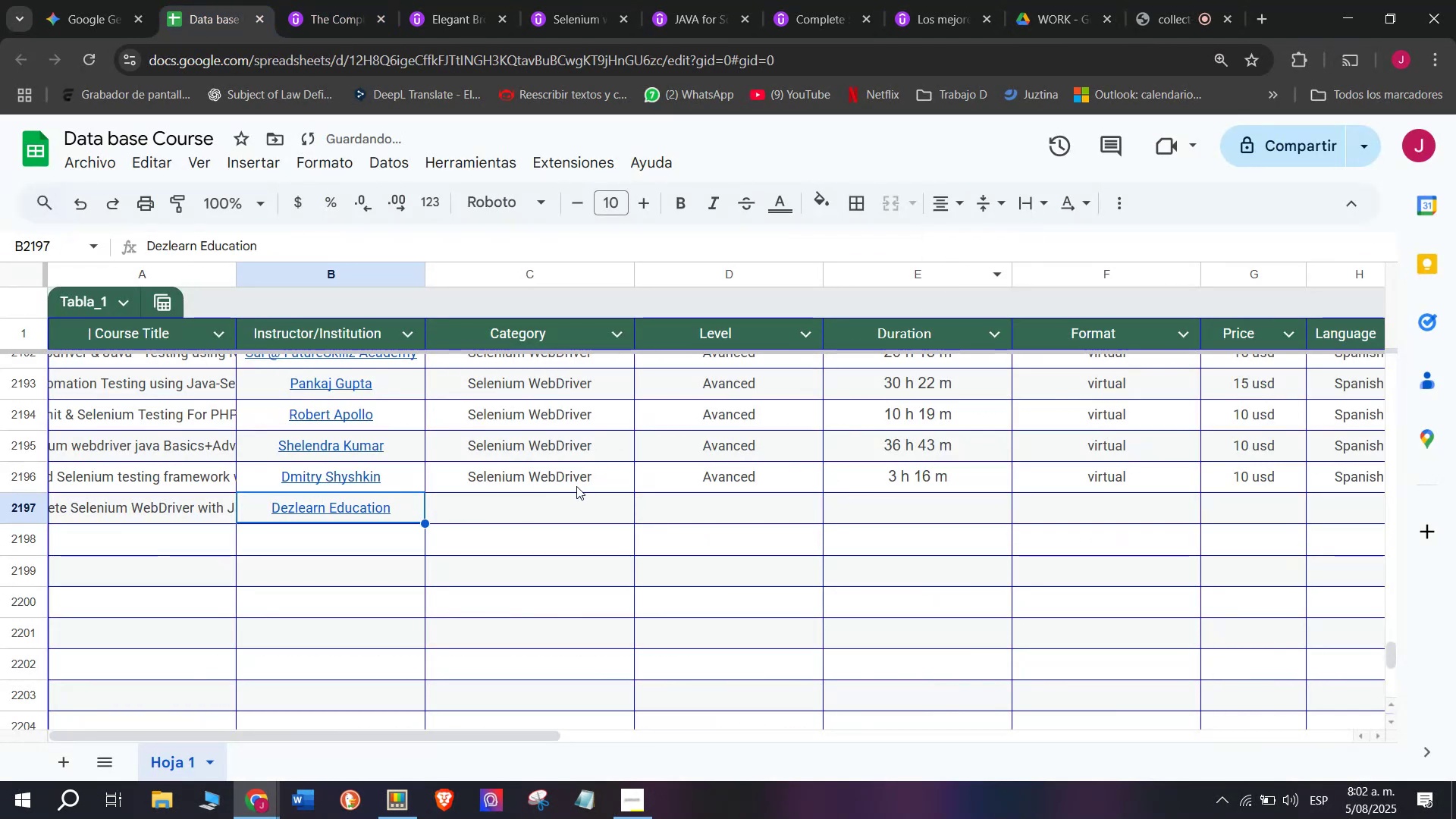 
key(Control+ControlLeft)
 